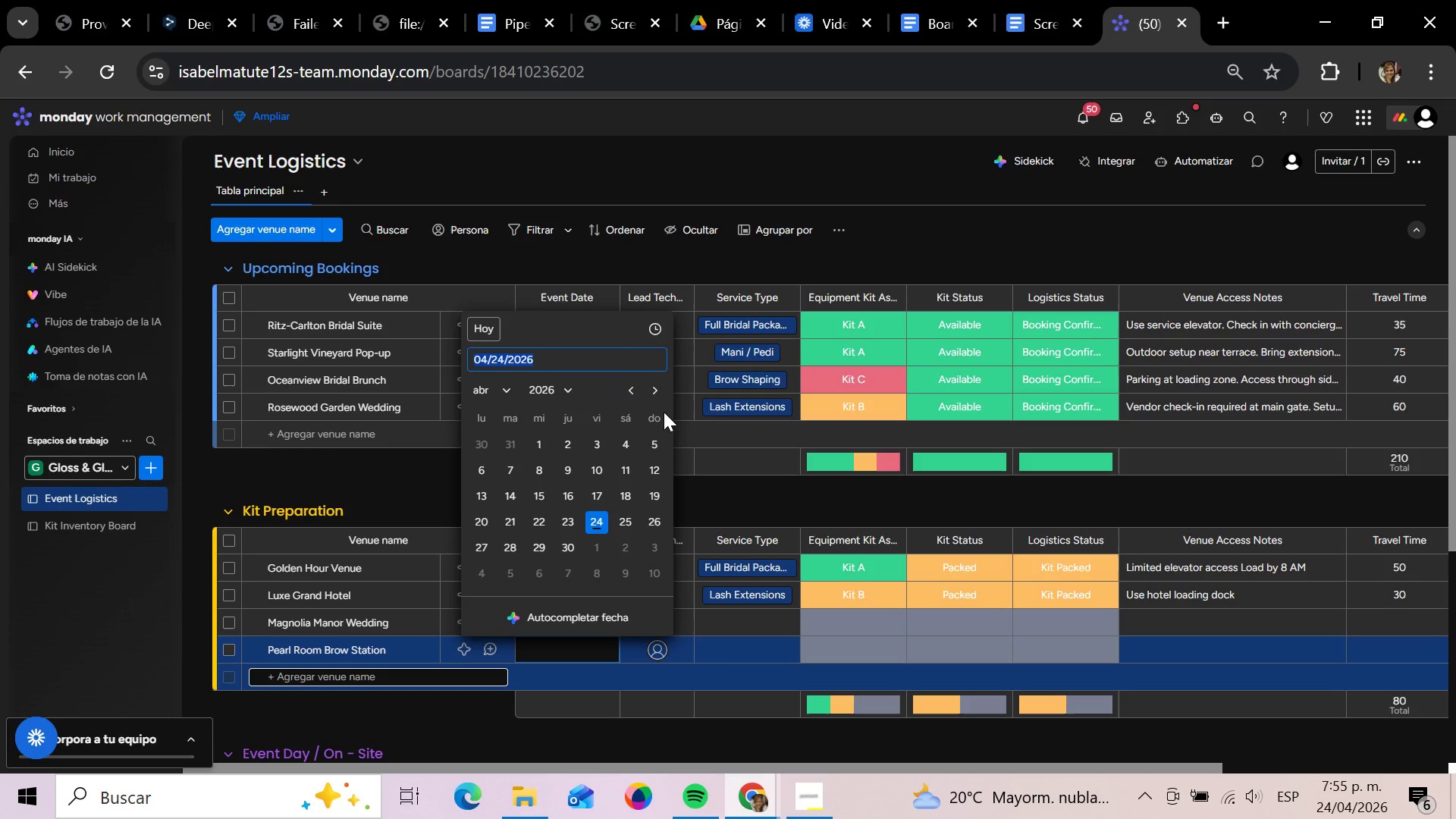 
left_click([651, 395])
 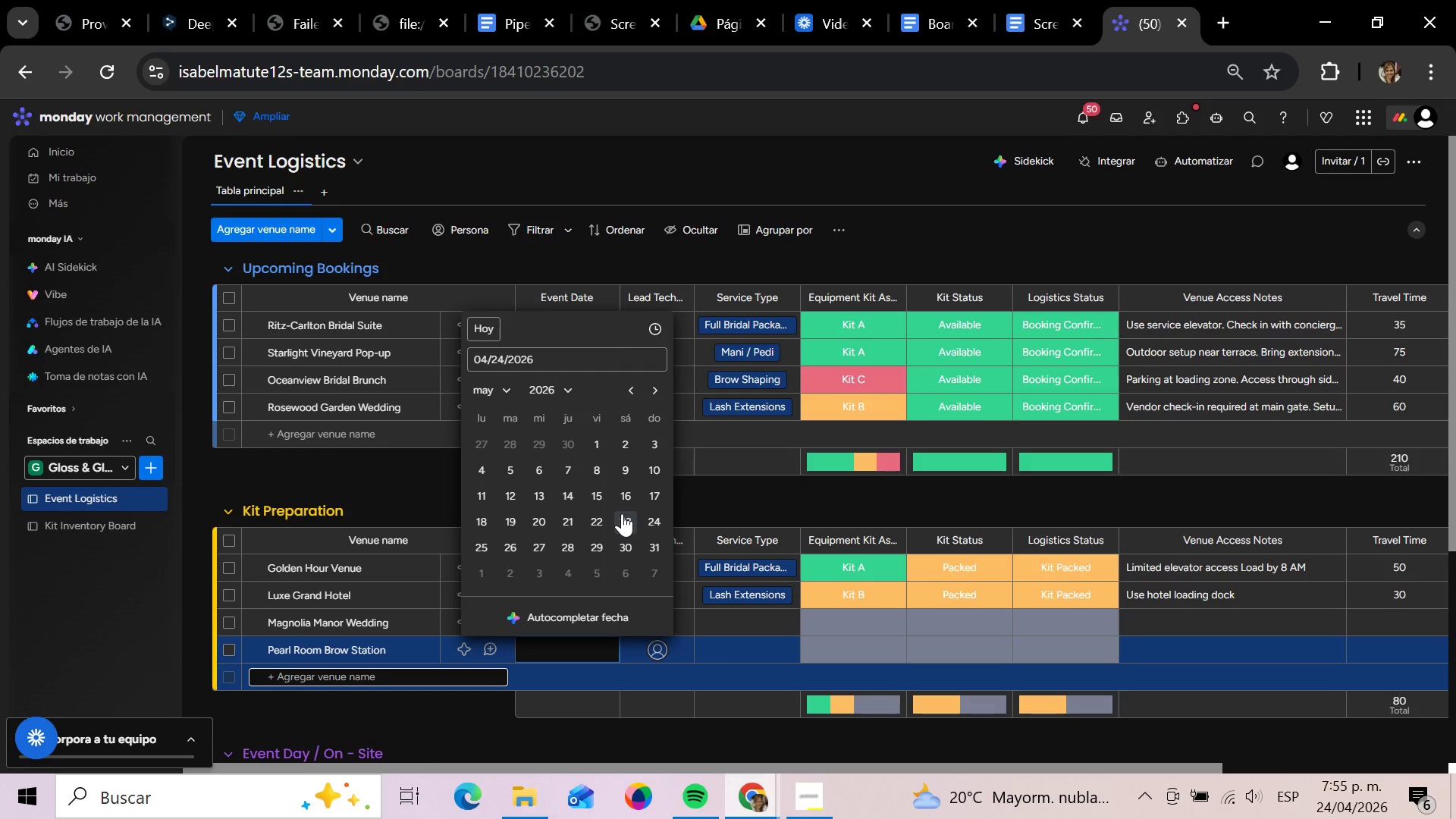 
left_click([593, 500])
 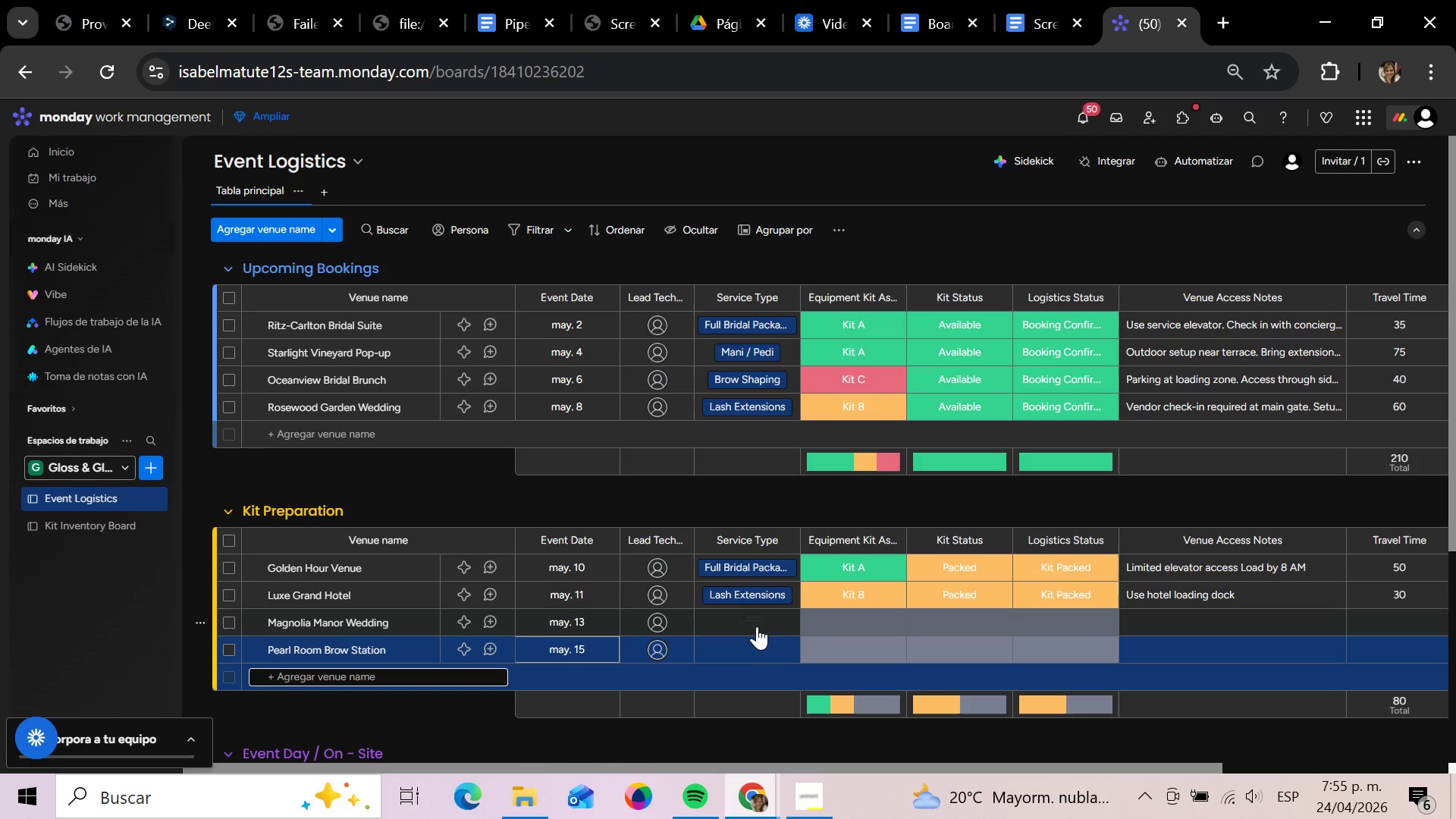 
left_click([753, 625])
 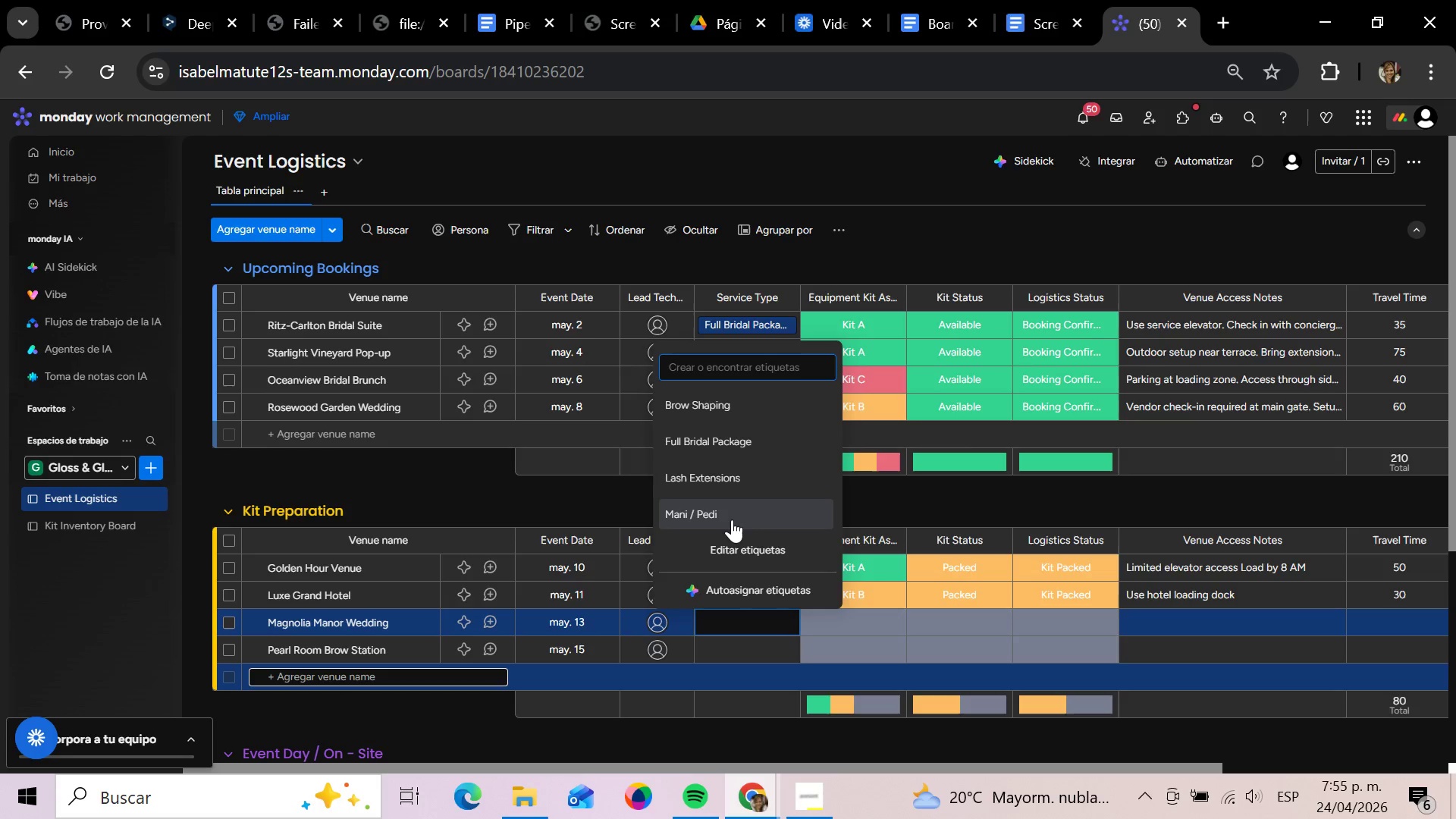 
left_click([735, 644])
 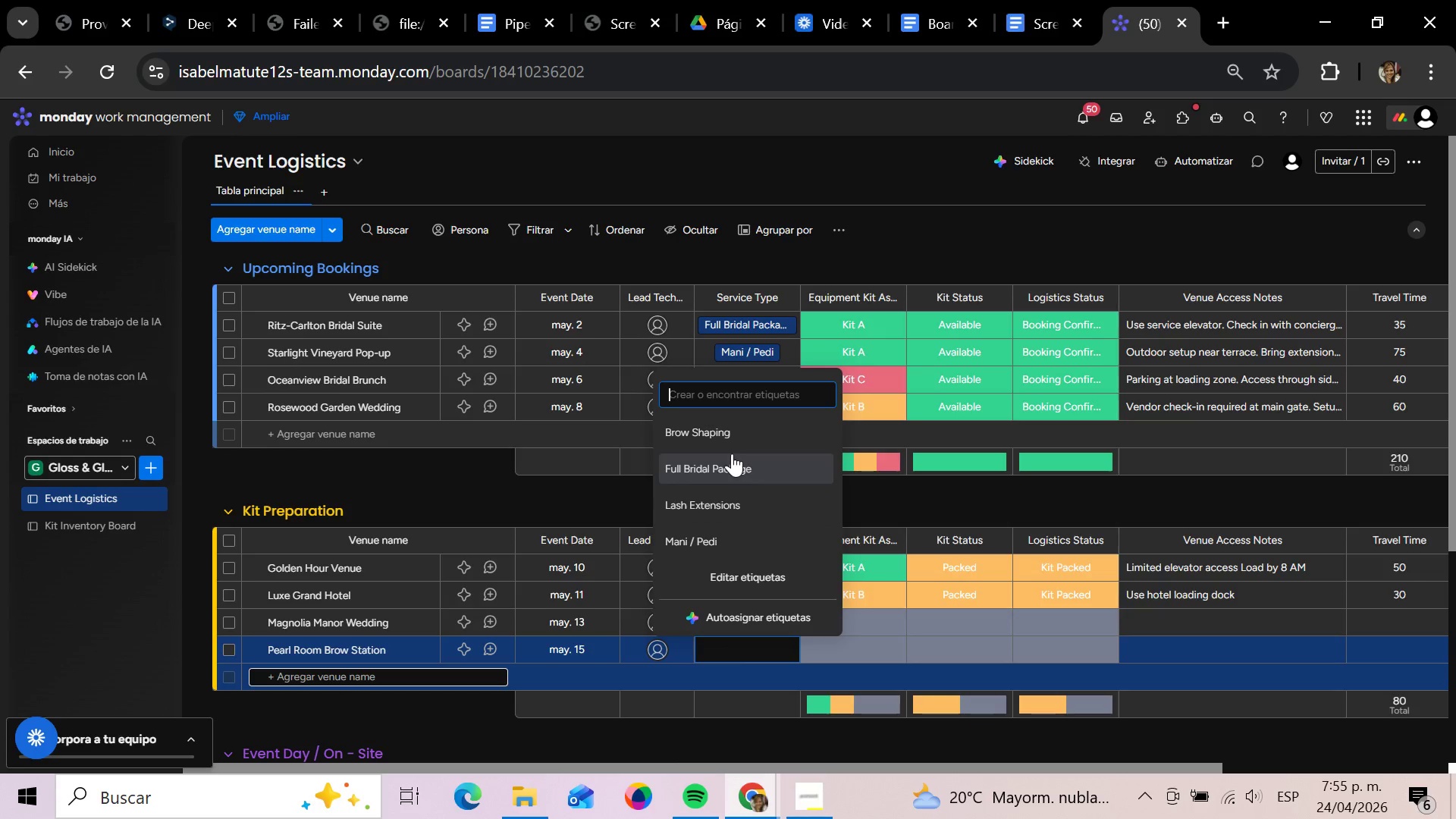 
left_click([739, 441])
 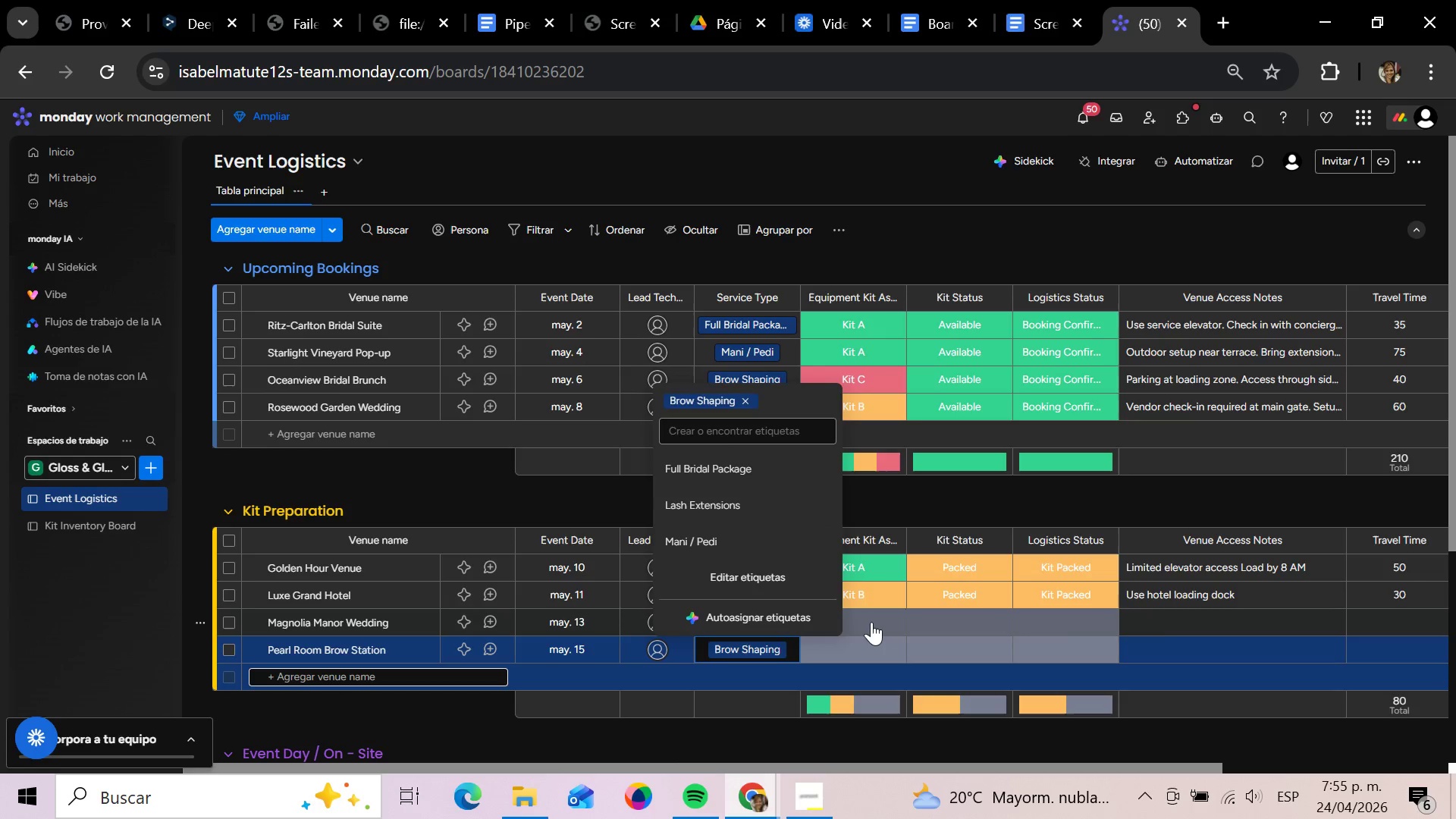 
left_click([871, 622])
 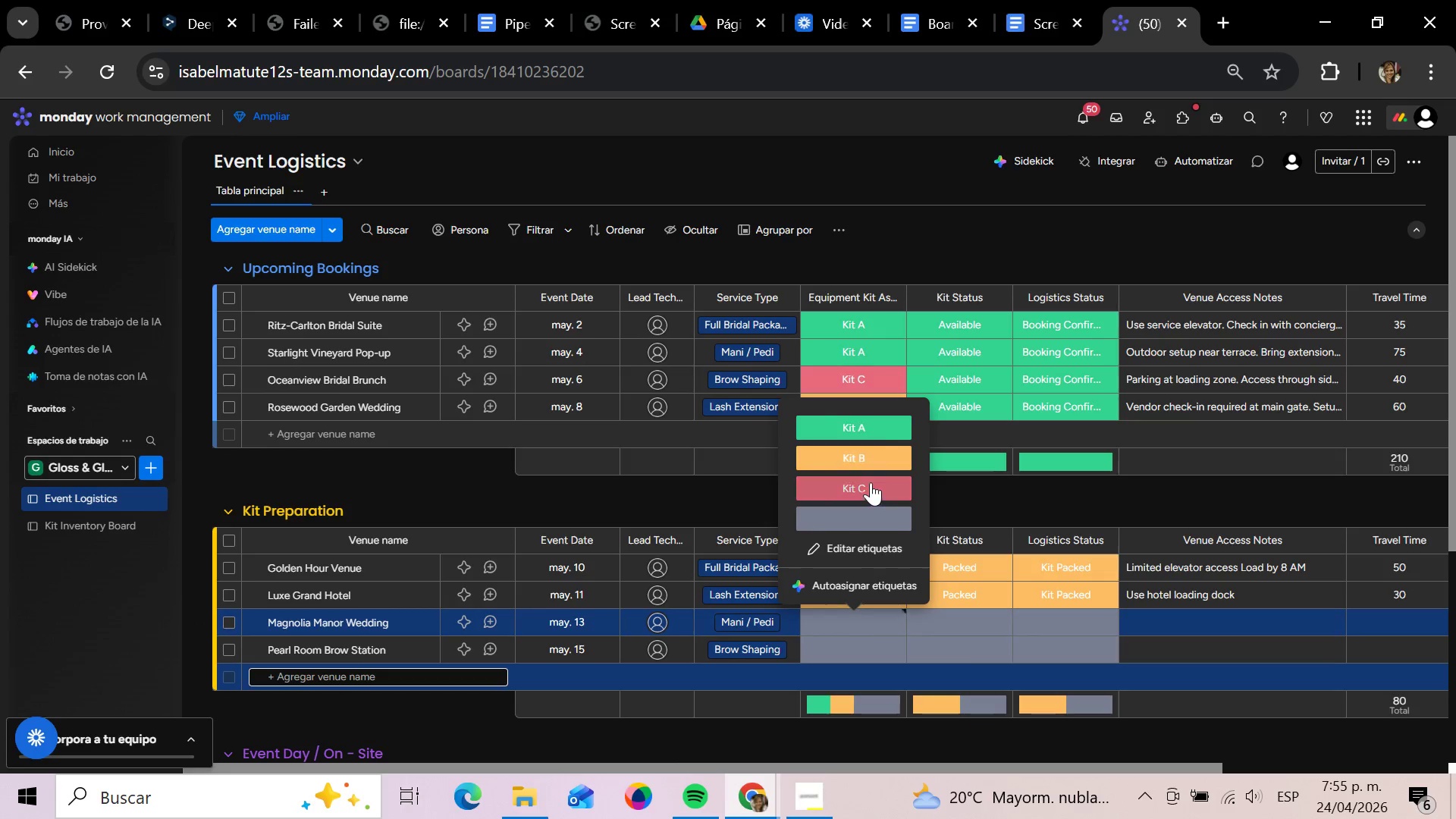 
left_click([889, 432])
 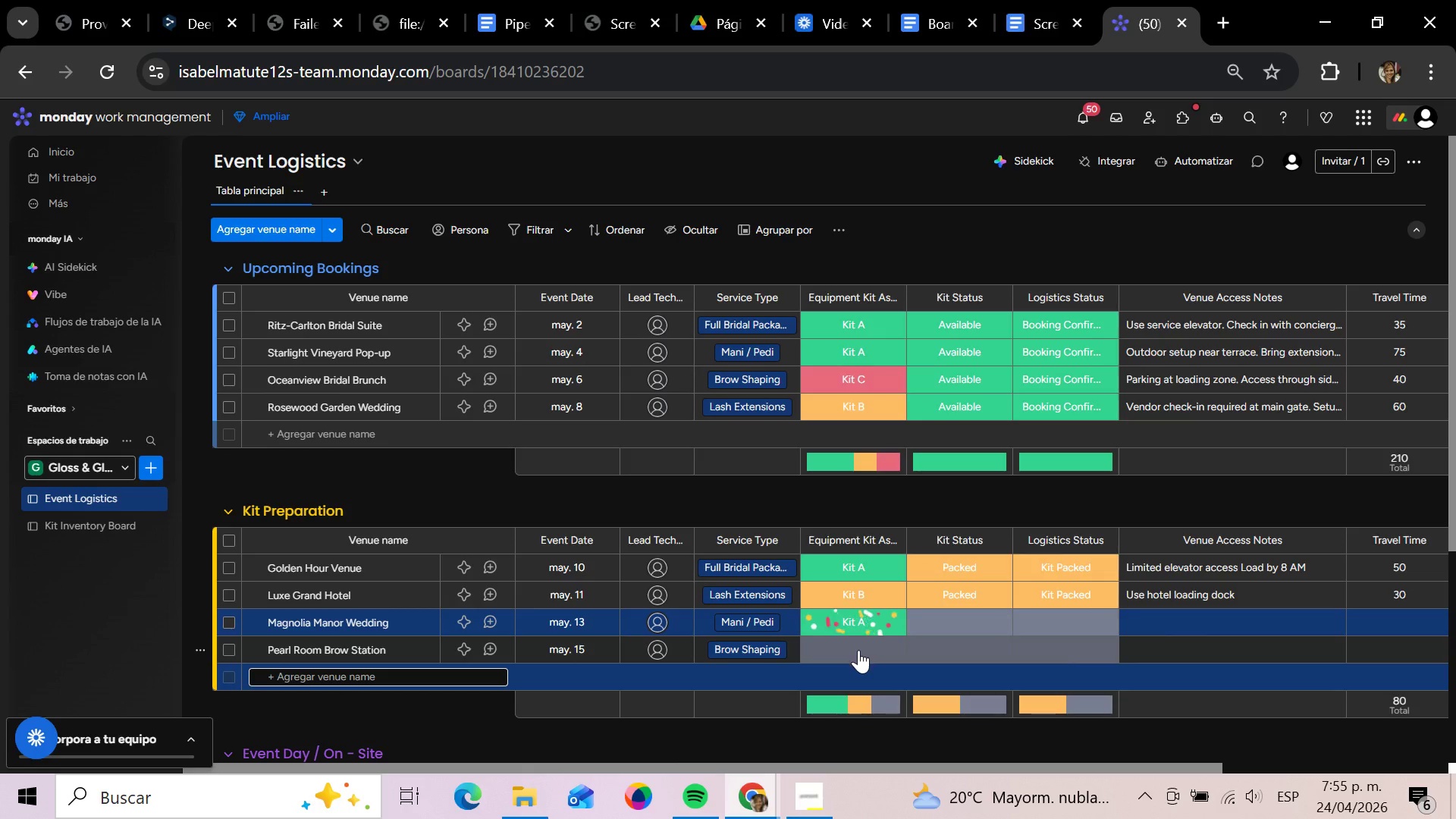 
left_click([858, 650])
 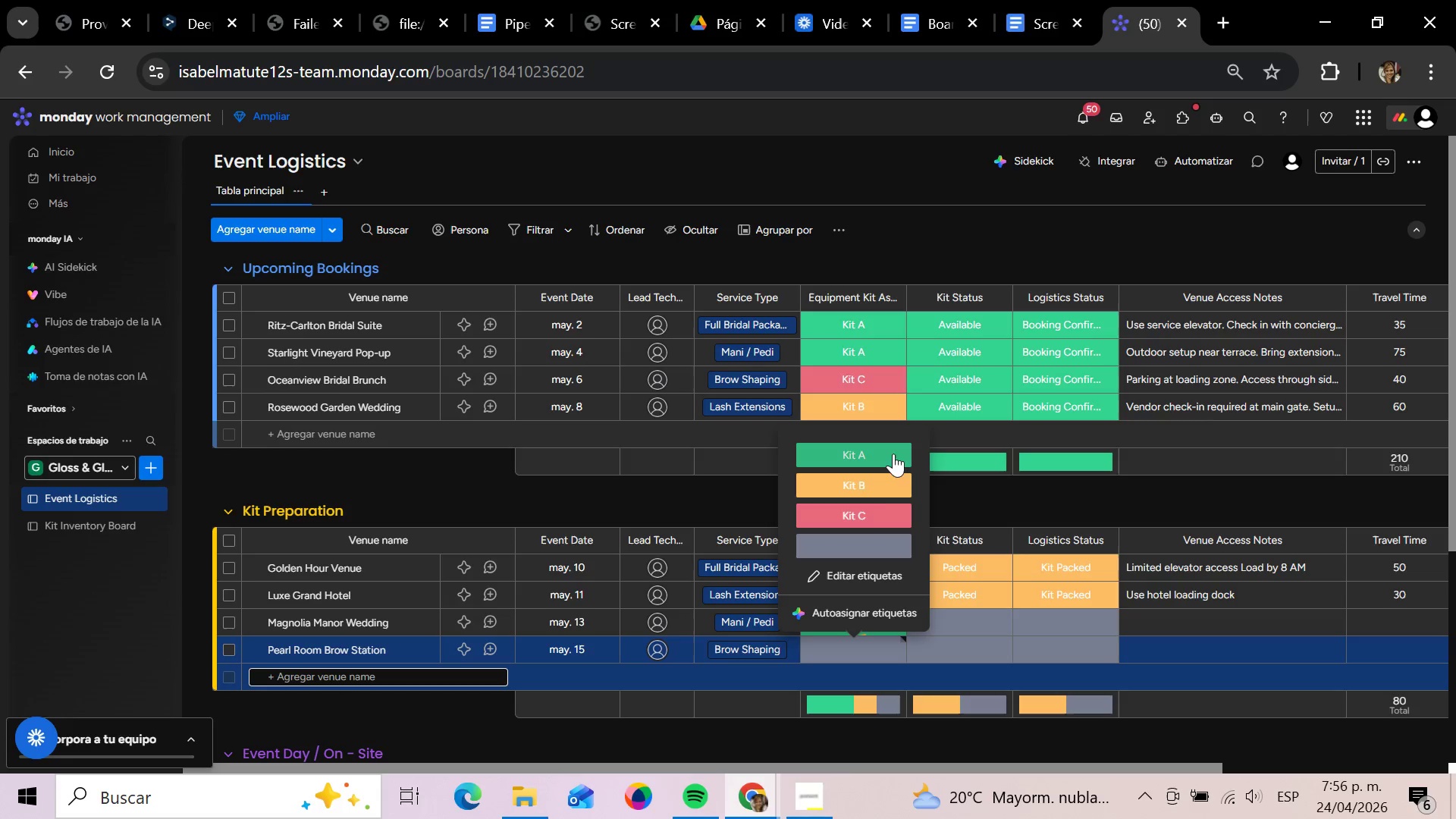 
left_click([866, 525])
 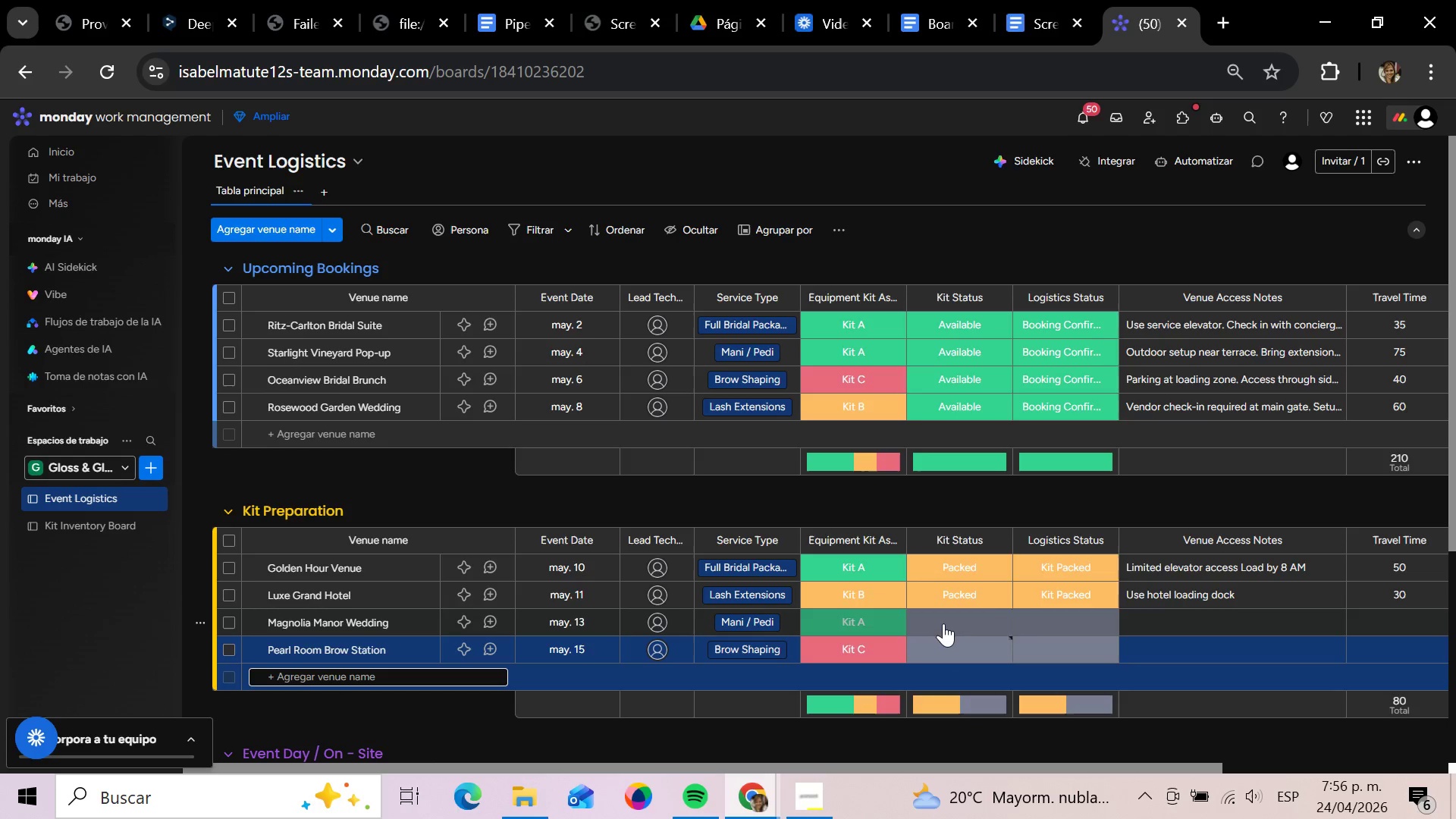 
left_click([943, 623])
 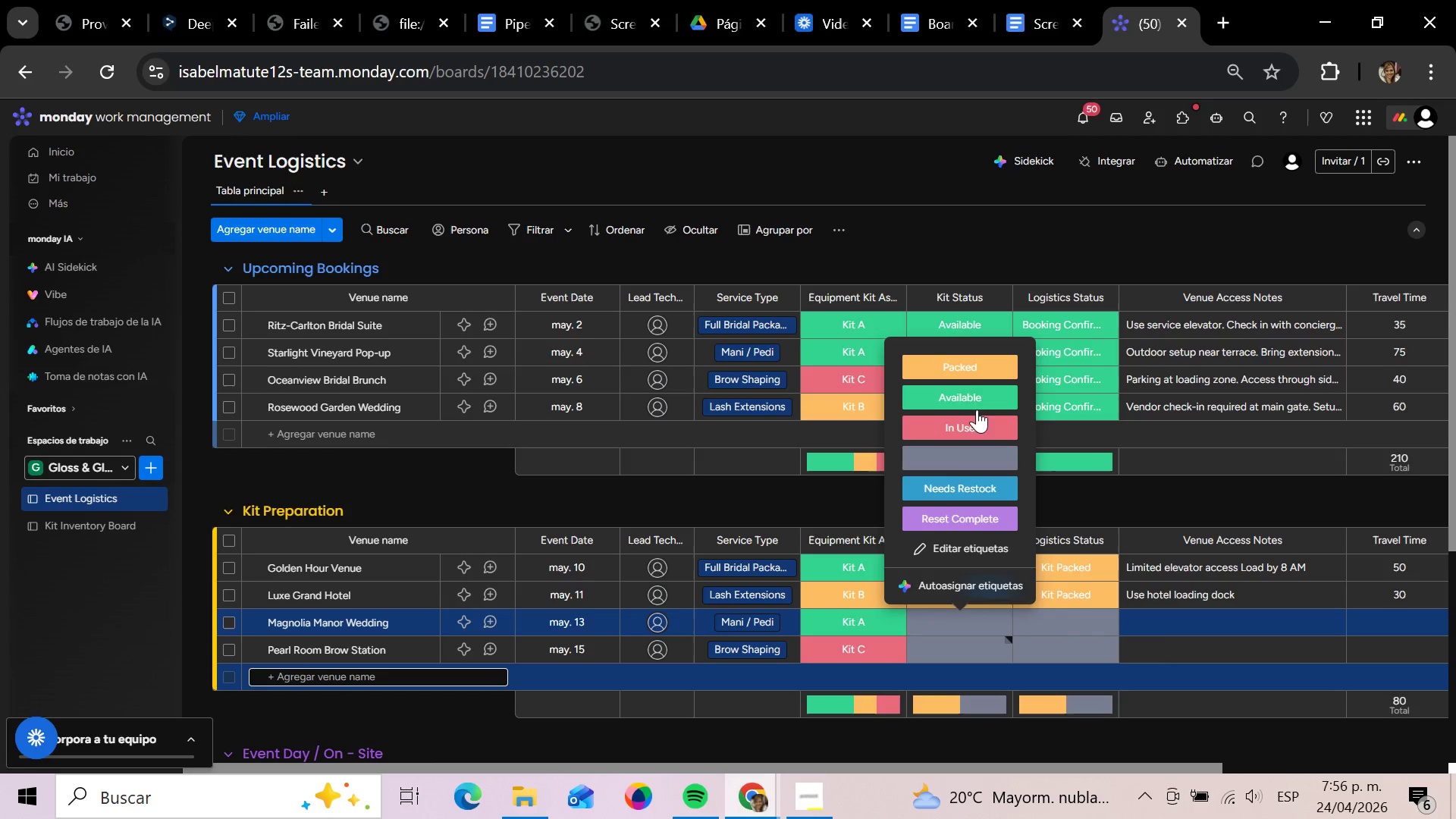 
left_click([975, 372])
 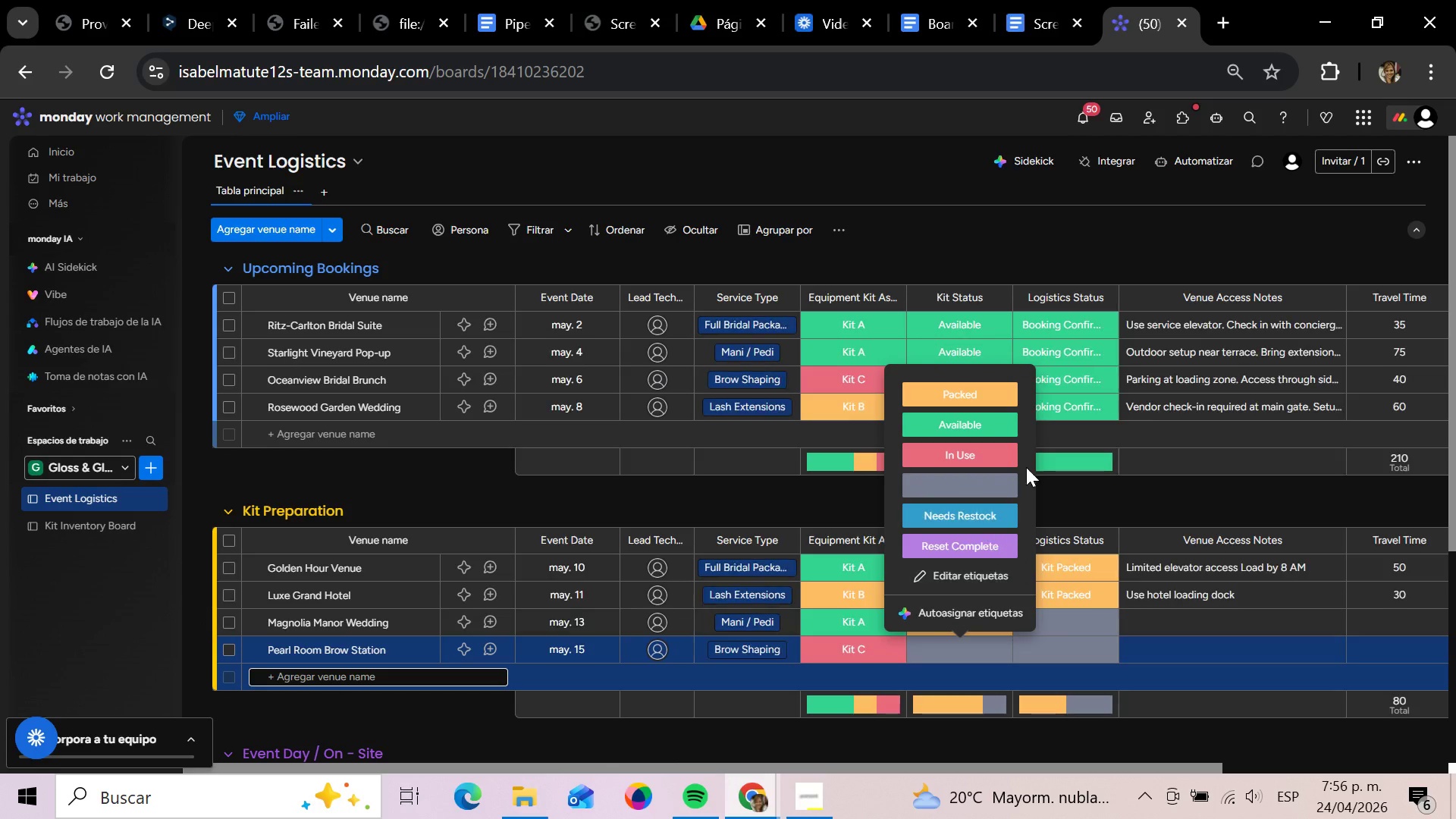 
left_click([974, 400])
 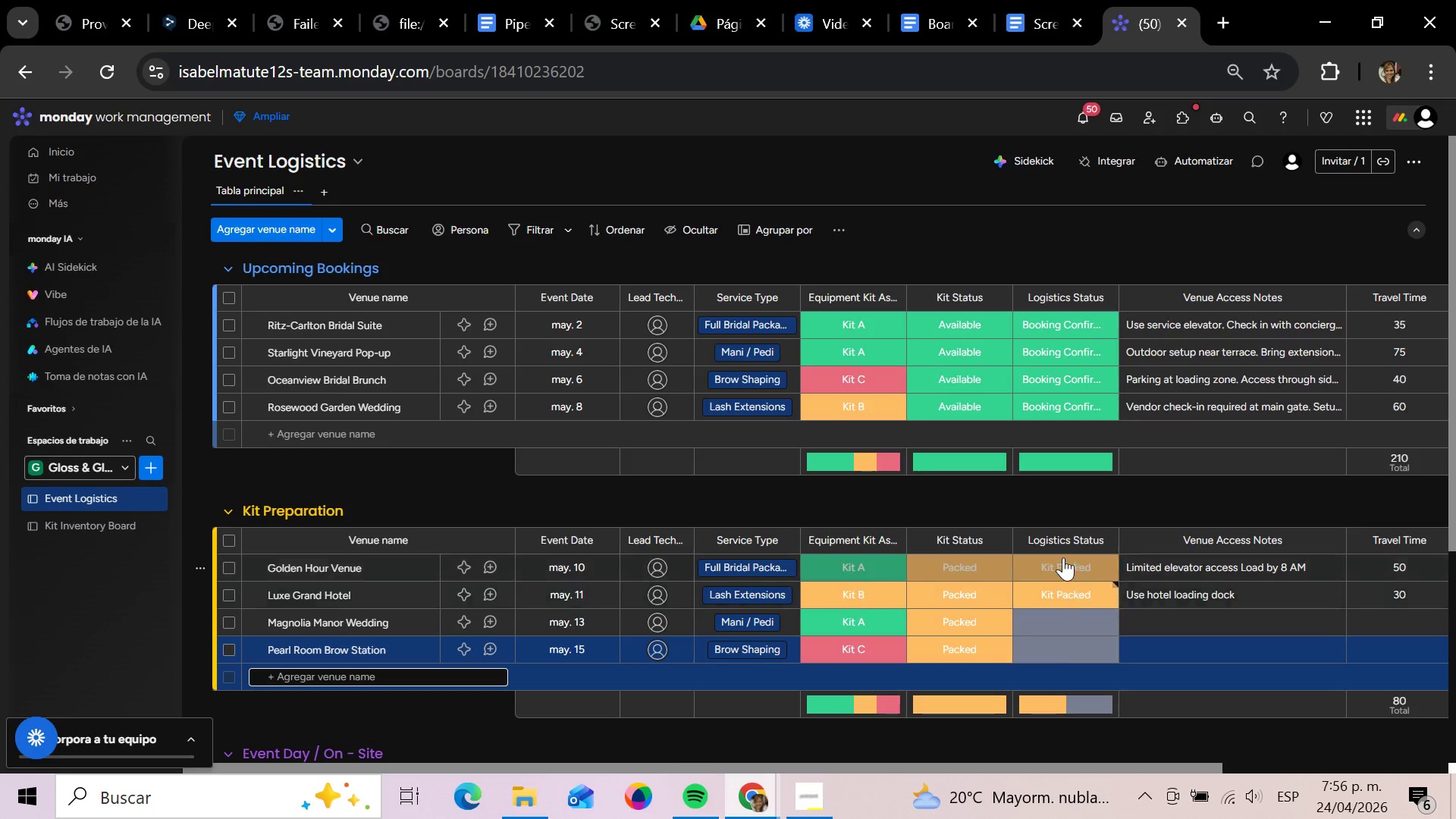 
left_click([1064, 617])
 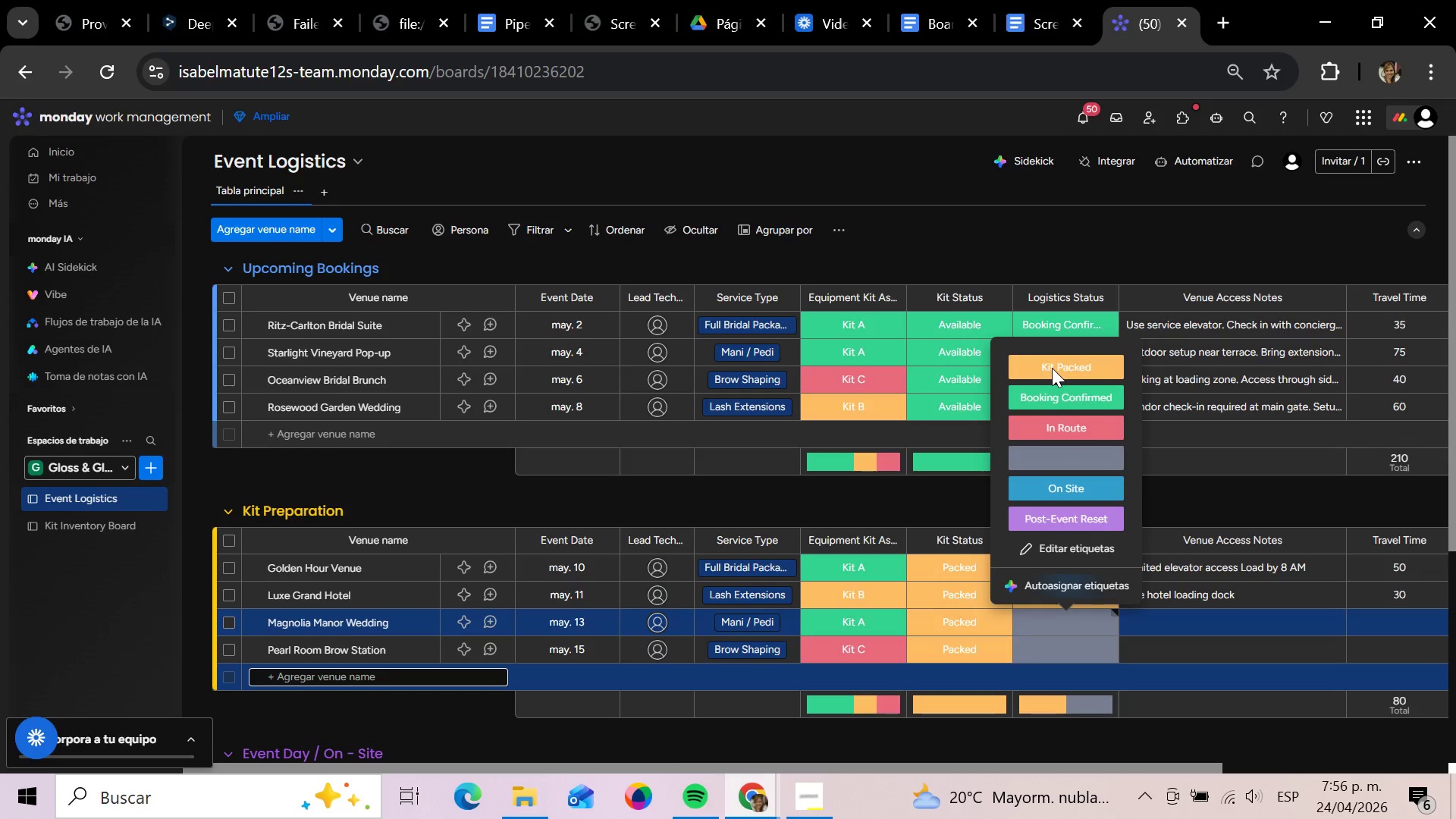 
left_click([1052, 366])
 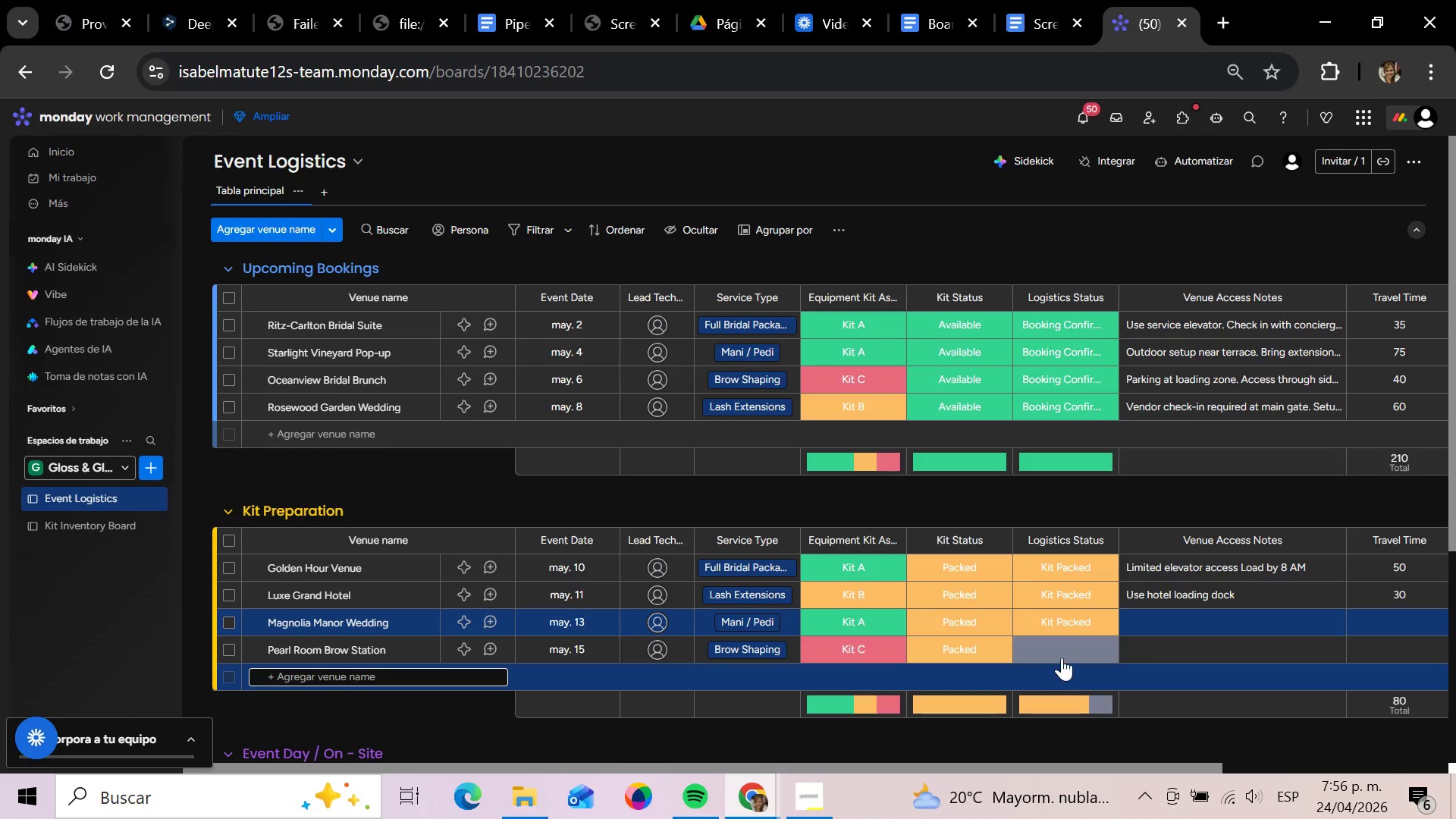 
left_click([1061, 654])
 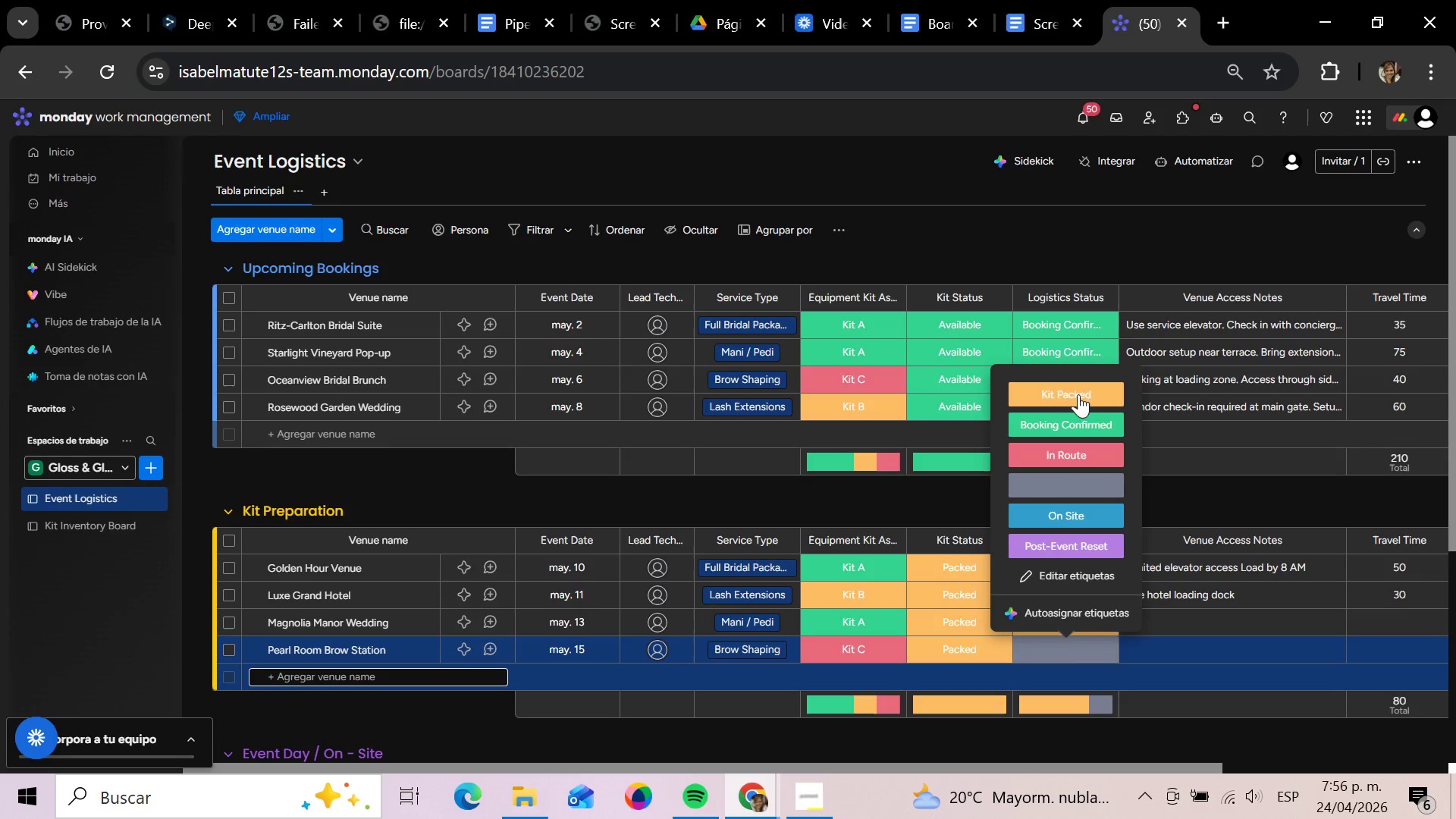 
left_click([1078, 384])
 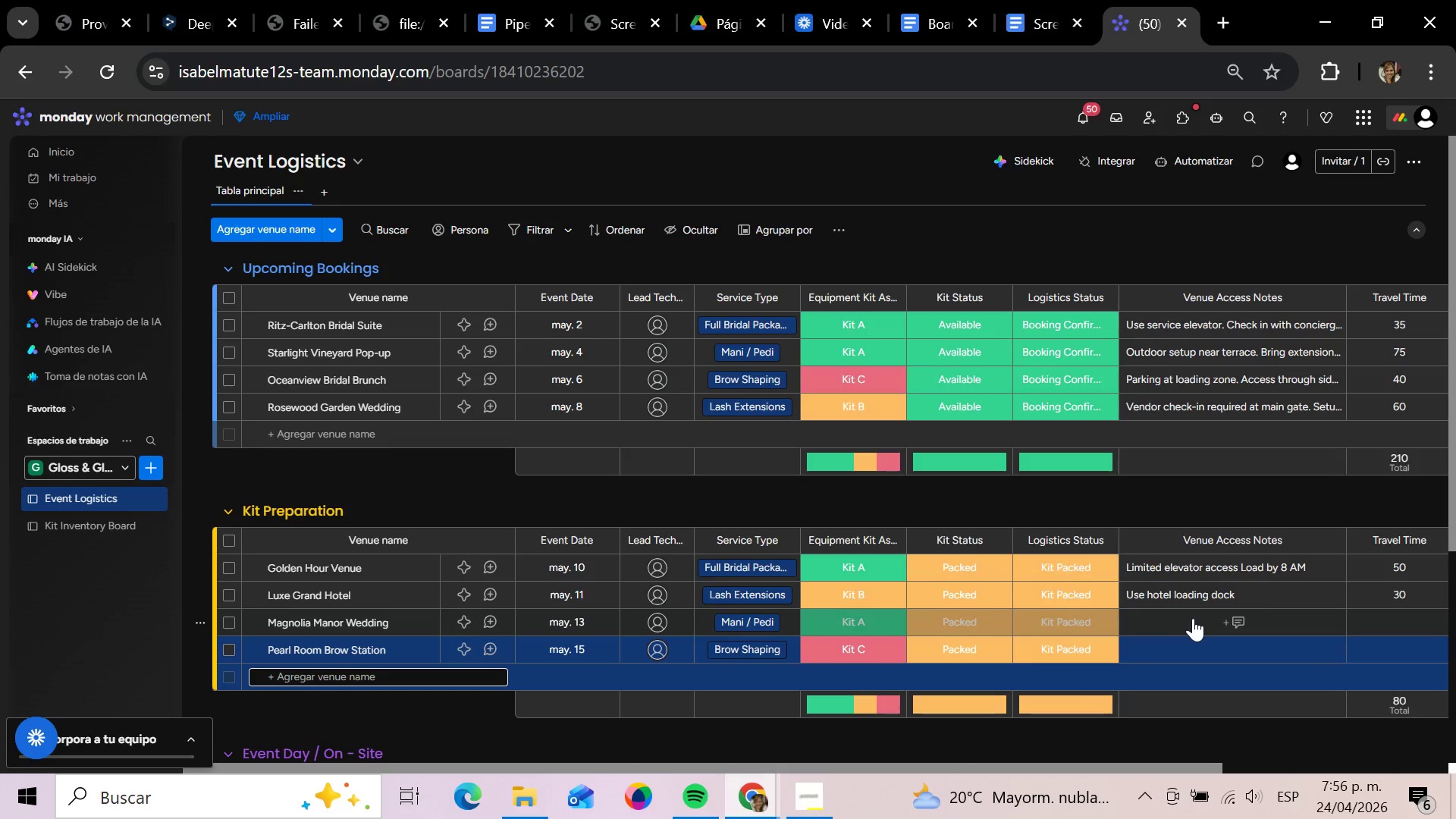 
left_click([1193, 618])
 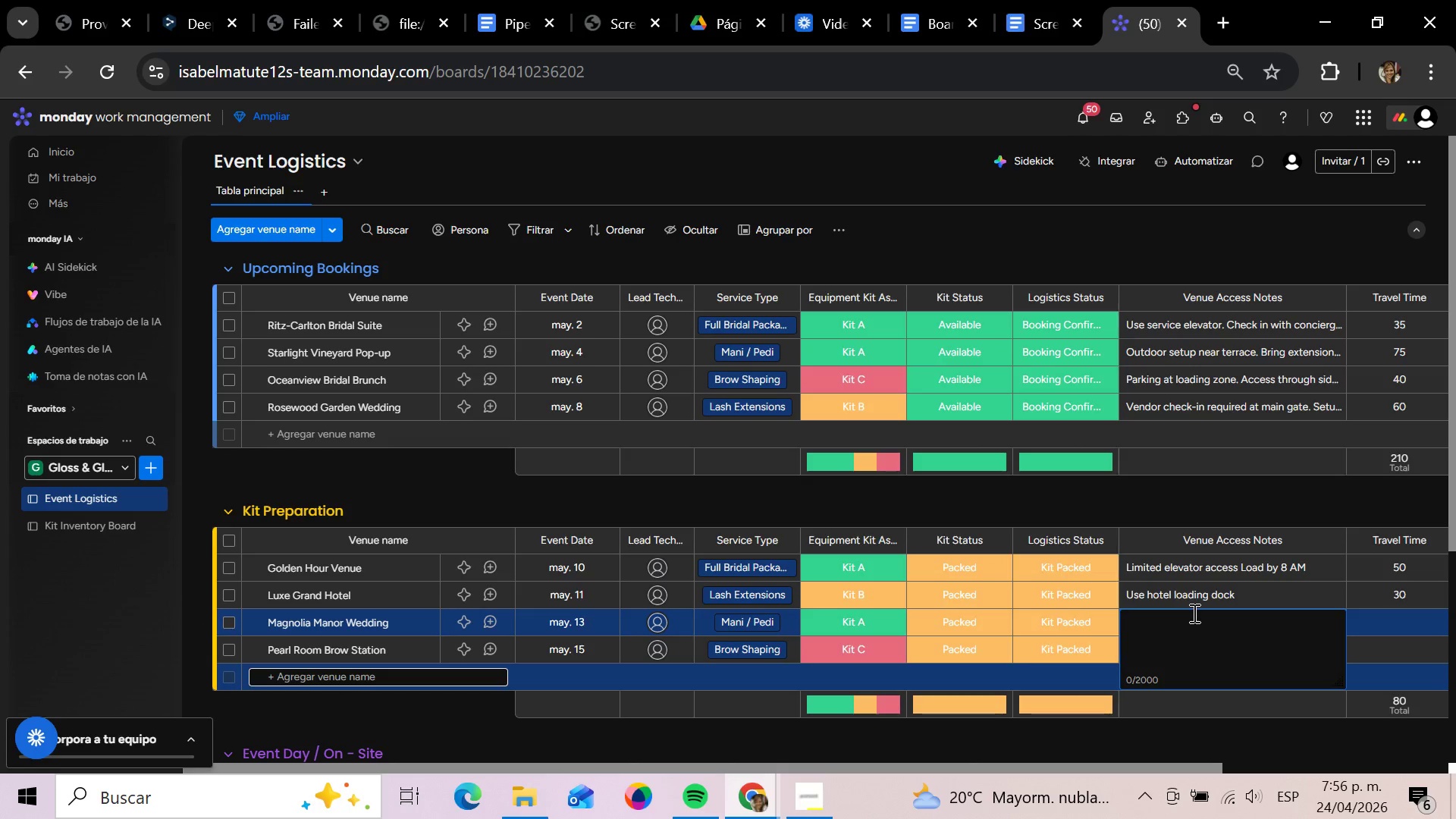 
type(Upst)
key(Backspace)
type(tairs S)
key(Backspace)
type(set)
 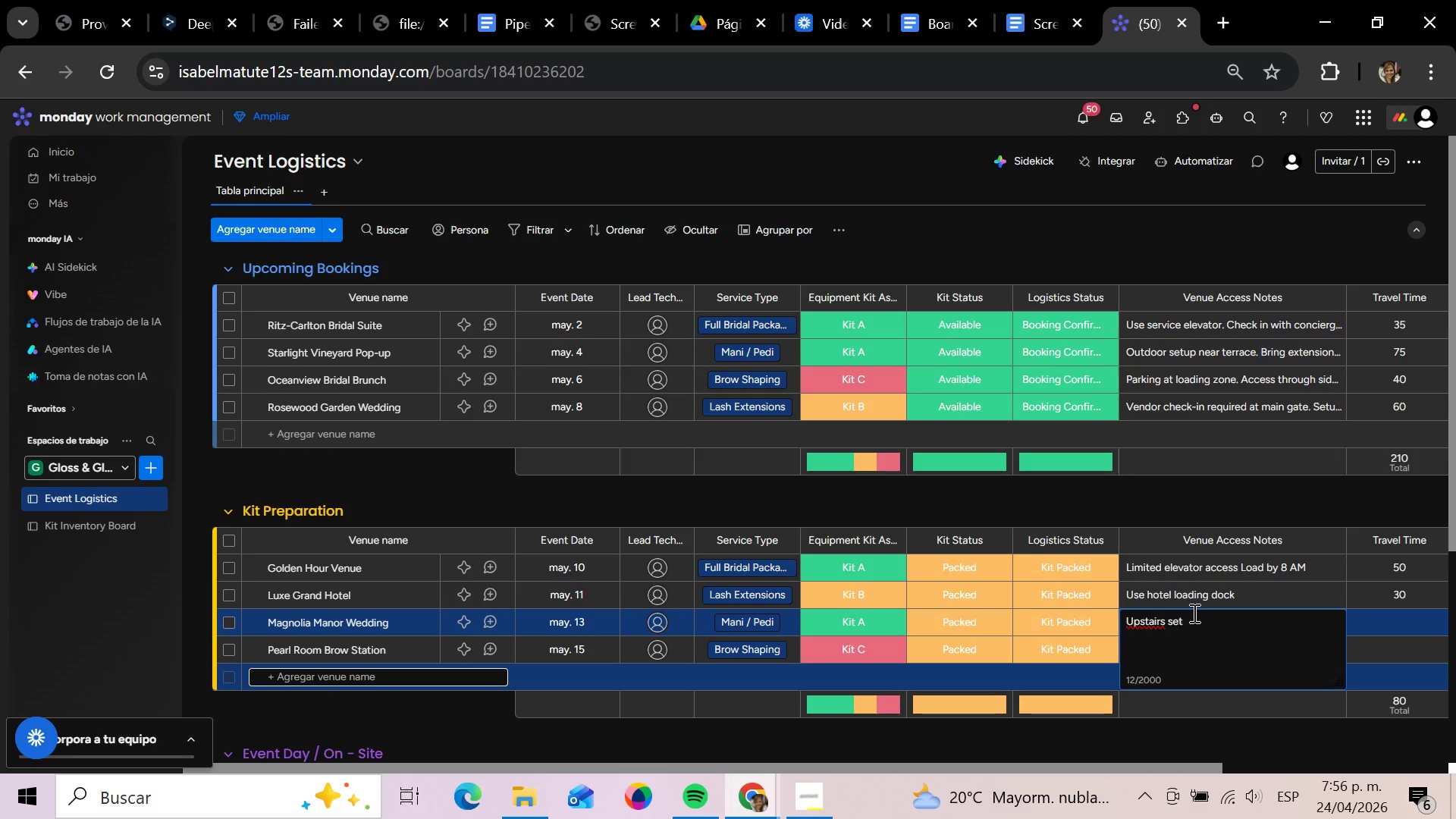 
type(up, r)
key(Backspace)
 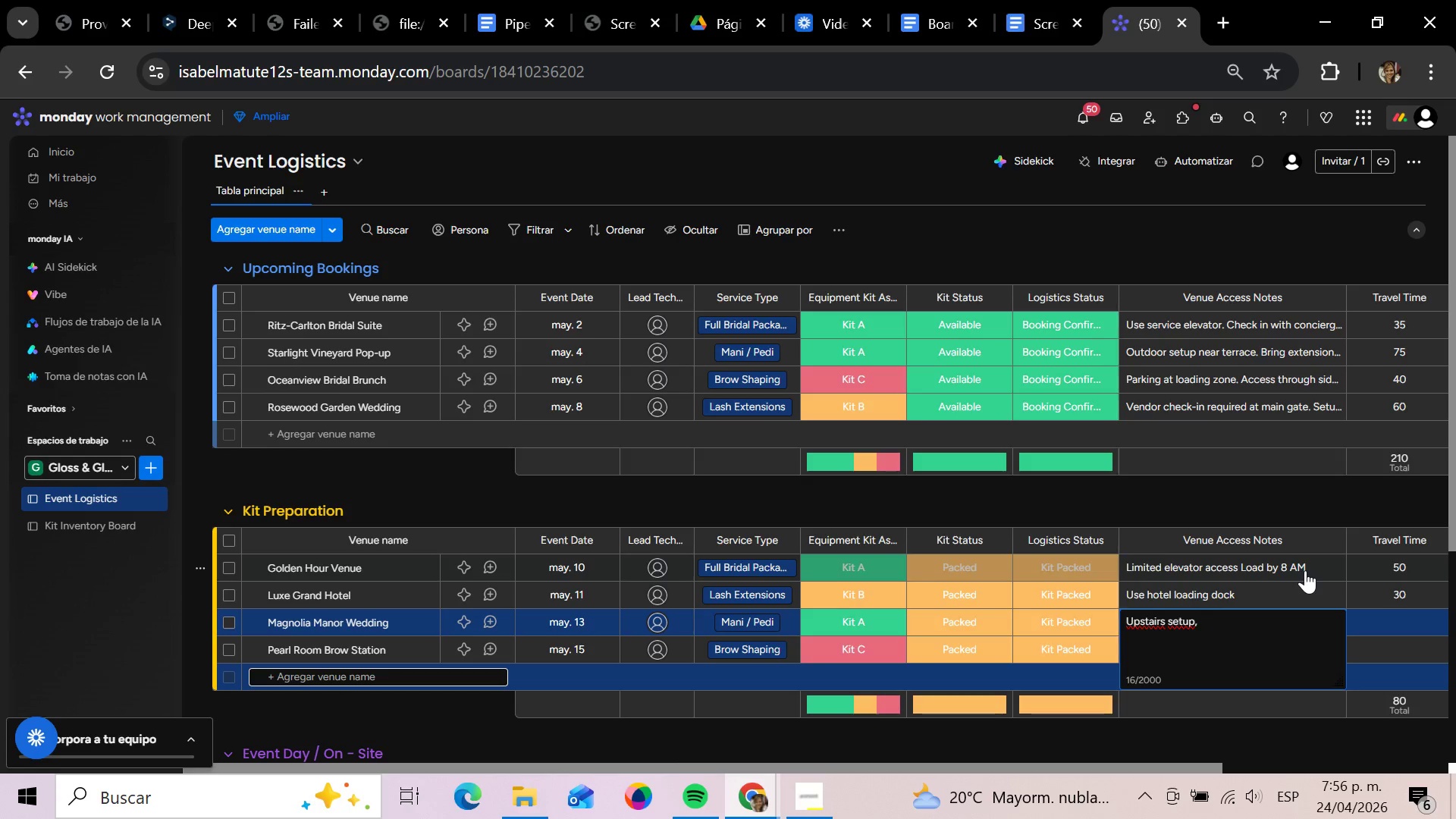 
type(request assistance)
 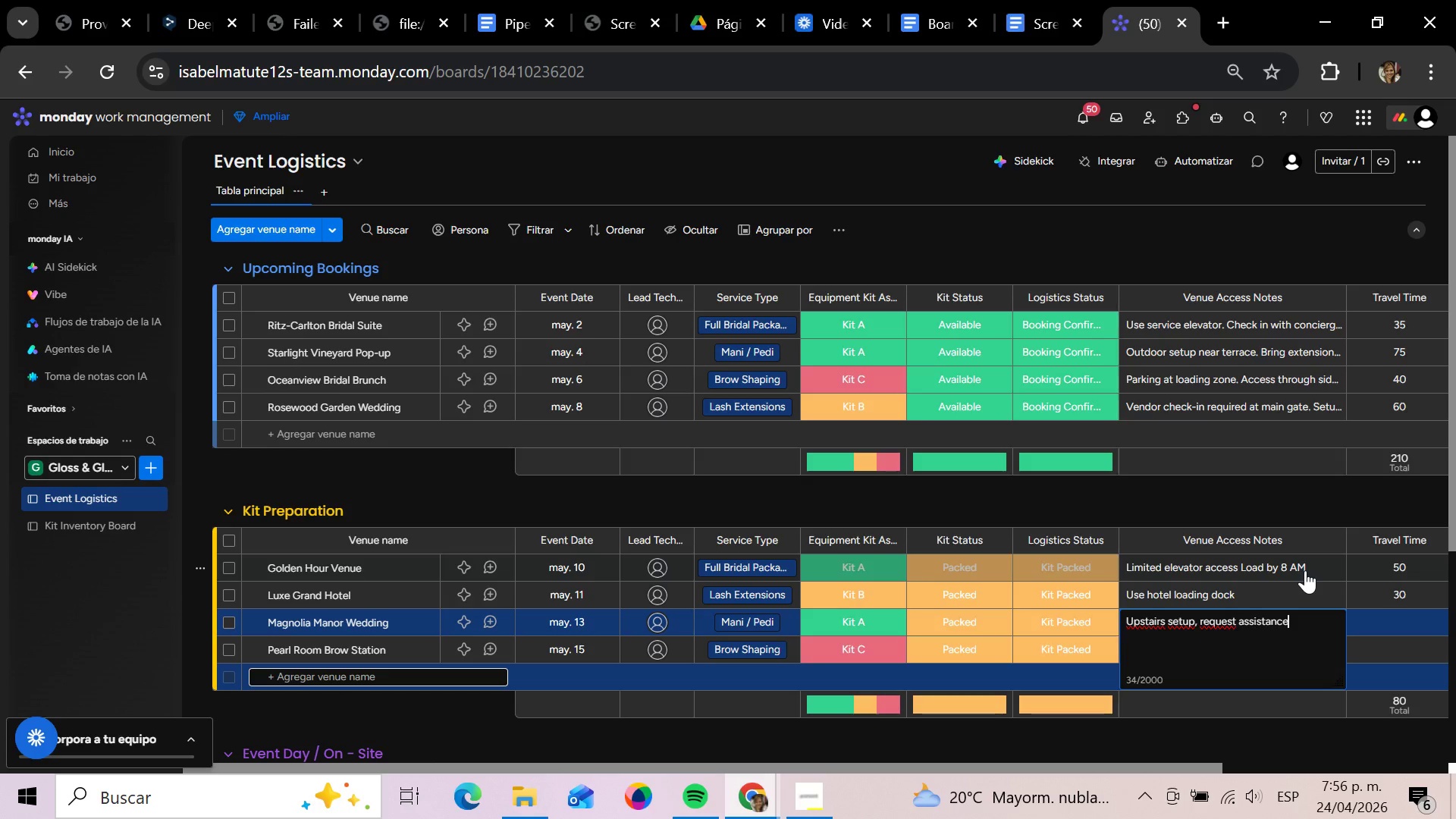 
key(Enter)
 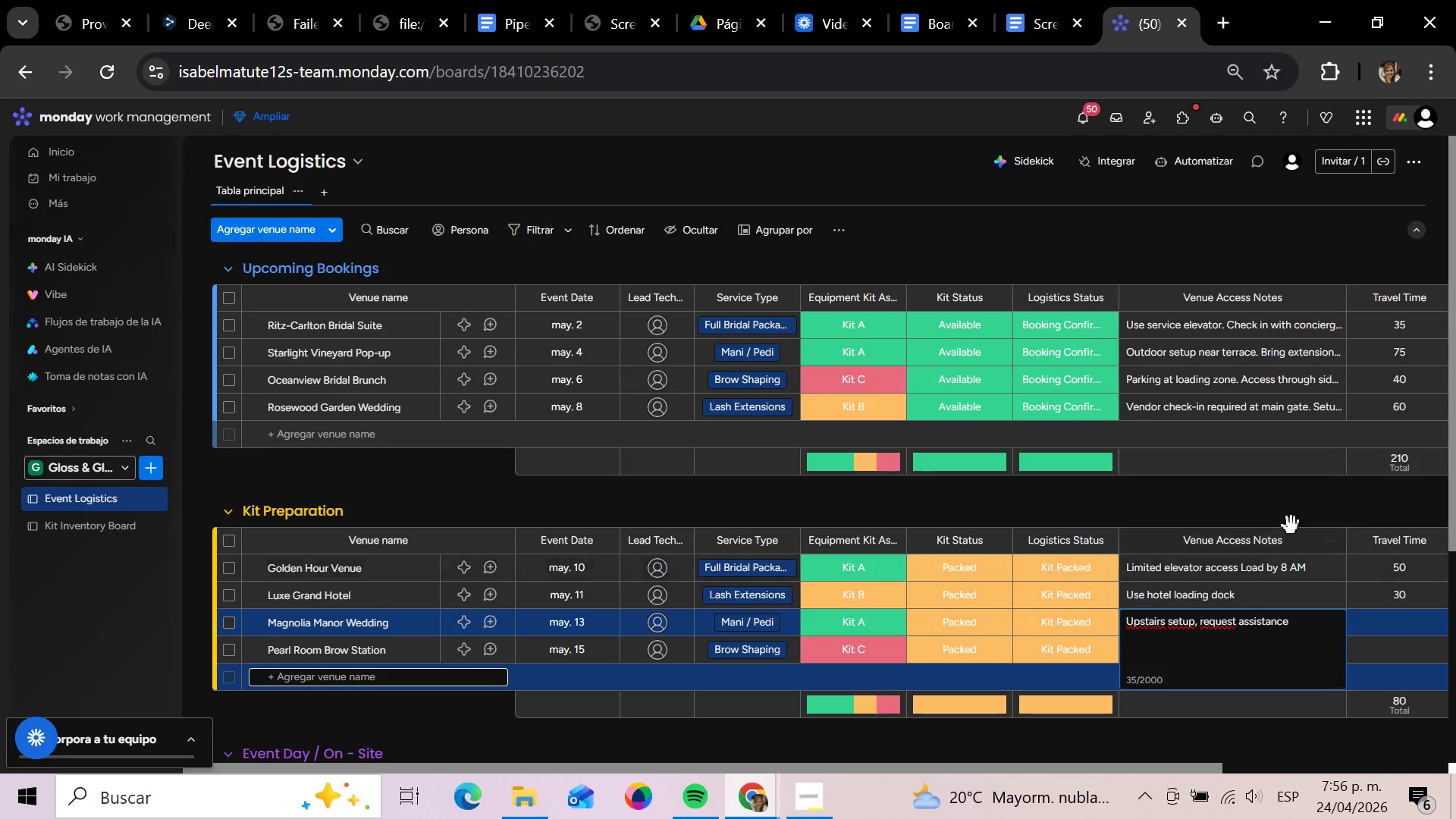 
left_click([1256, 503])
 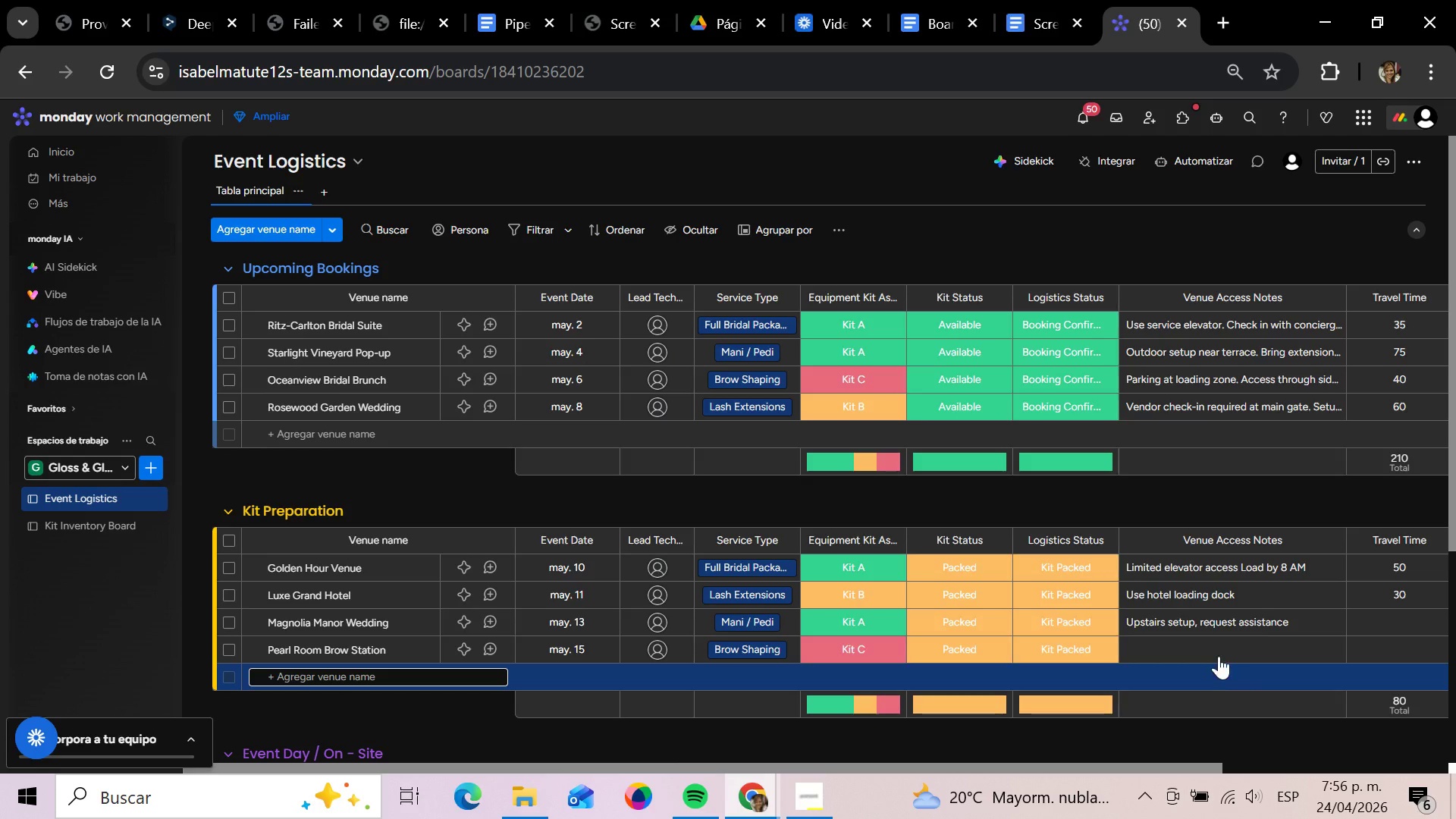 
left_click([1206, 651])
 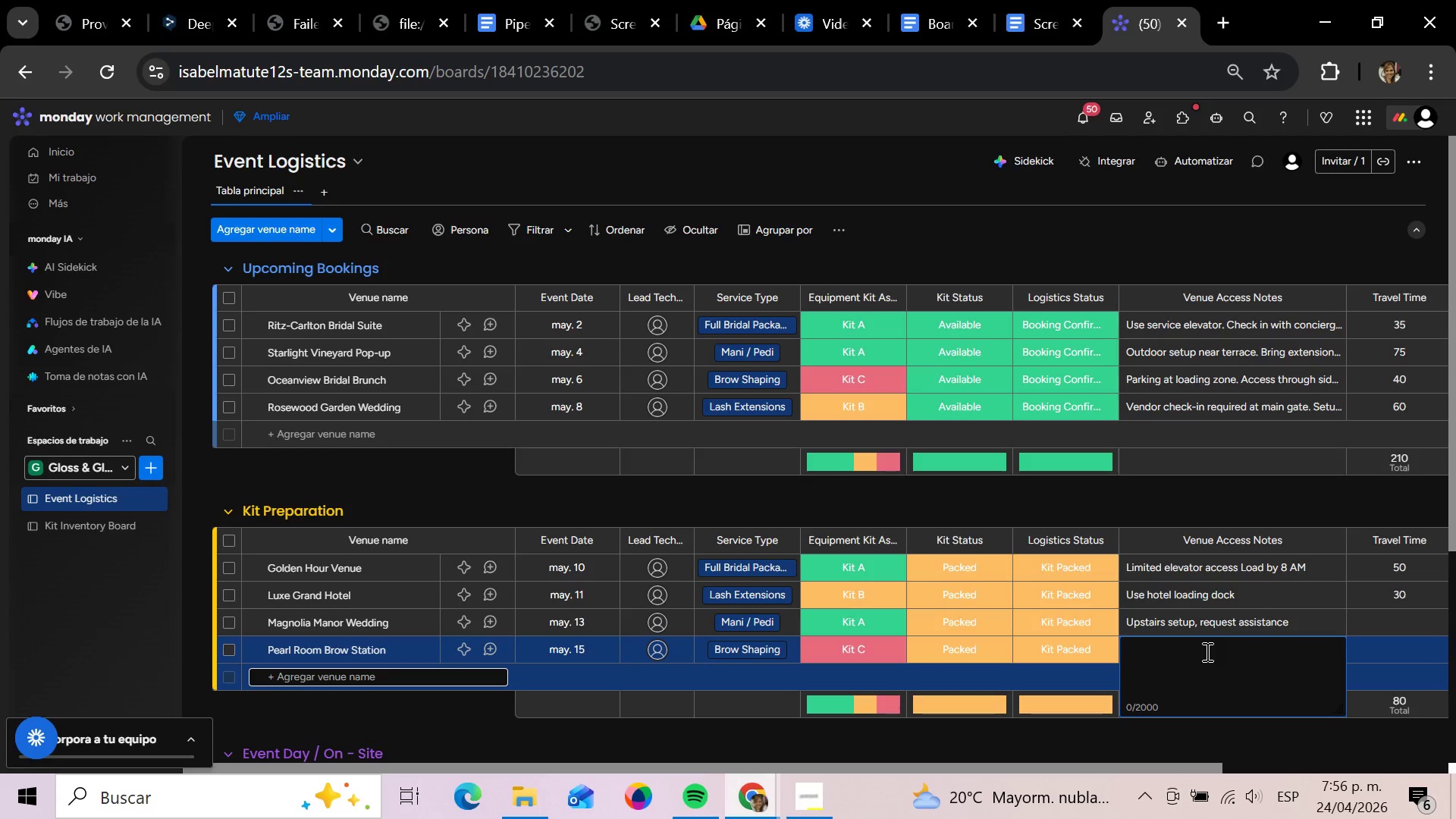 
type(Compact setup area only)
 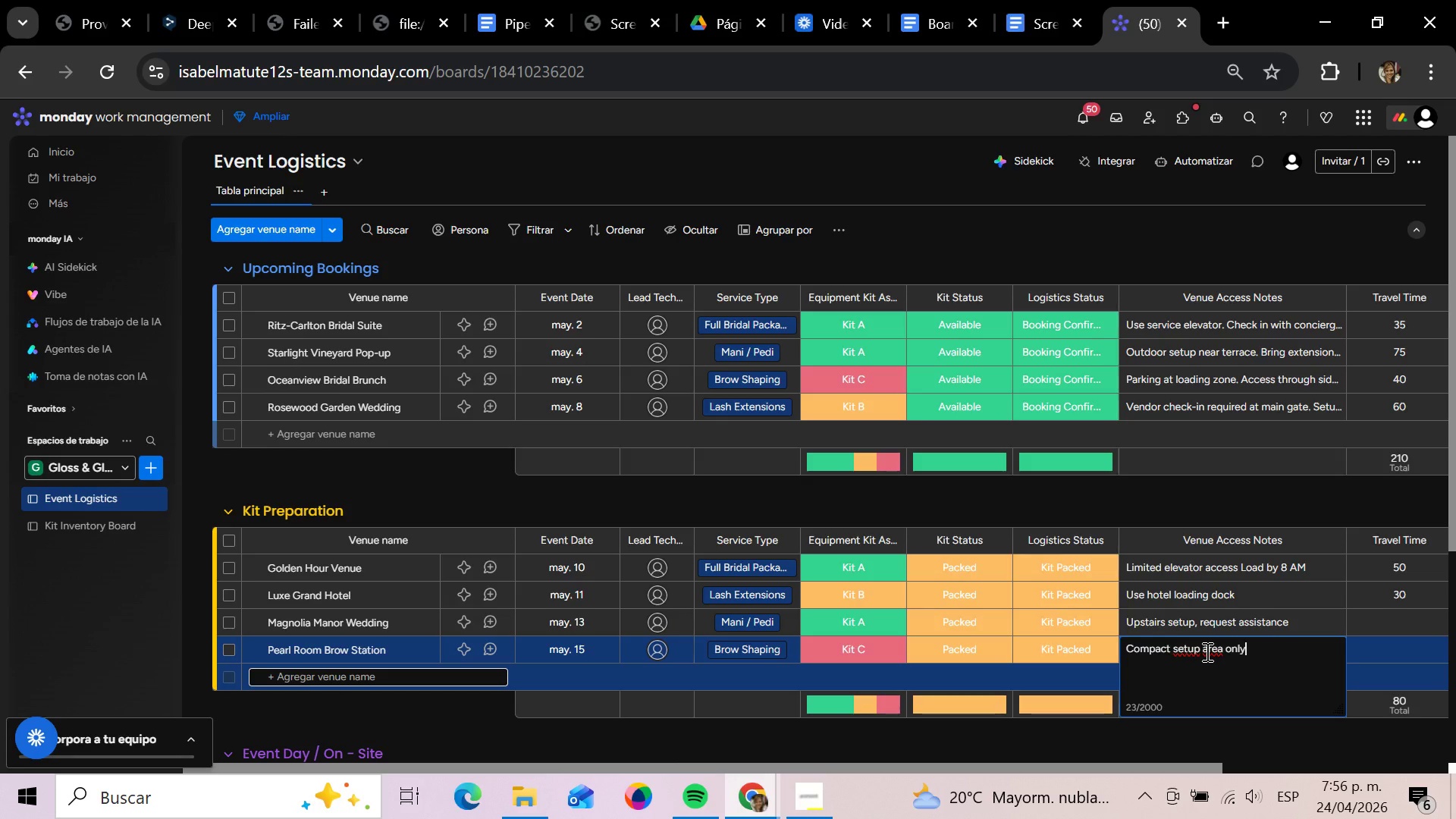 
key(Enter)
 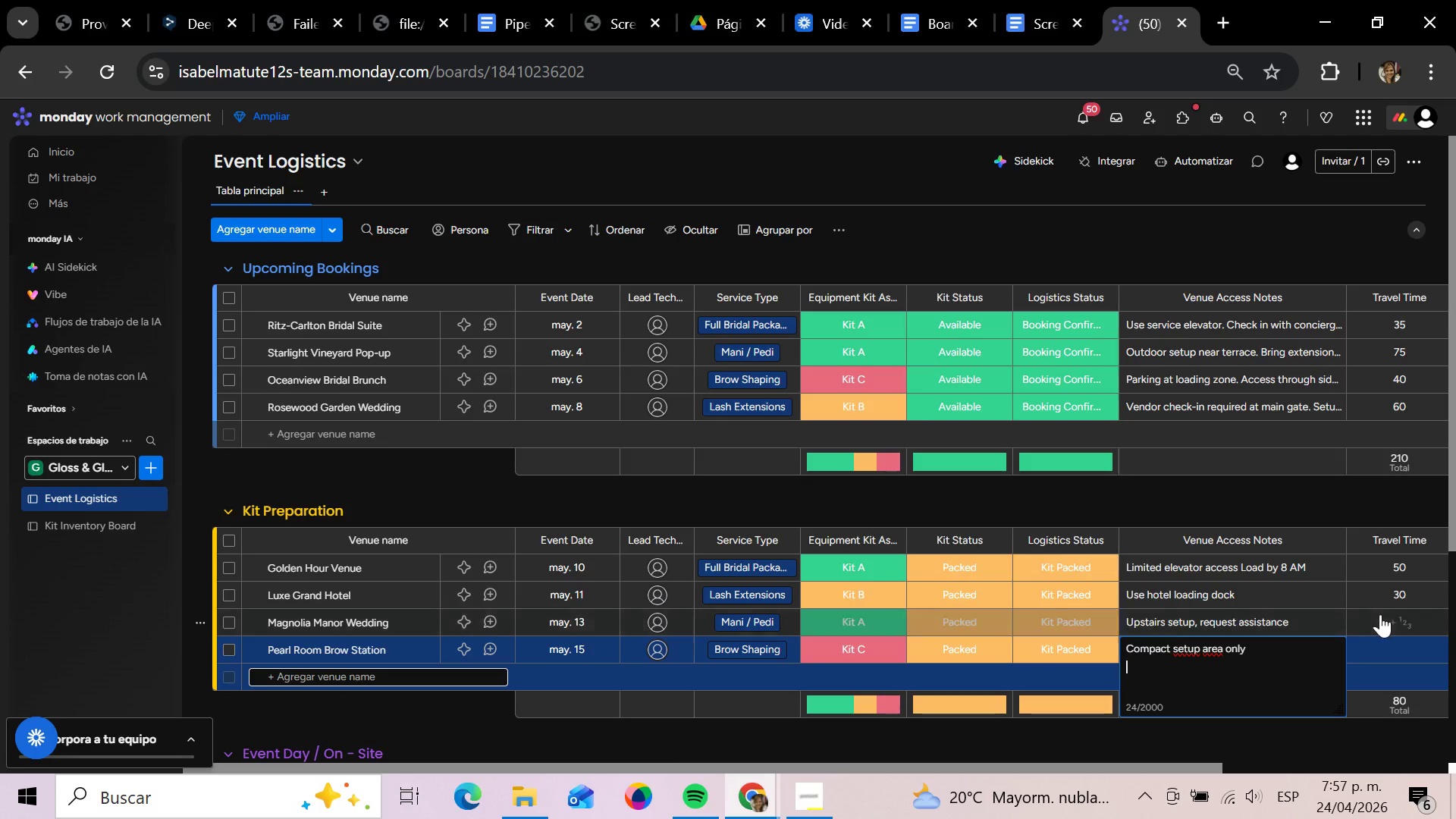 
left_click([1388, 618])
 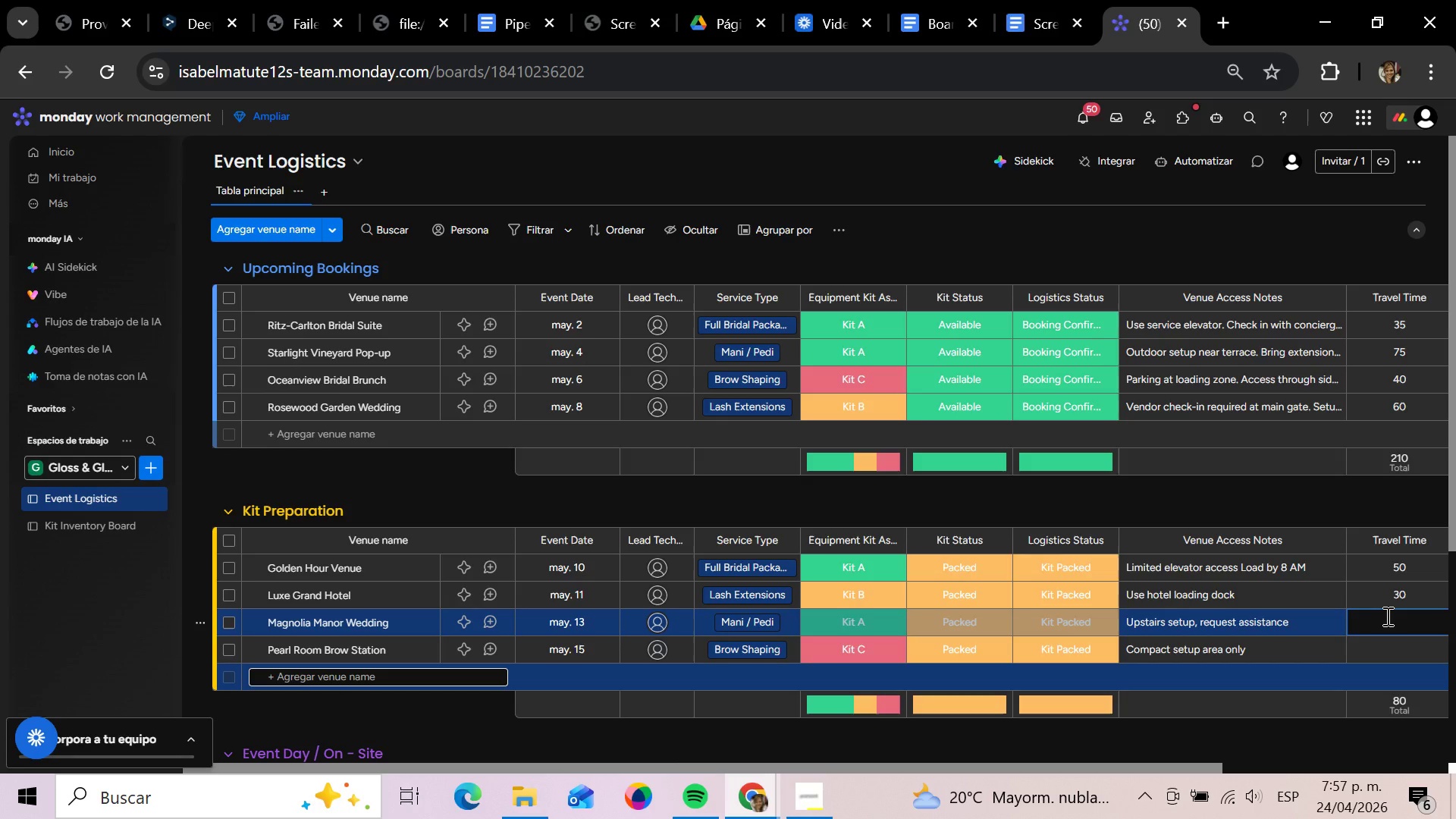 
type(55)
 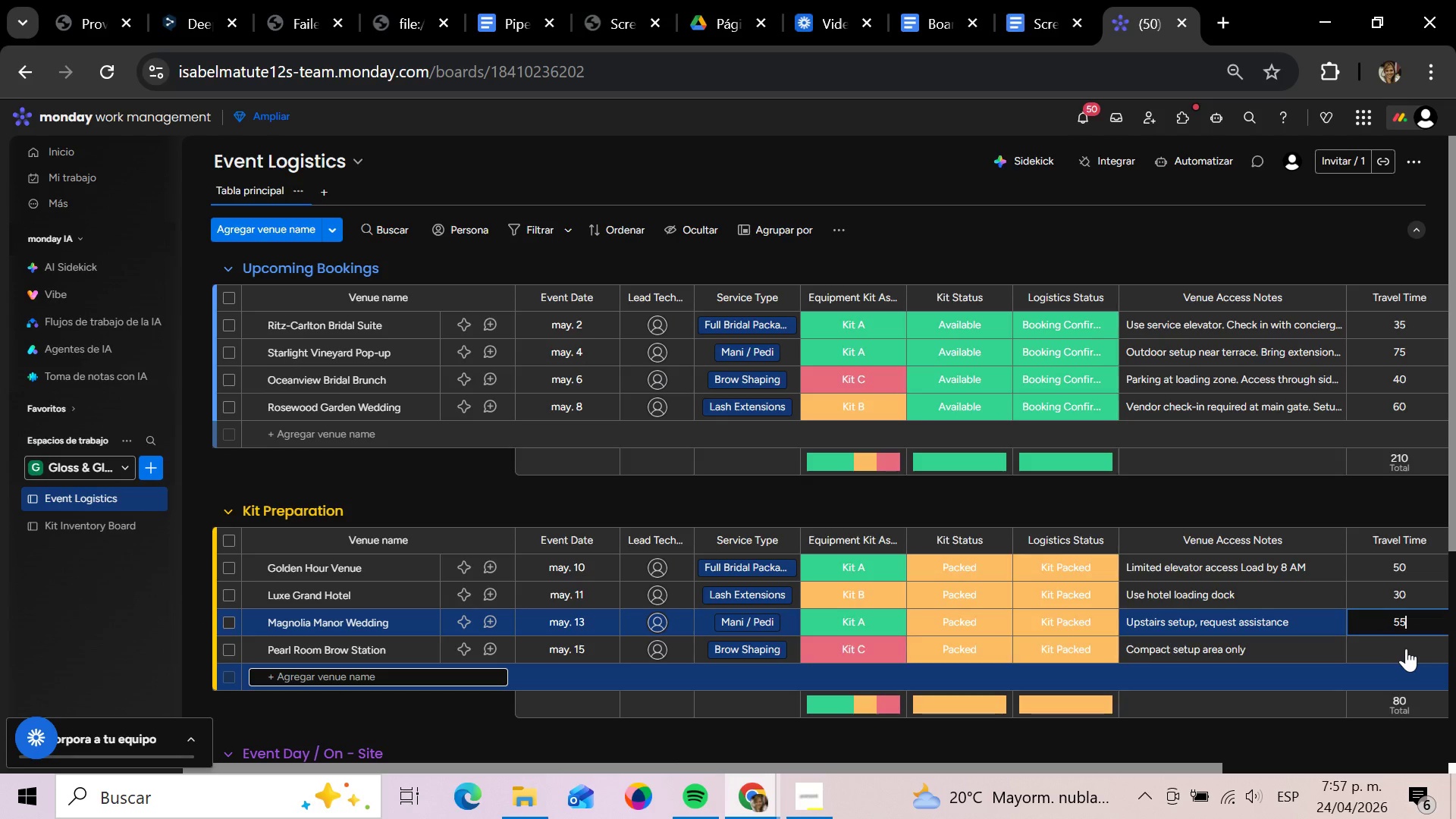 
left_click([1406, 648])
 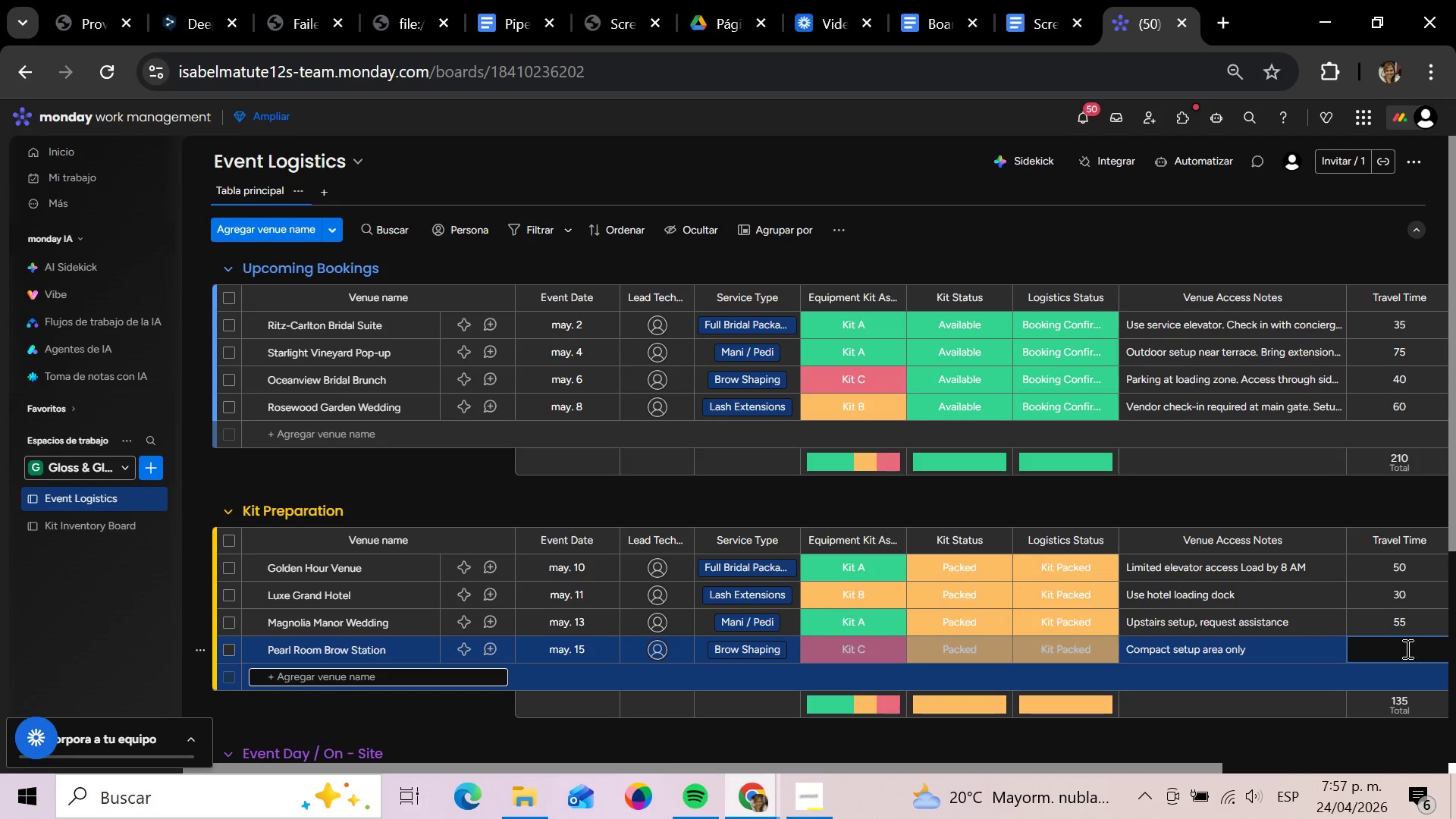 
type(25)
 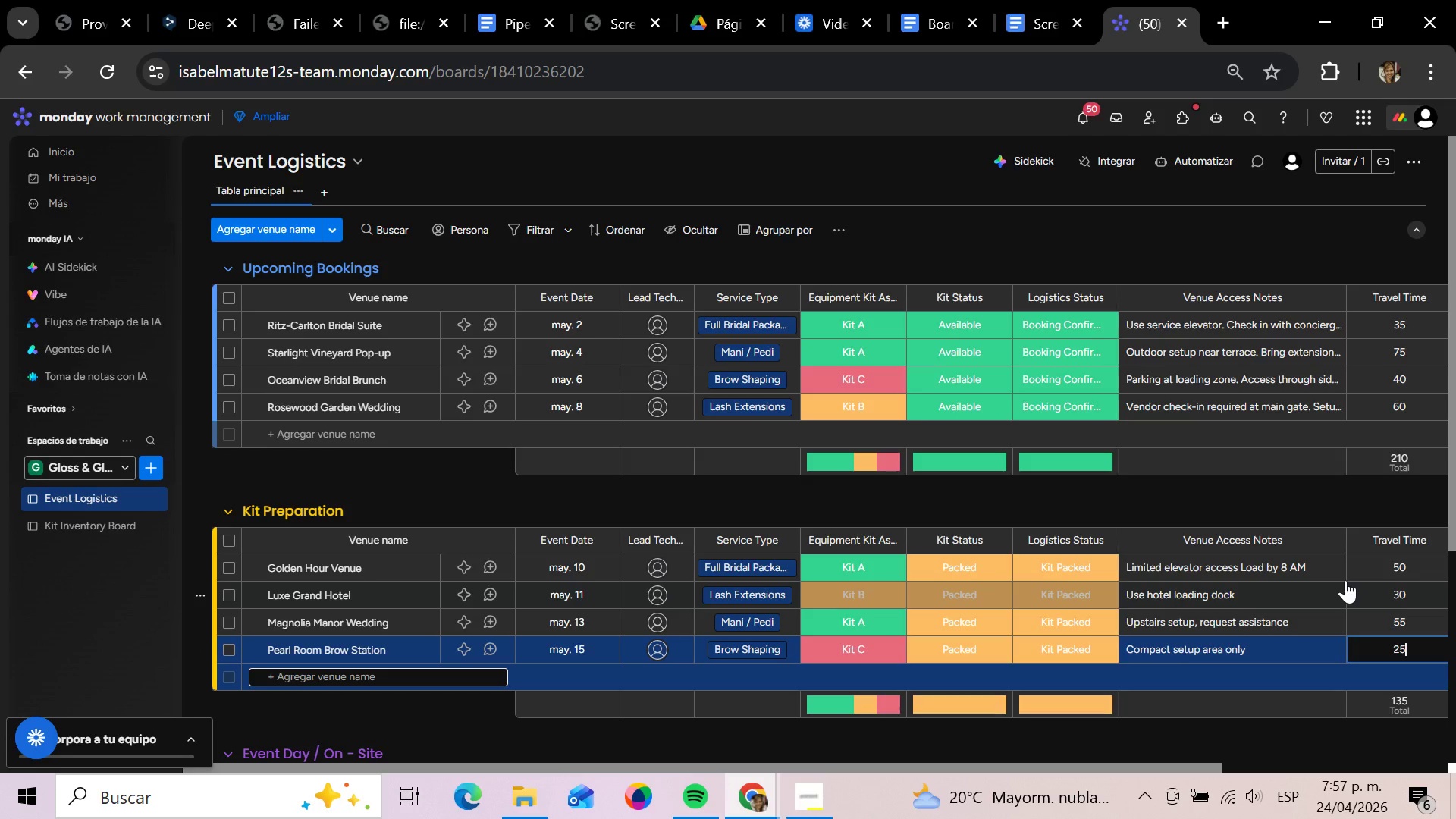 
wait(13.86)
 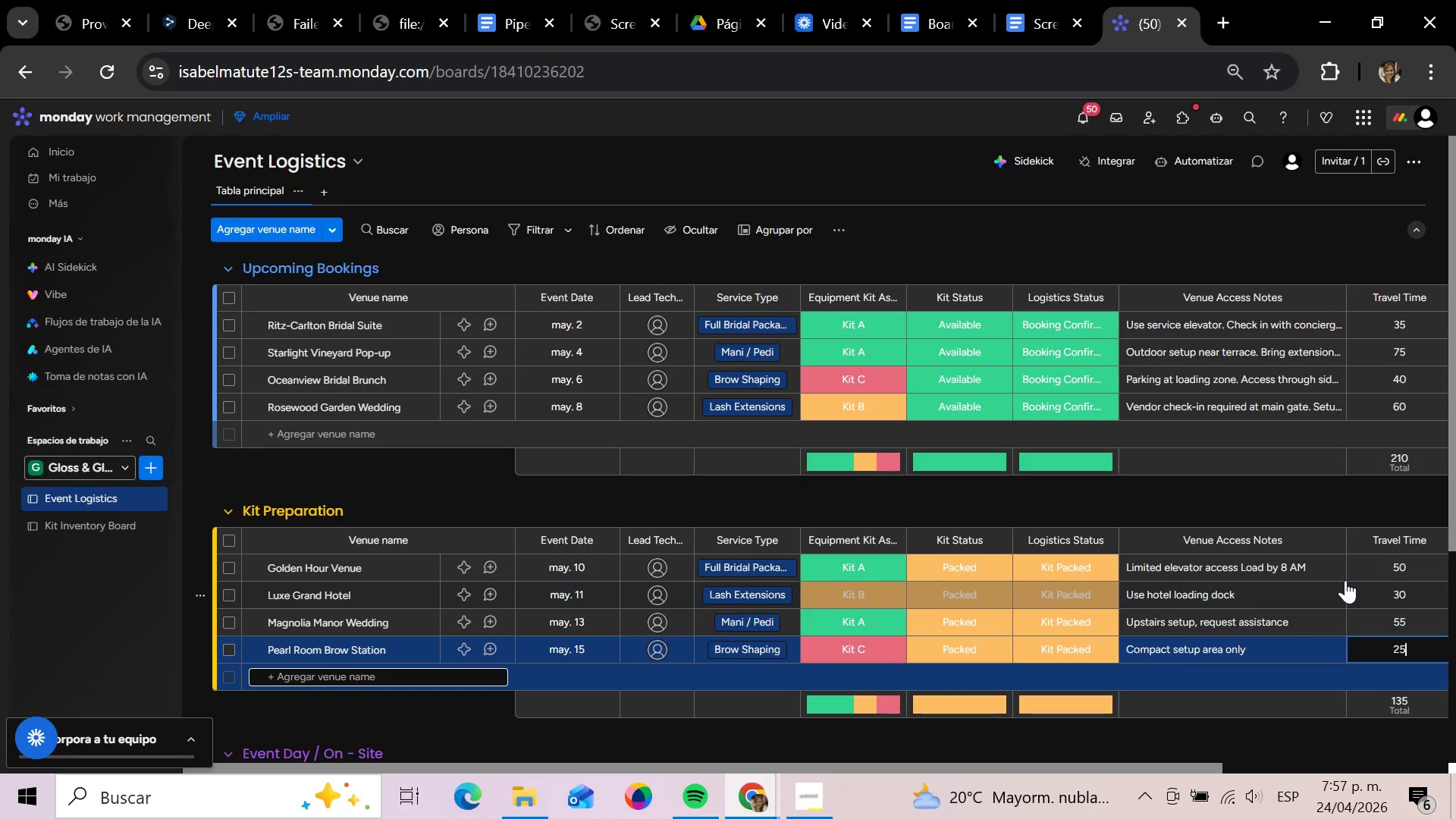 
scroll: coordinate [488, 644], scroll_direction: none, amount: 0.0
 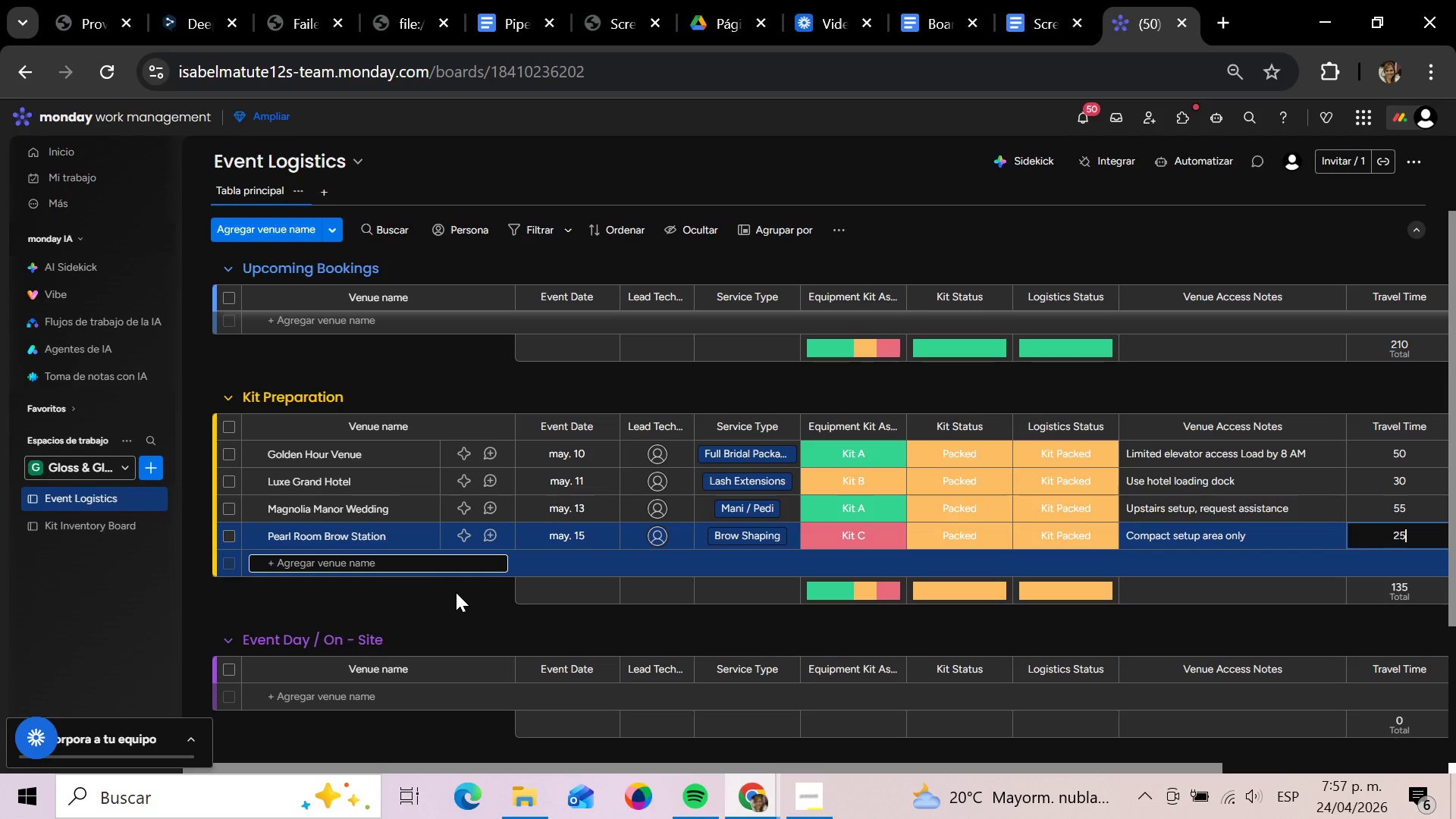 
wait(16.34)
 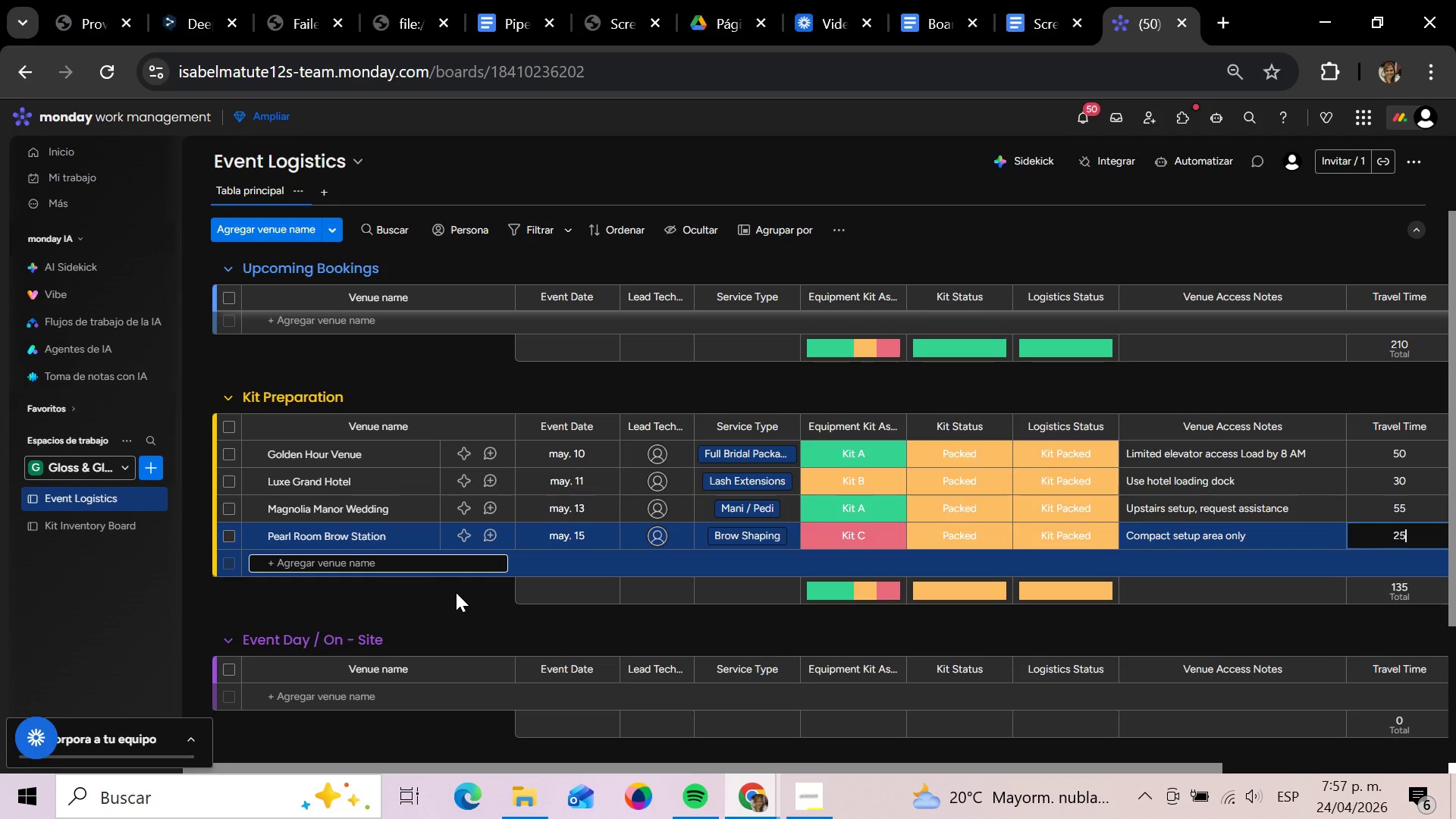 
scroll: coordinate [402, 655], scroll_direction: down, amount: 1.0
 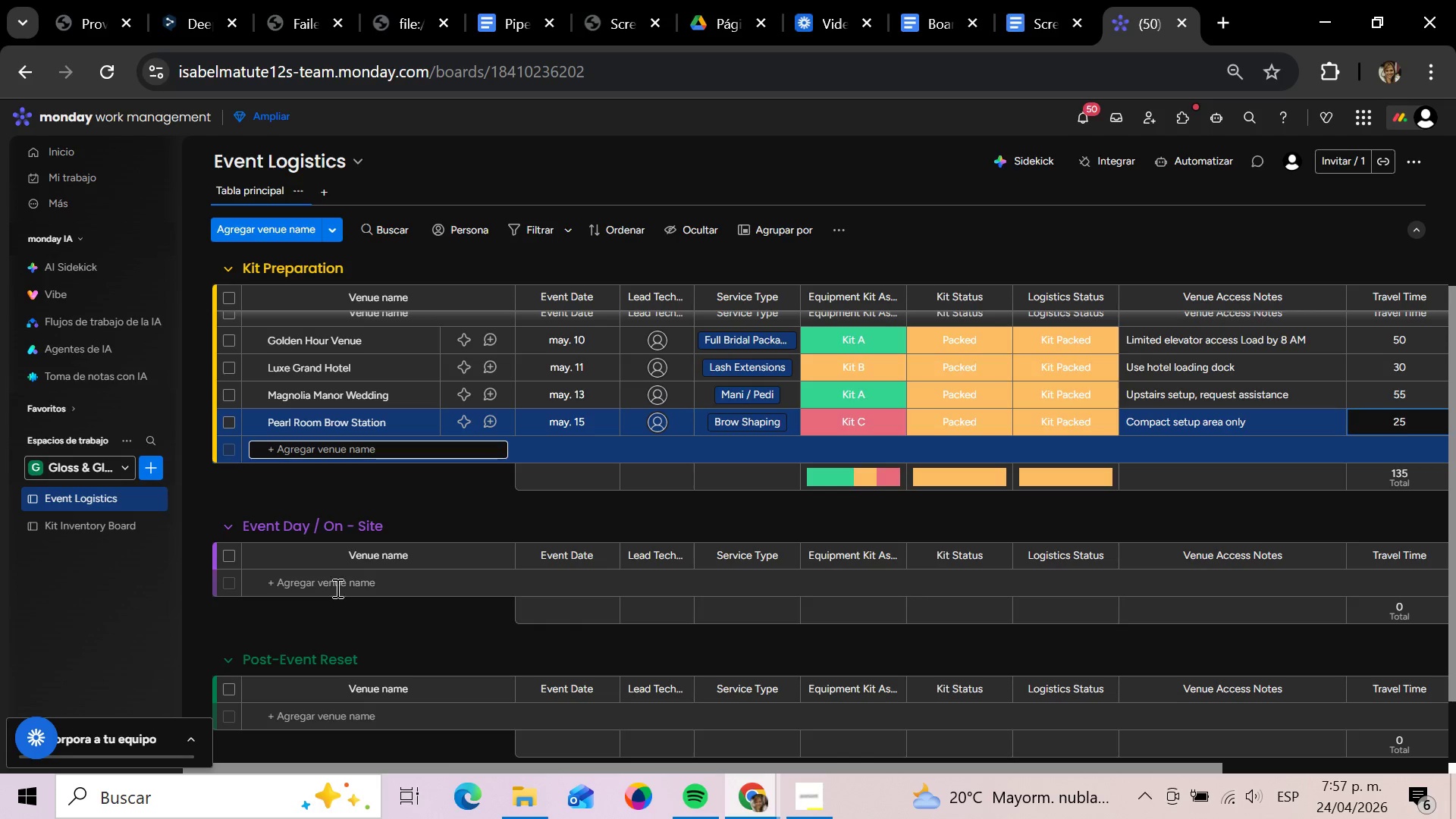 
wait(7.71)
 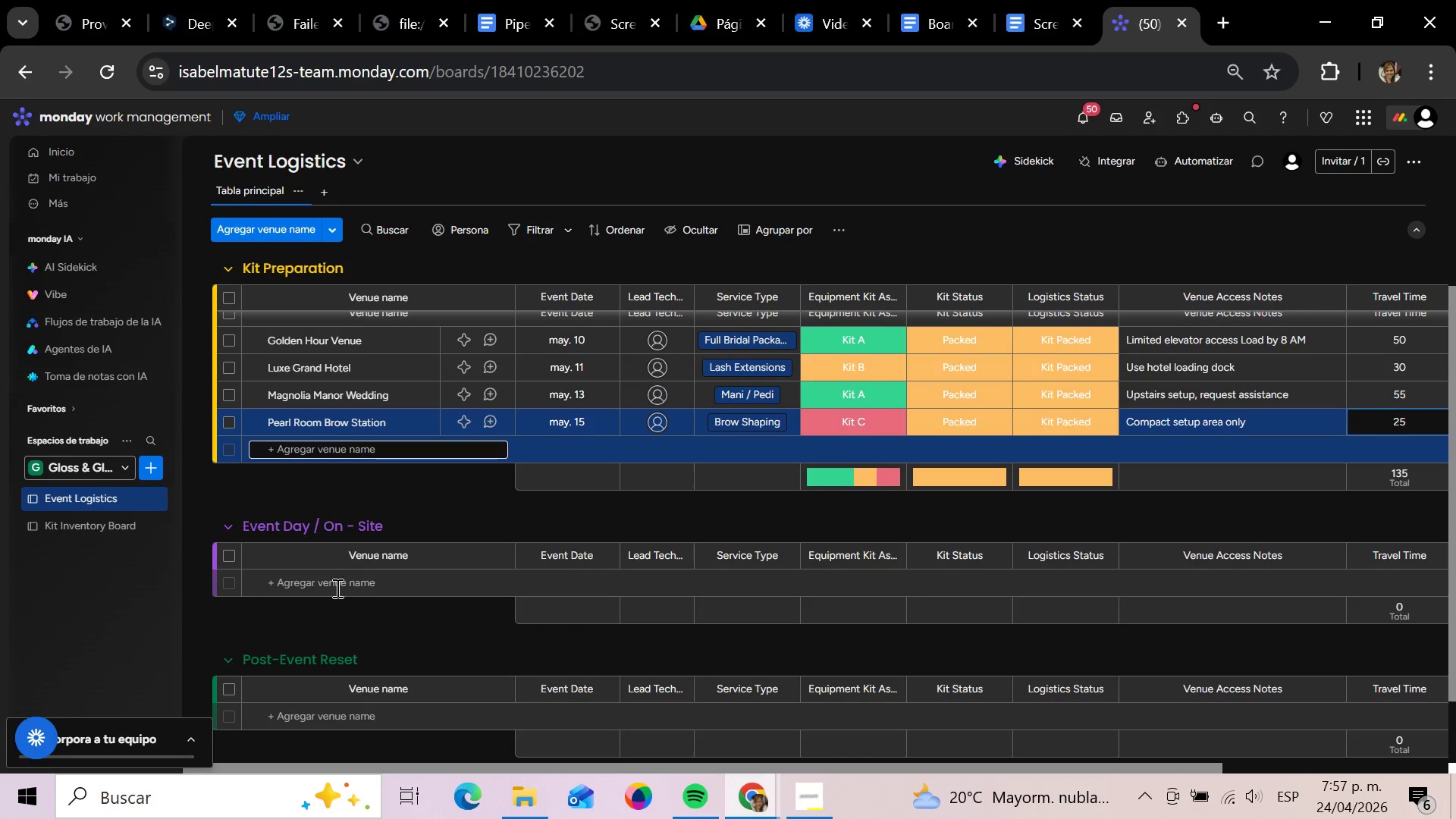 
left_click([335, 585])
 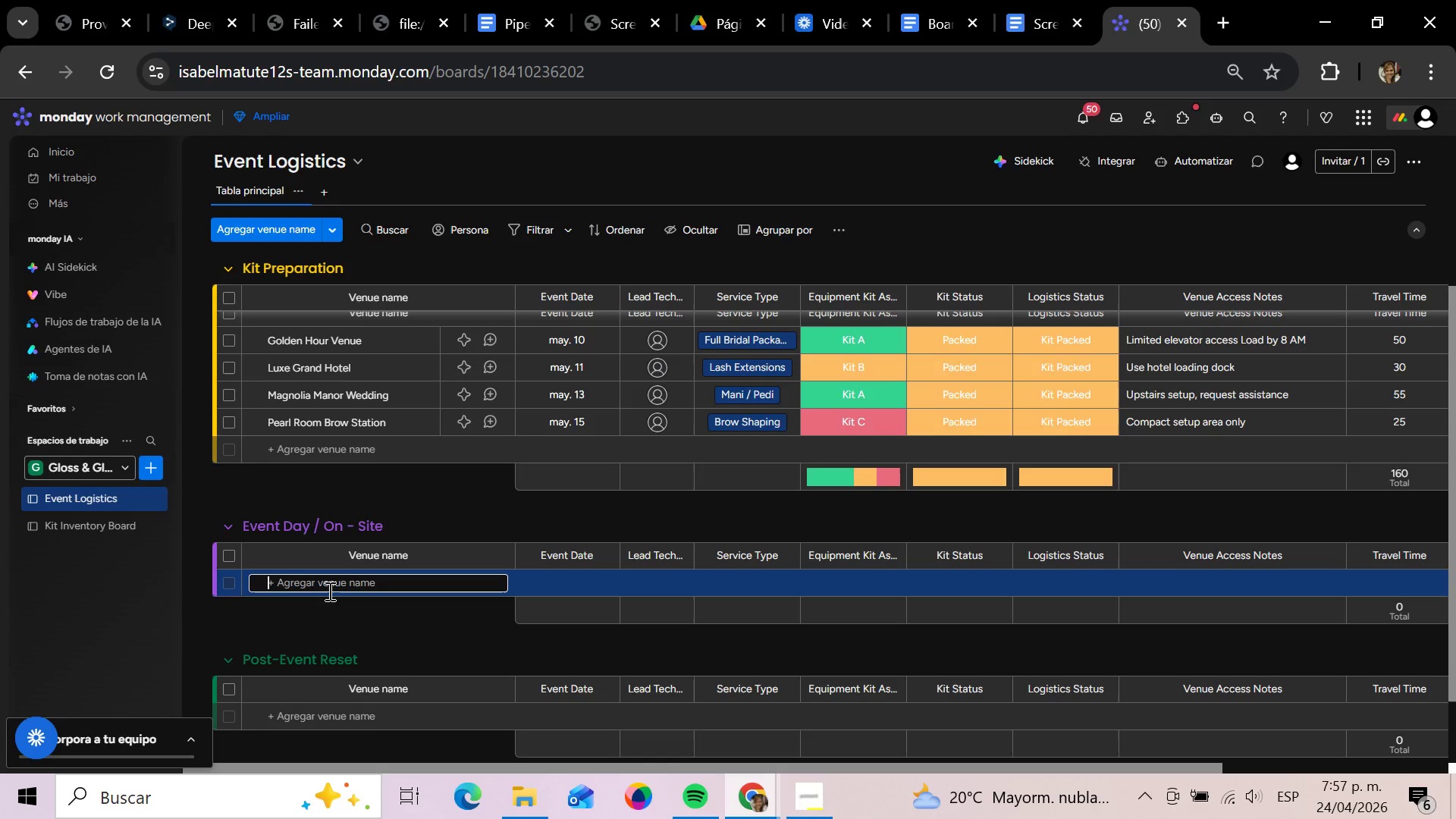 
wait(10.27)
 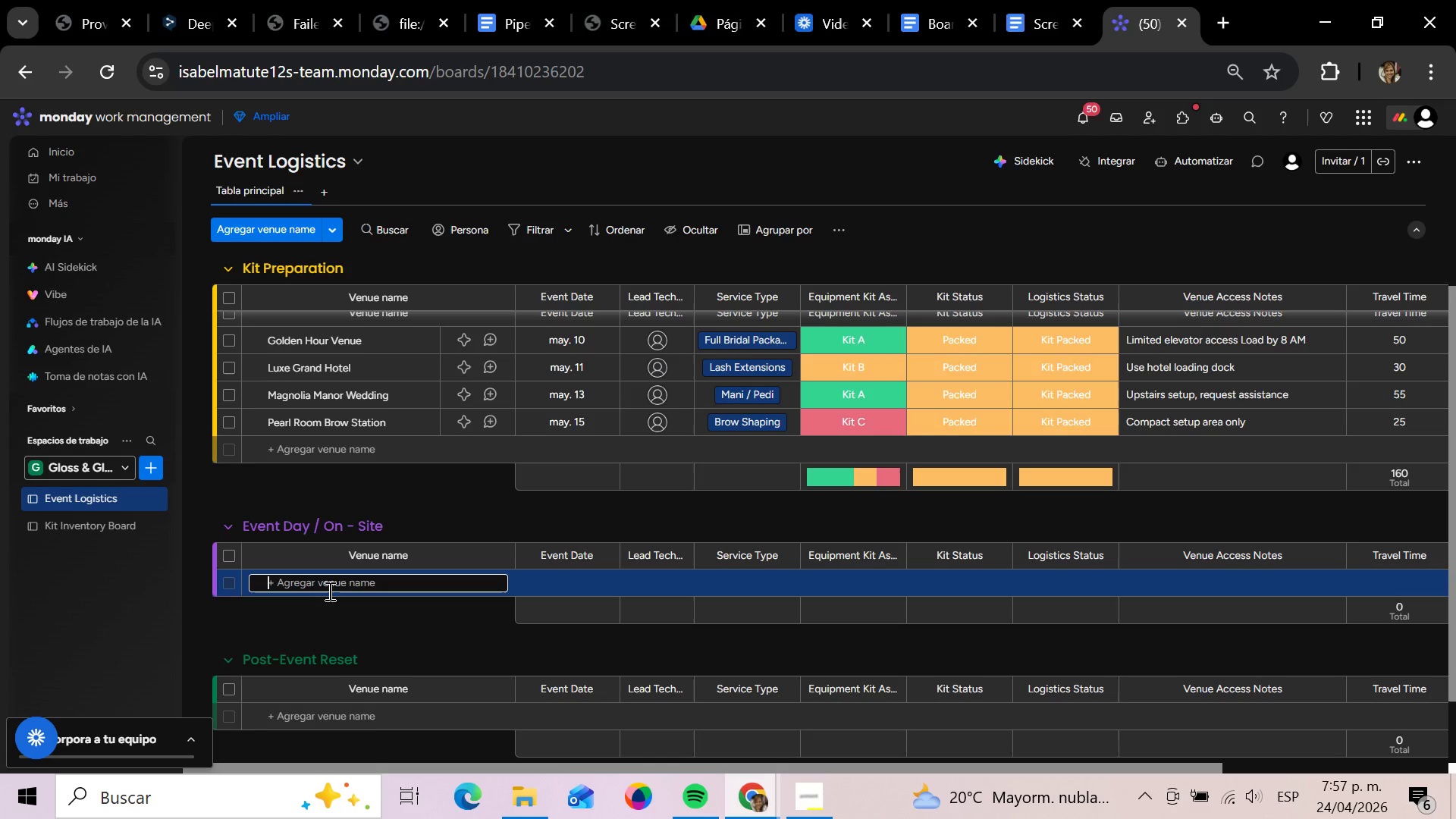 
type(Willow Cree)
 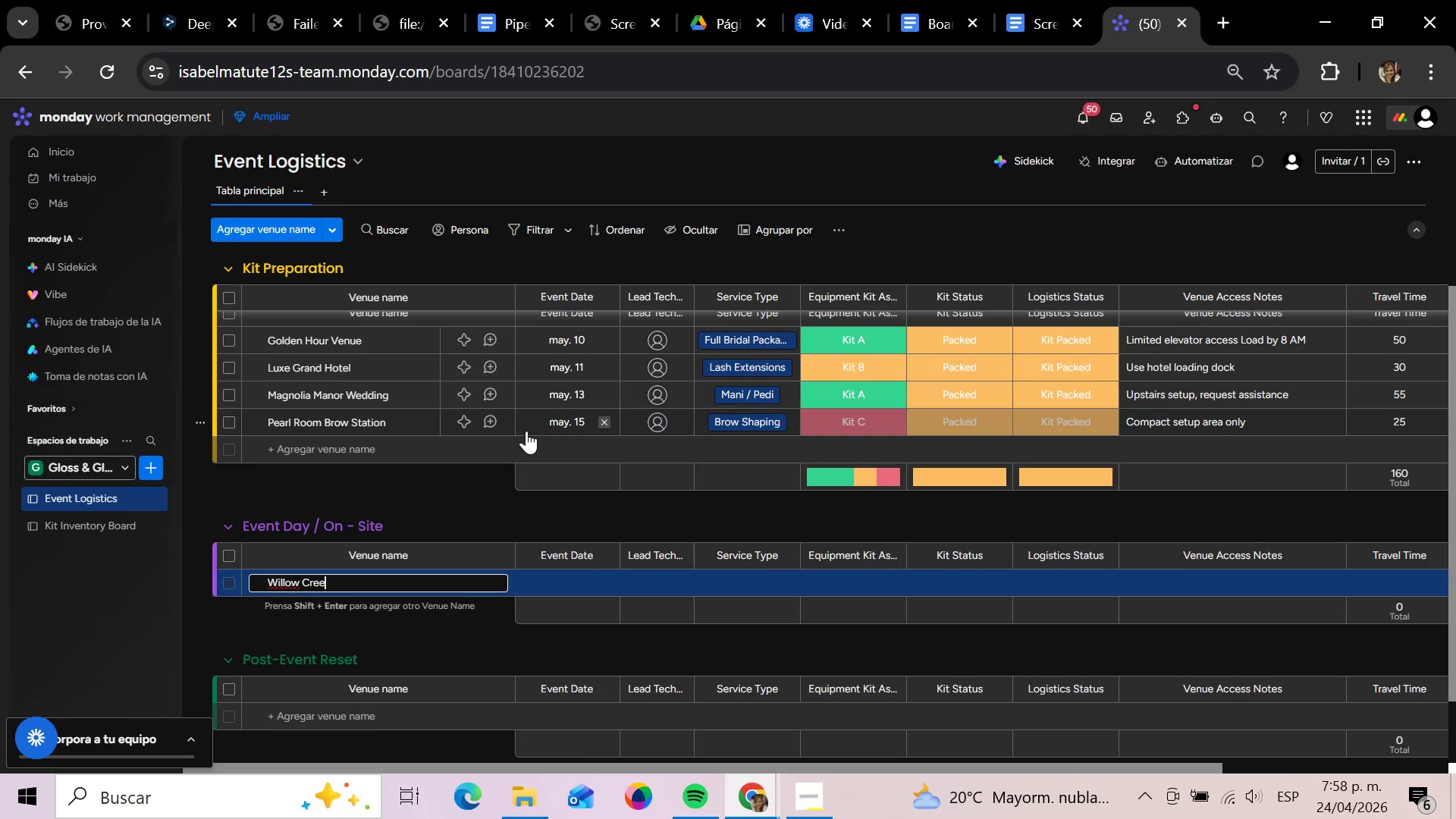 
type(k Bridal p)
key(Backspace)
type(Party)
 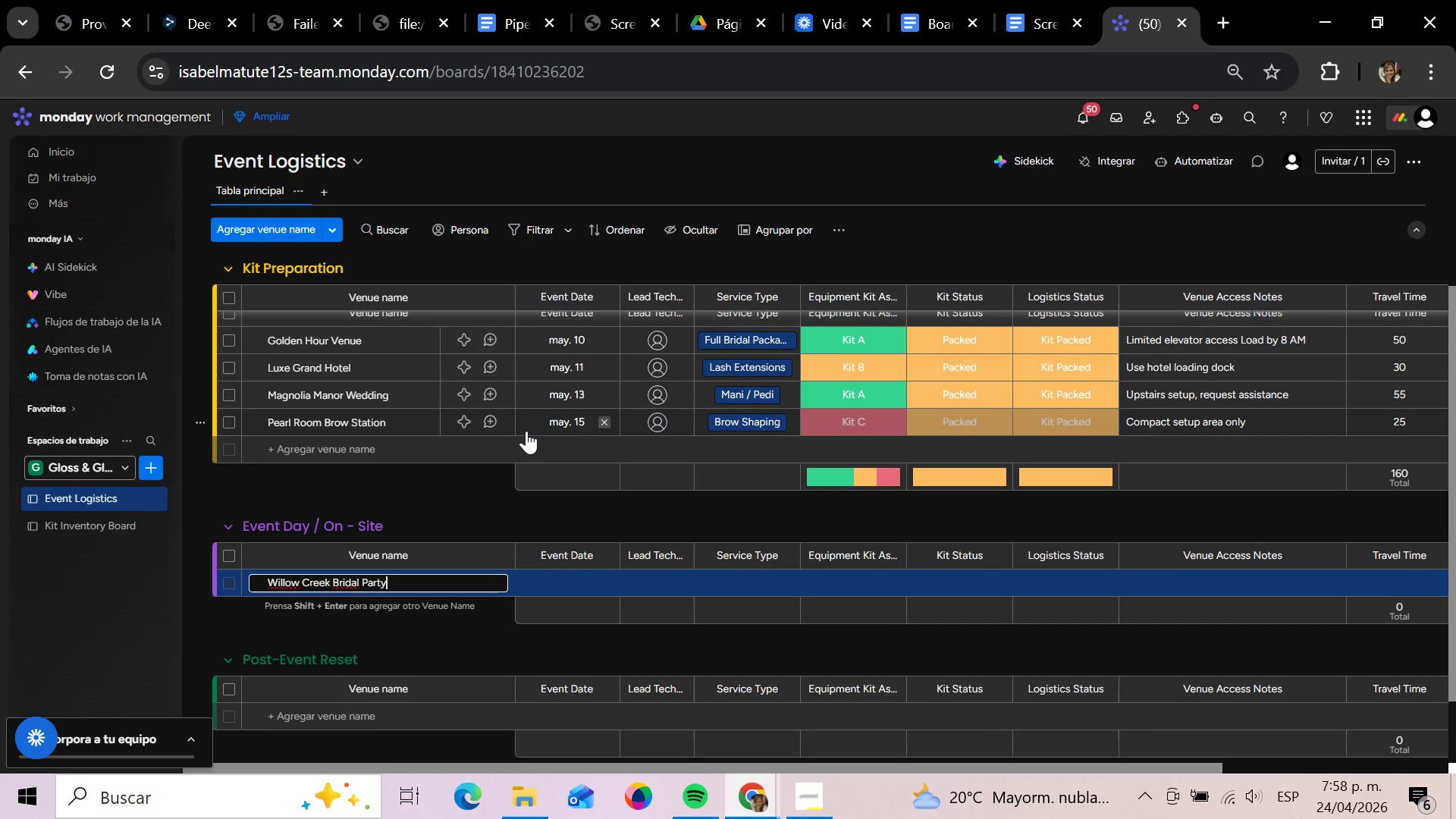 
key(Shift+Enter)
 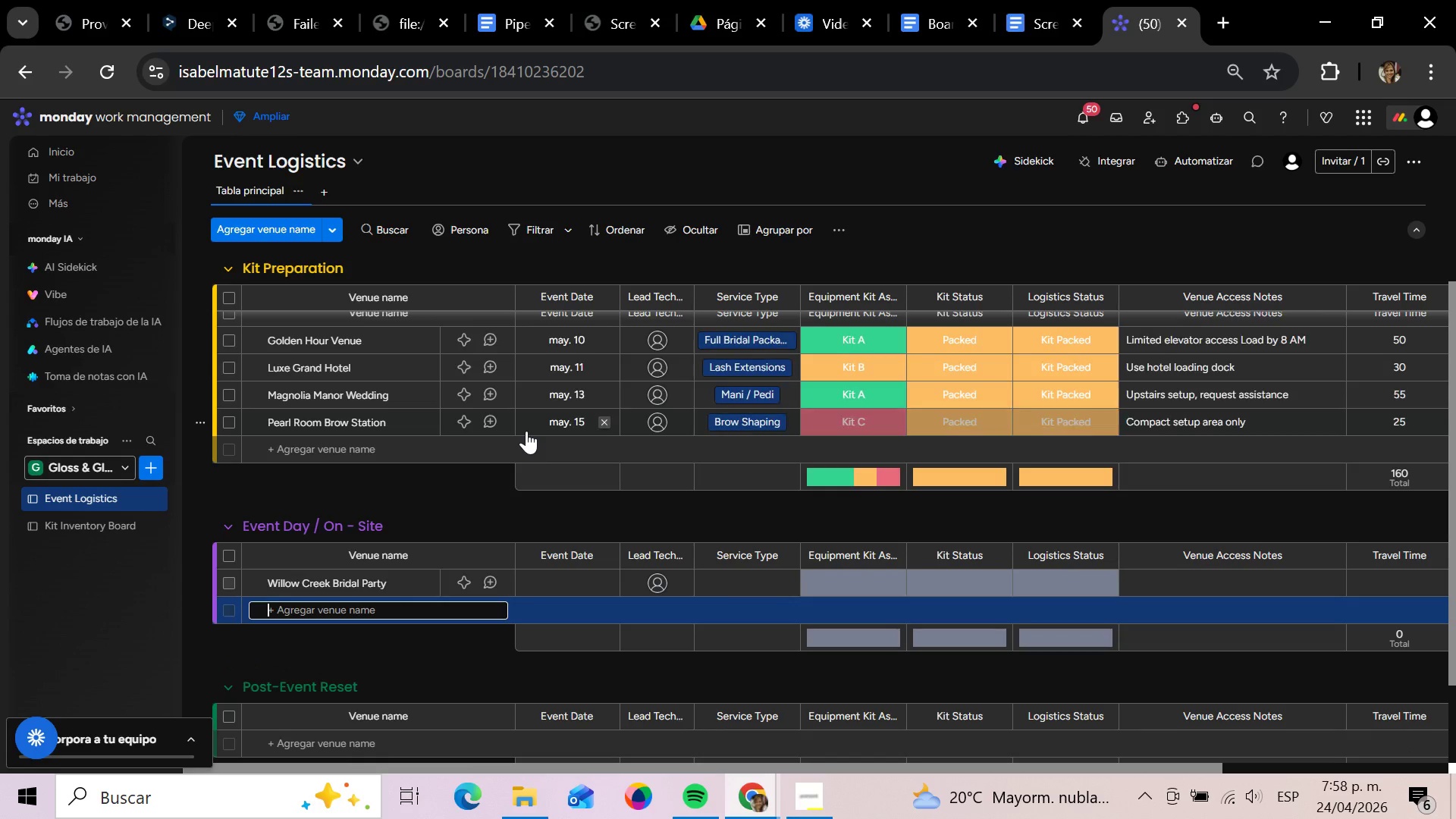 
type(Skyline Hotel Pop.)
key(Backspace)
type(-up)
 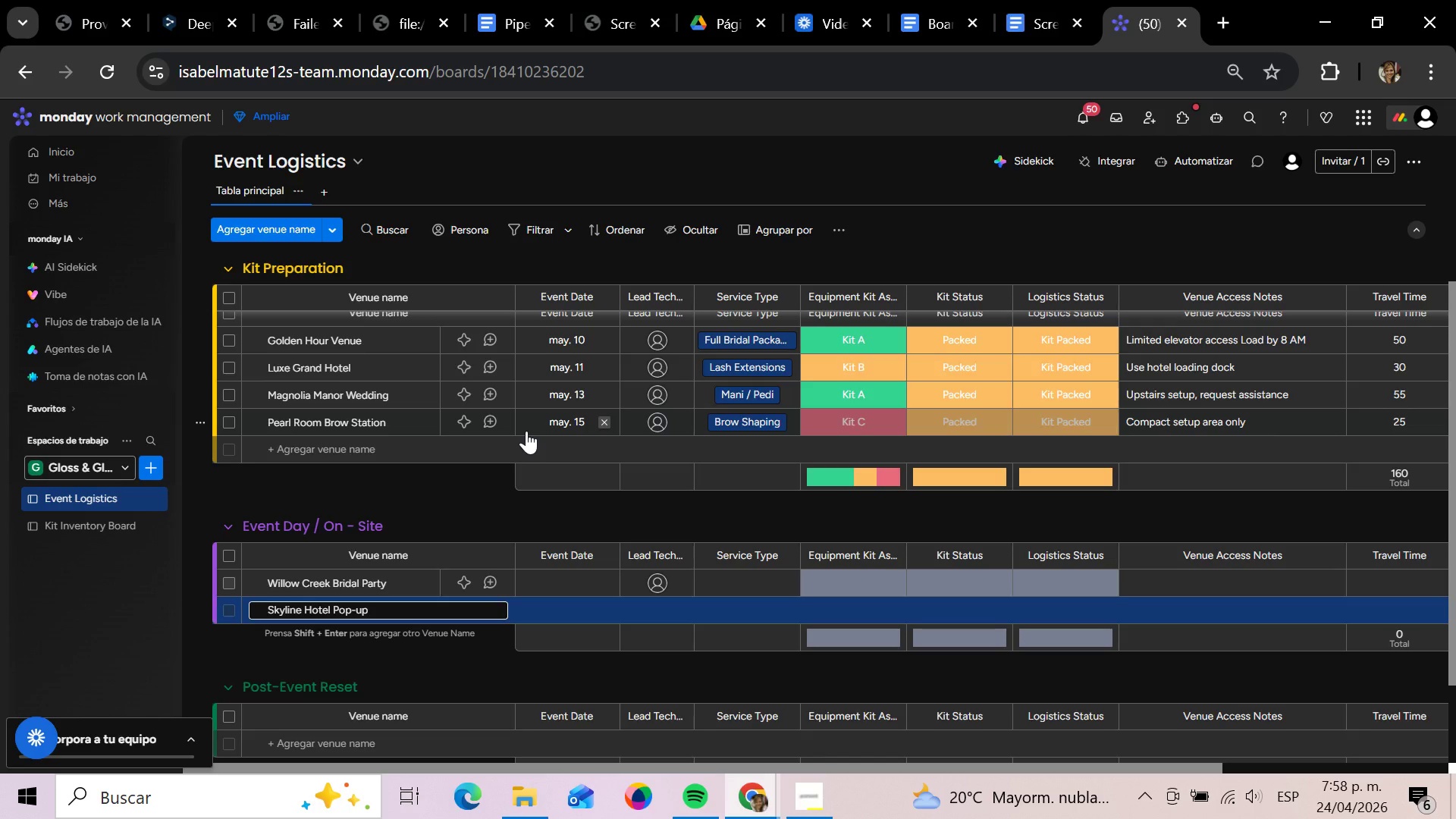 
key(Shift+Enter)
 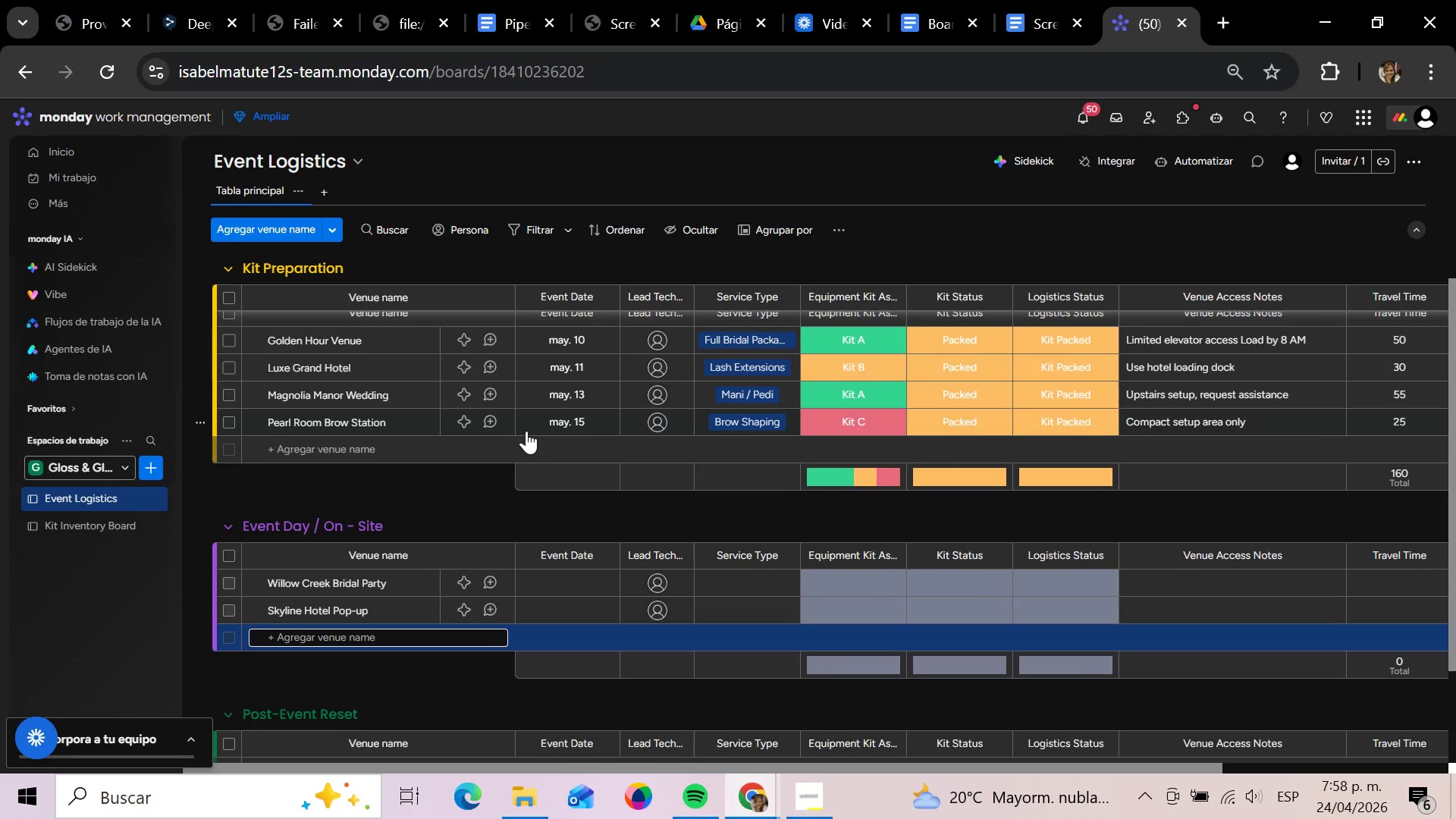 
type(The Glasshouse Wedding)
 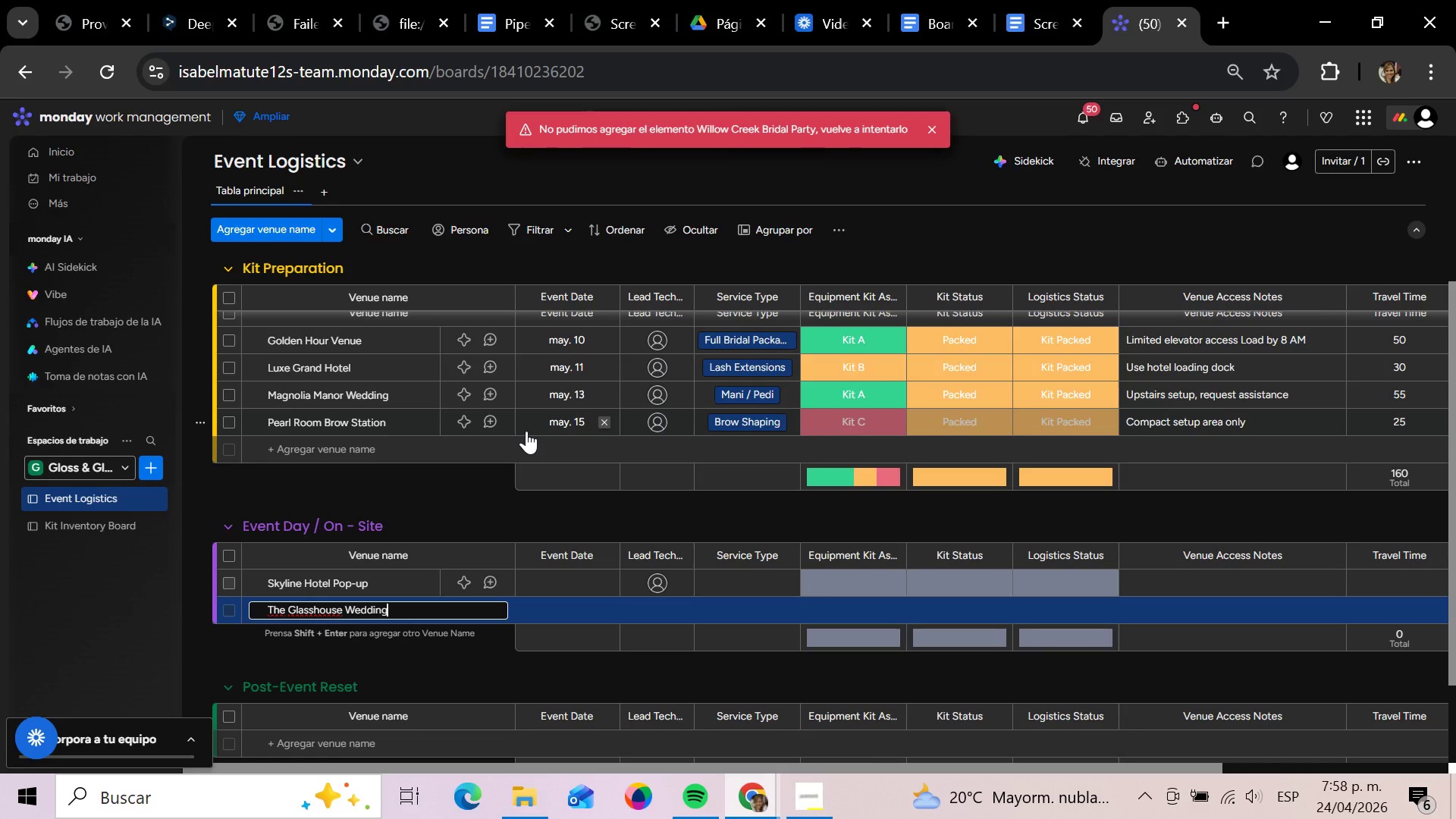 
key(Enter)
 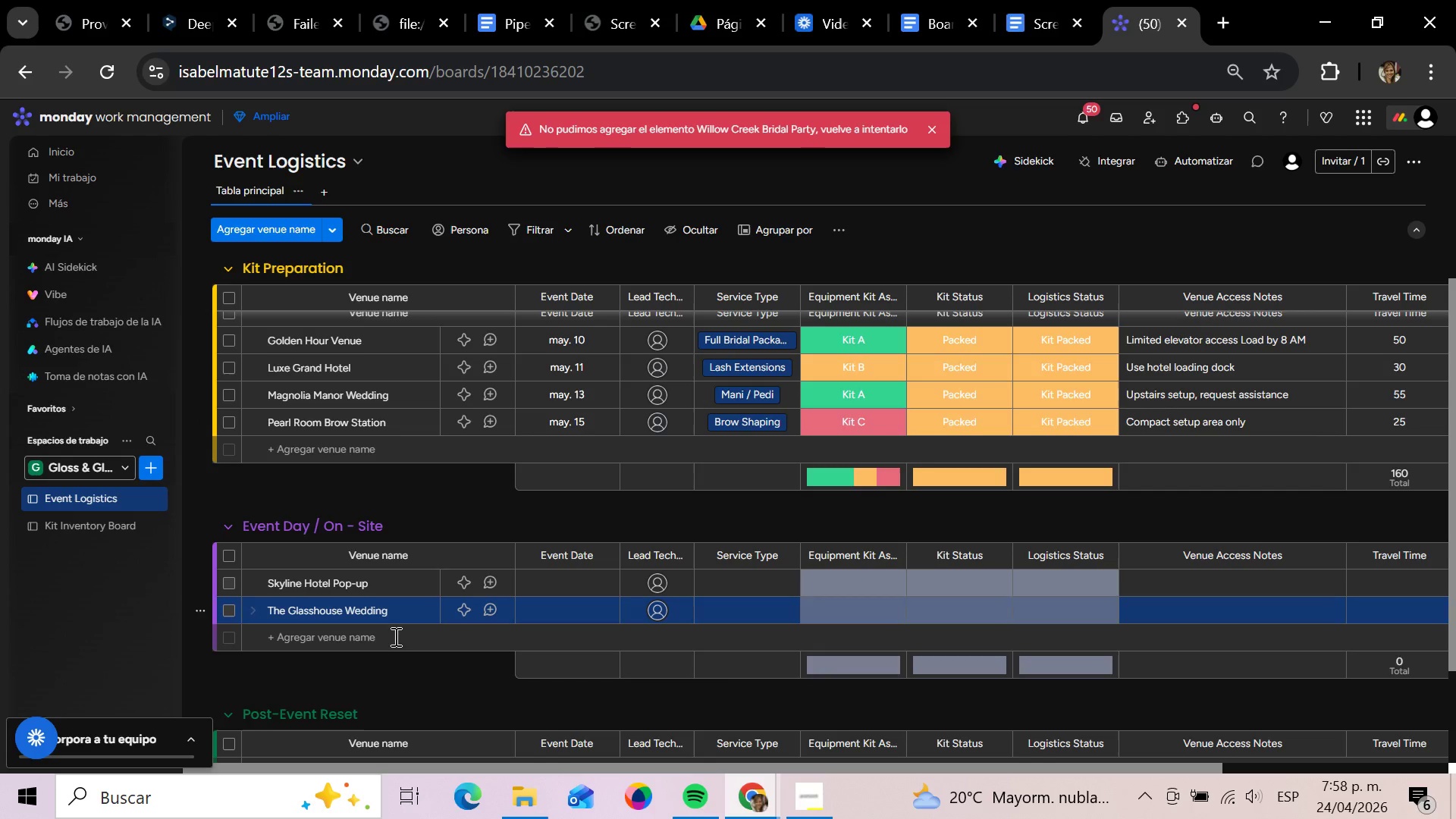 
left_click([388, 641])
 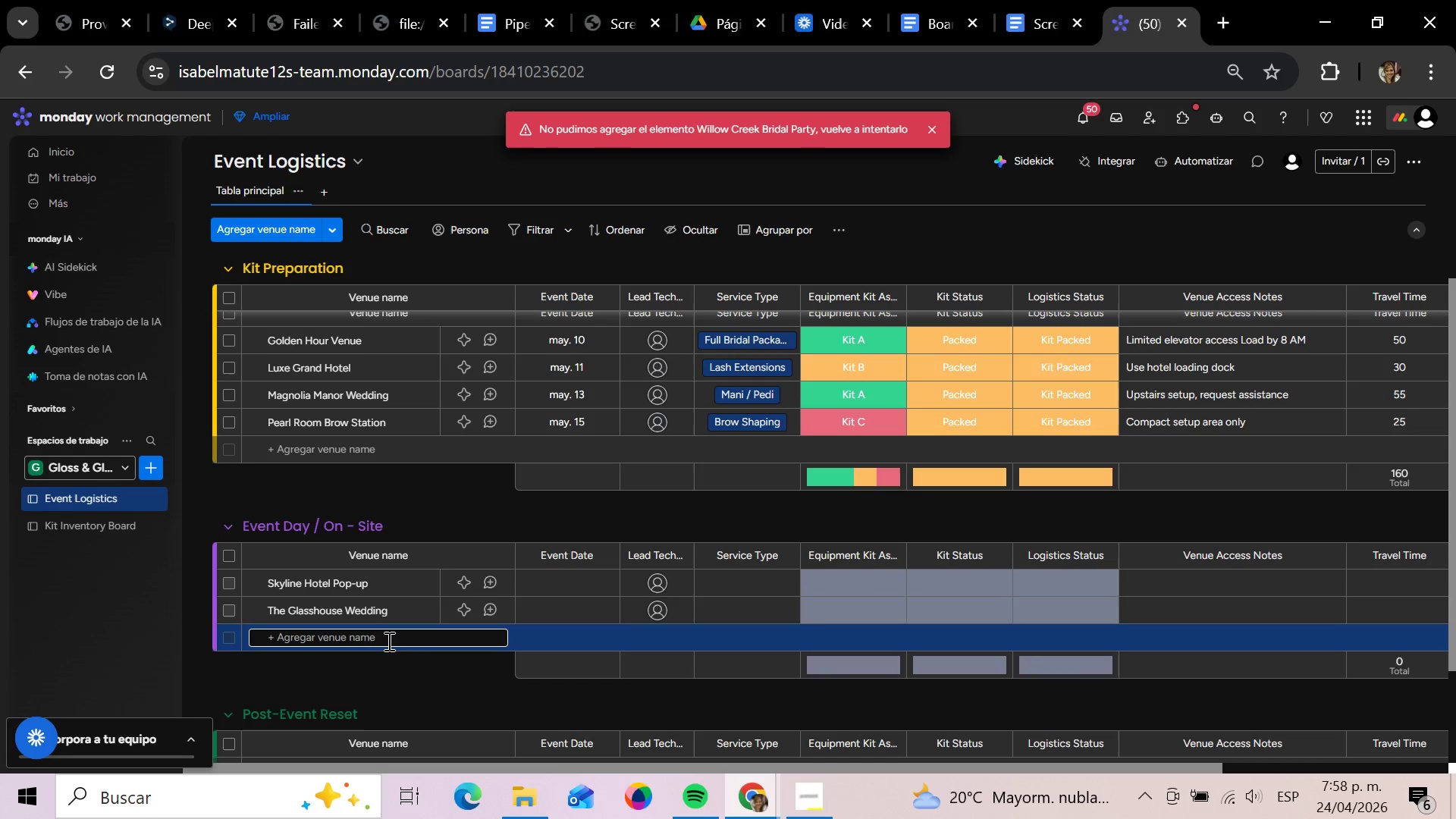 
type(Skyline )
 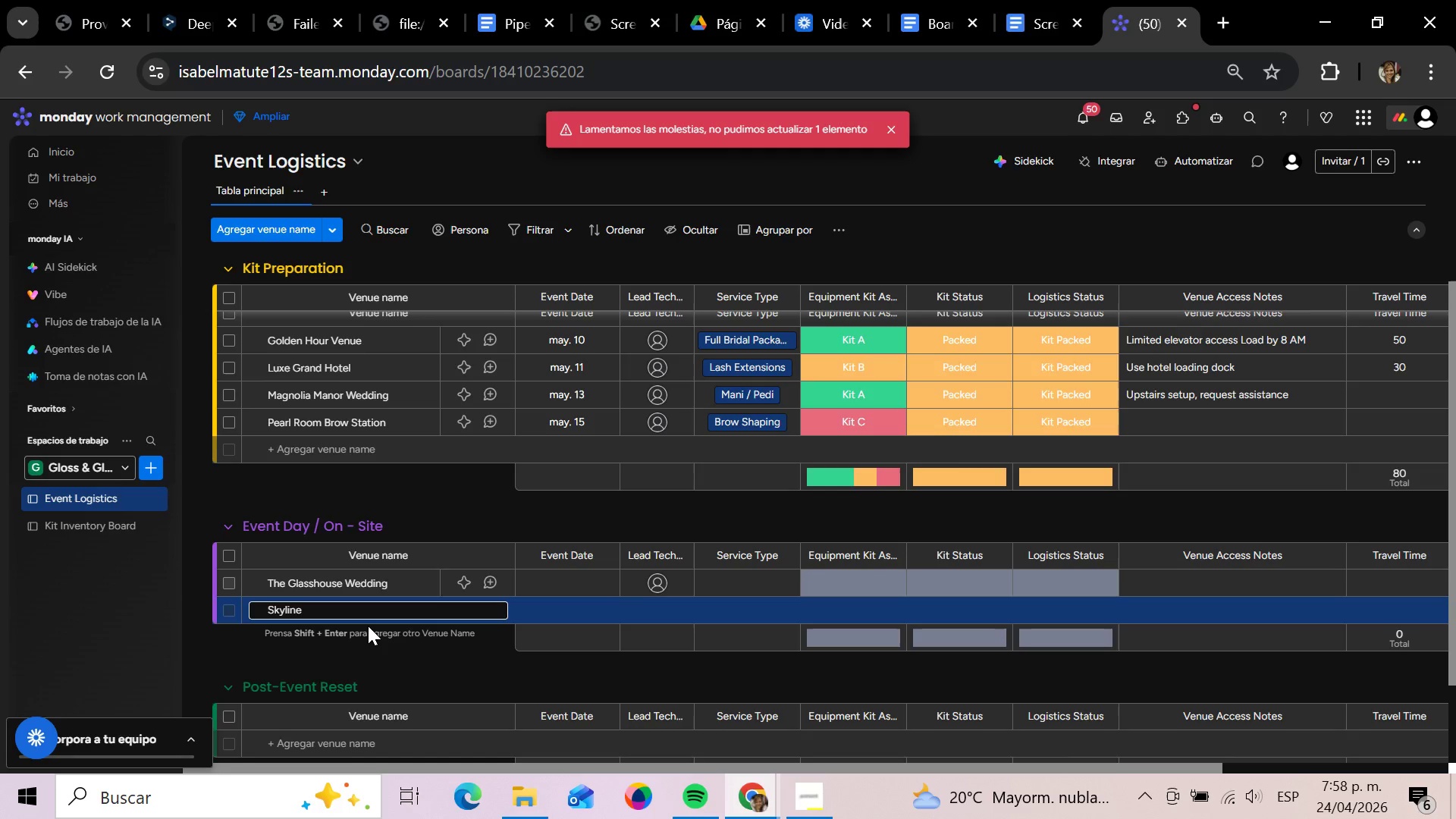 
wait(9.41)
 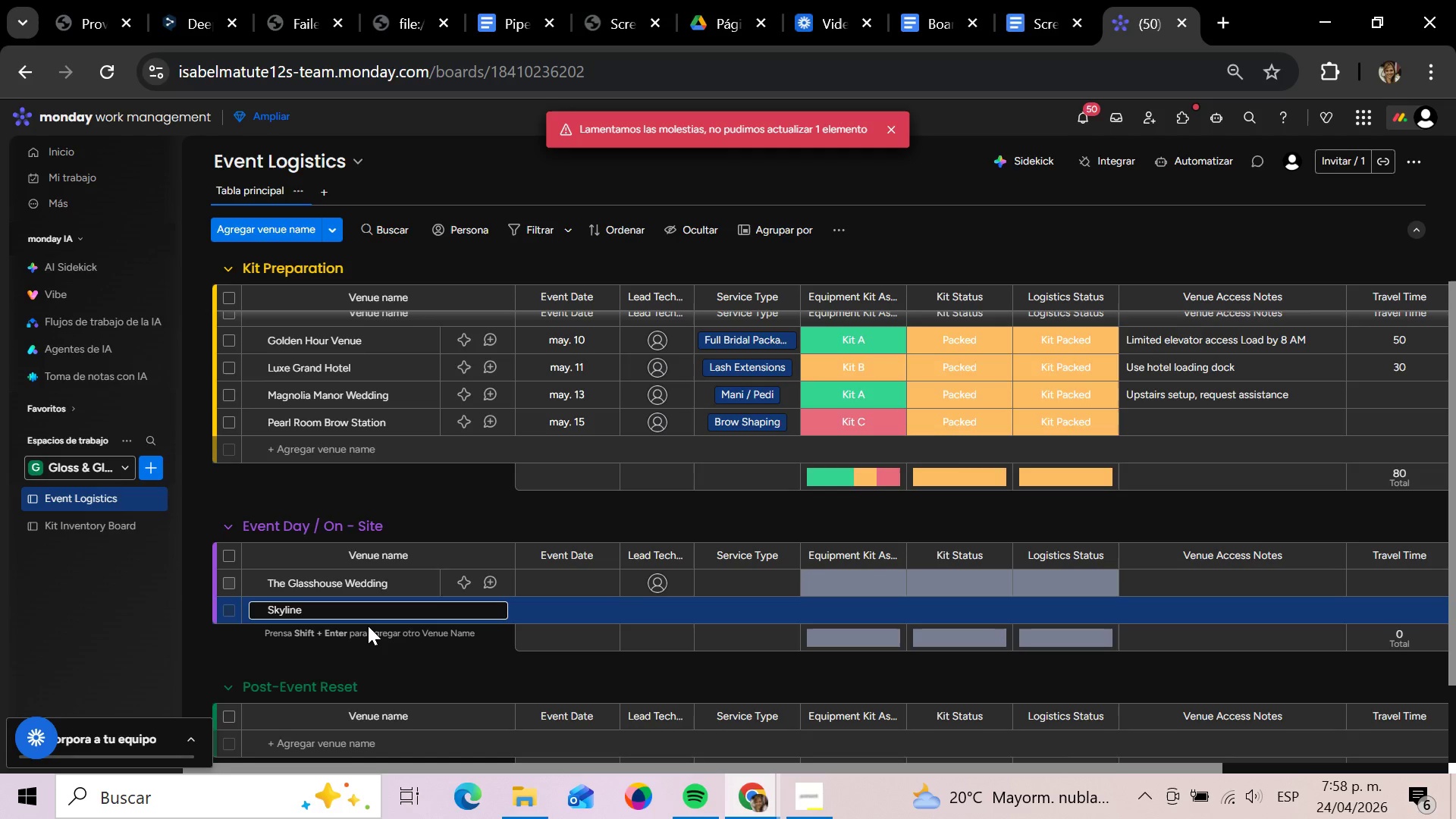 
type(HO)
key(Backspace)
key(Backspace)
type(hotel Op)
key(Backspace)
key(Backspace)
type(p)
key(Backspace)
type(pOP)
key(Backspace)
key(Backspace)
key(Backspace)
type(Pop-up)
 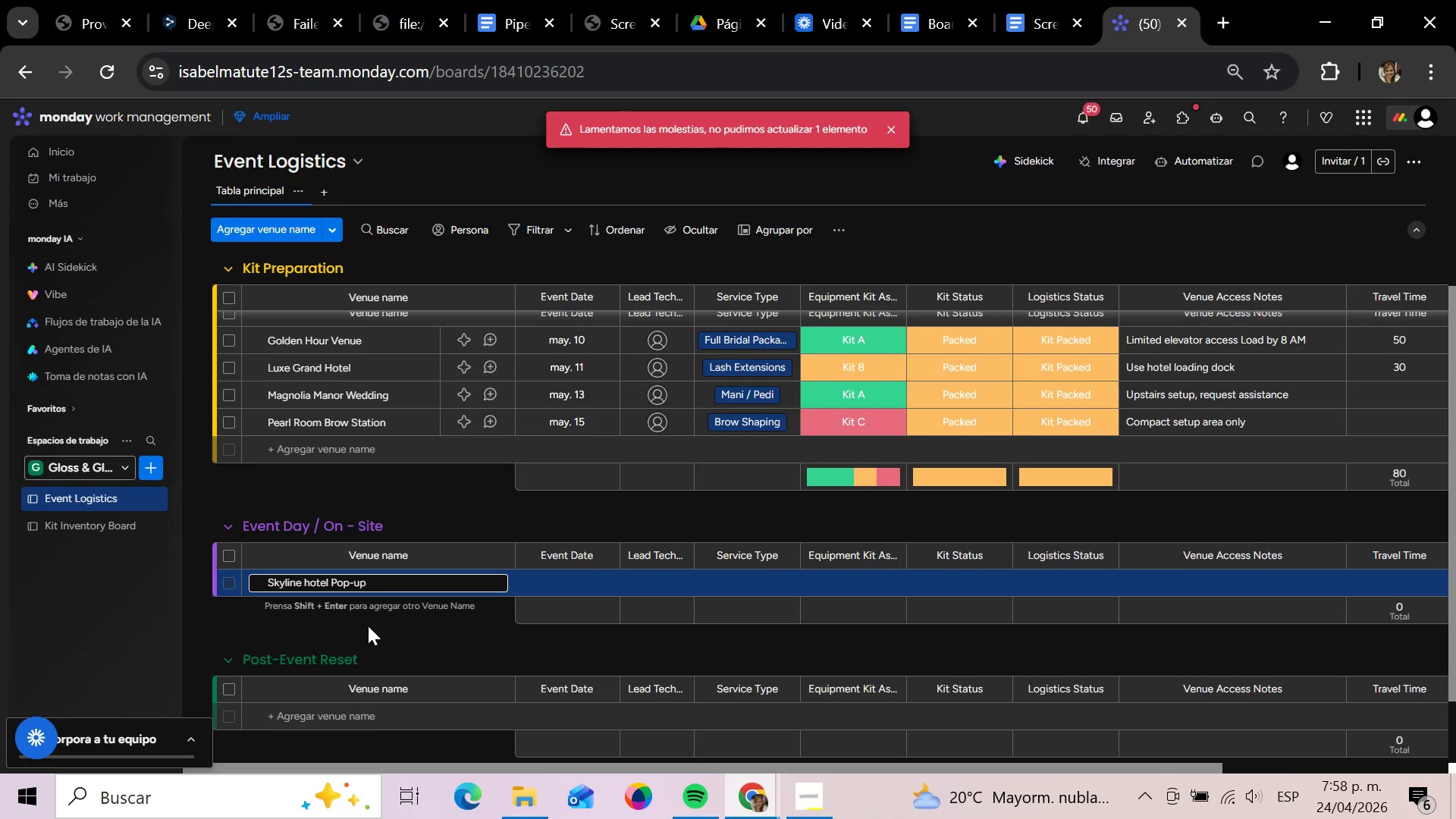 
hold_key(key=Backspace, duration=1.0)
 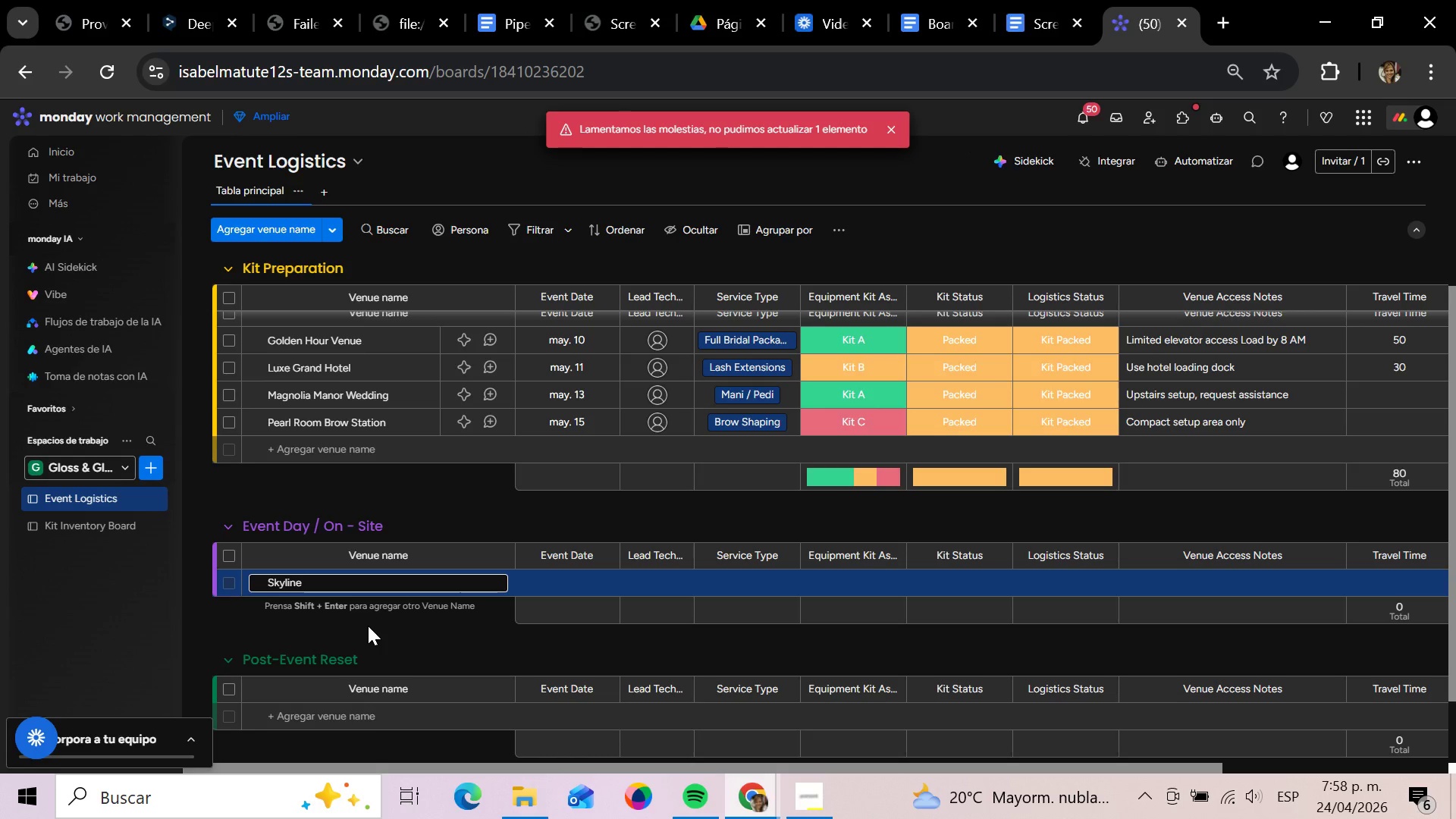 
hold_key(key=Backspace, duration=0.95)
 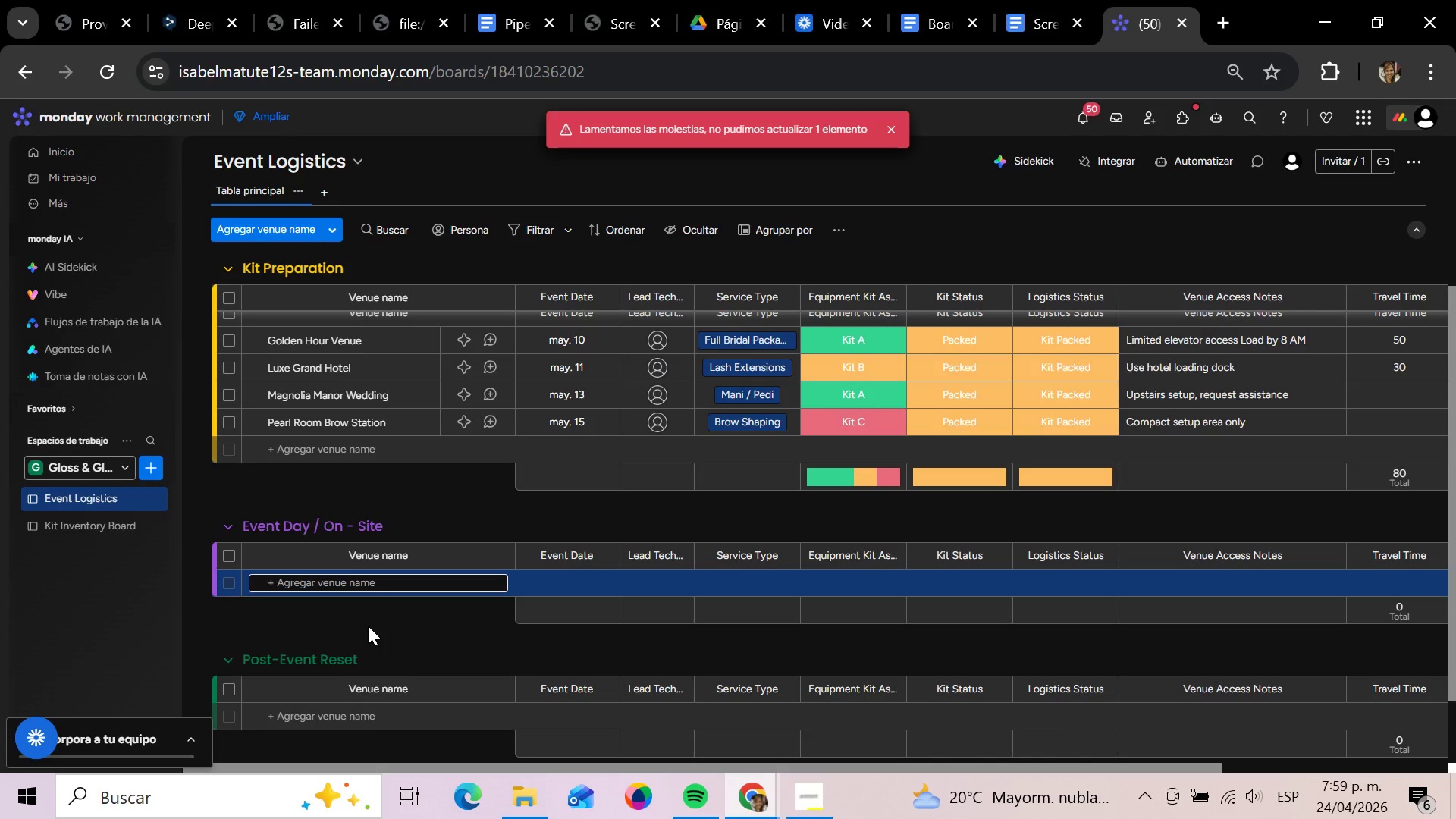 
wait(9.0)
 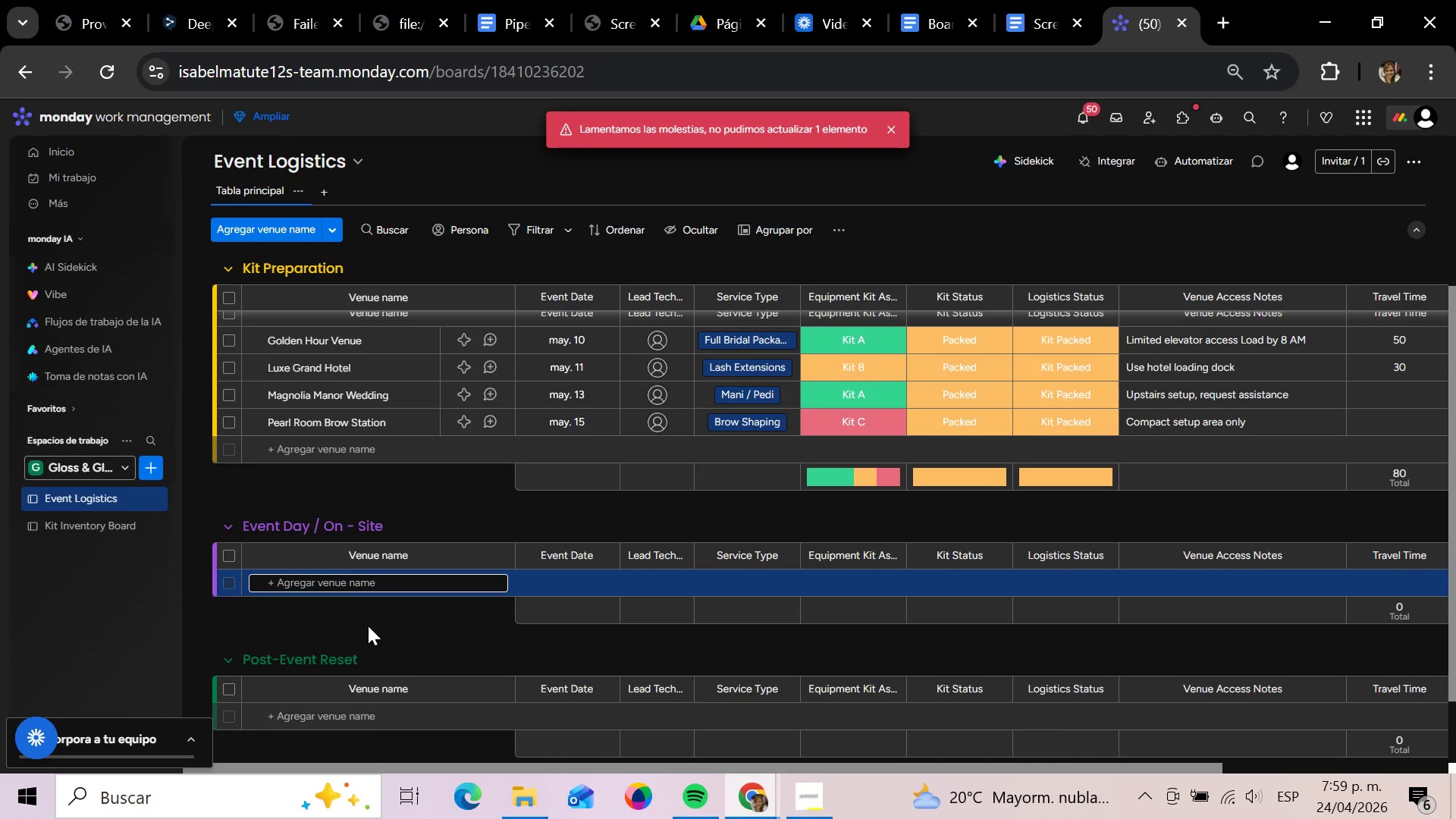 
type(Willow Creek Bridal Party)
 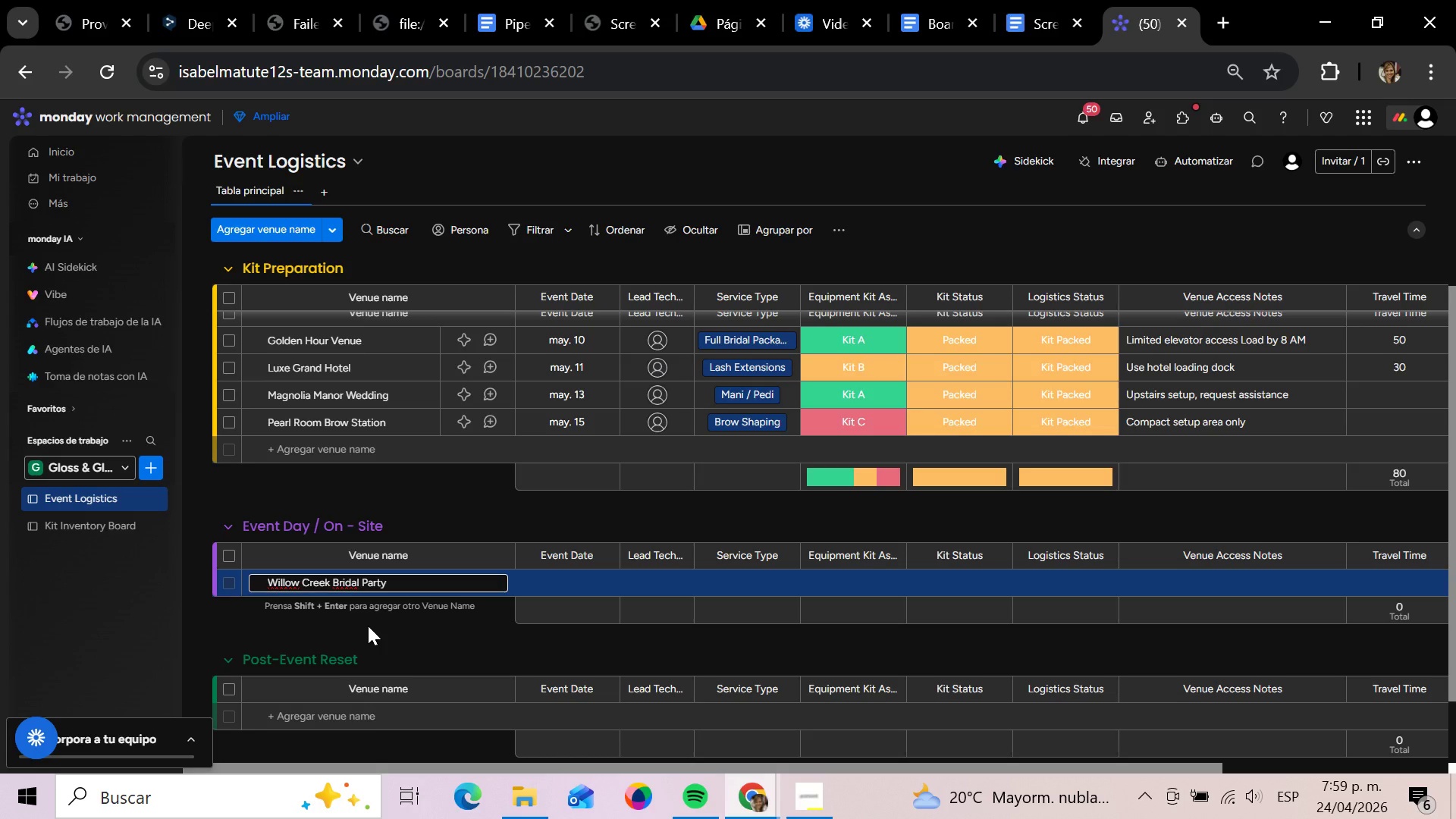 
key(Shift+Enter)
 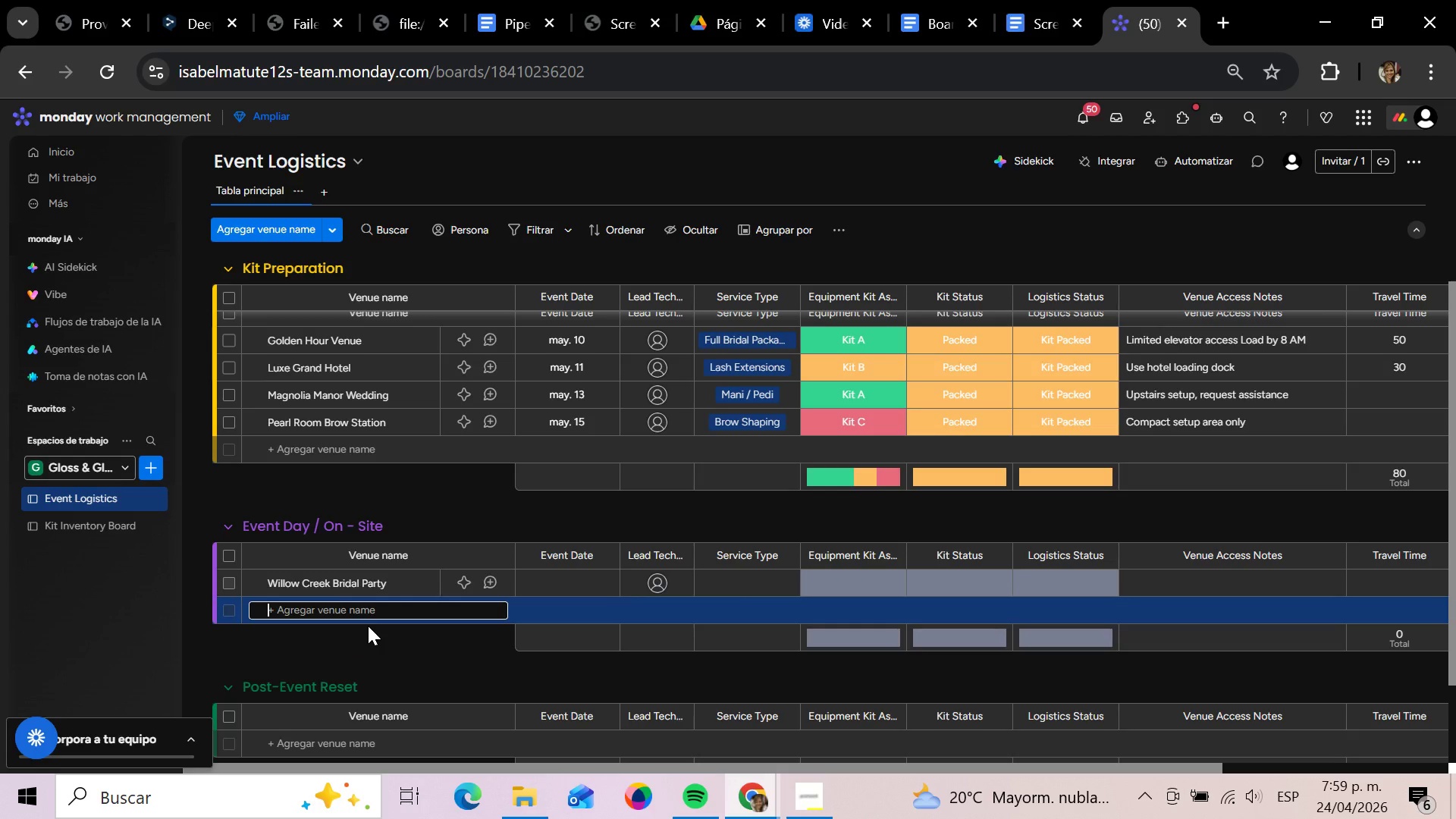 
type(Skyline GO)
key(Backspace)
key(Backspace)
type(Hotel Popo)
key(Backspace)
type(-up)
 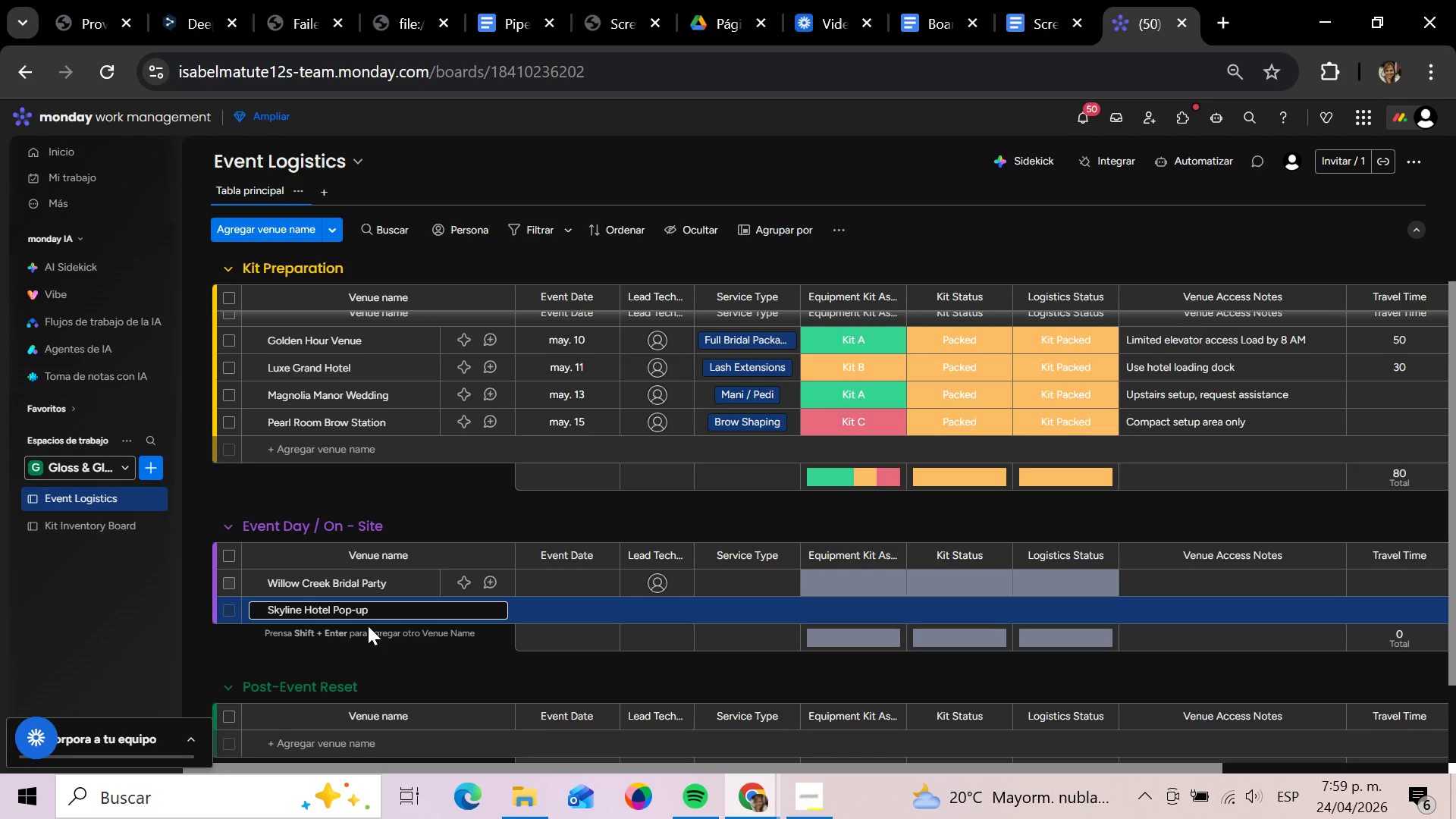 
key(Shift+Enter)
 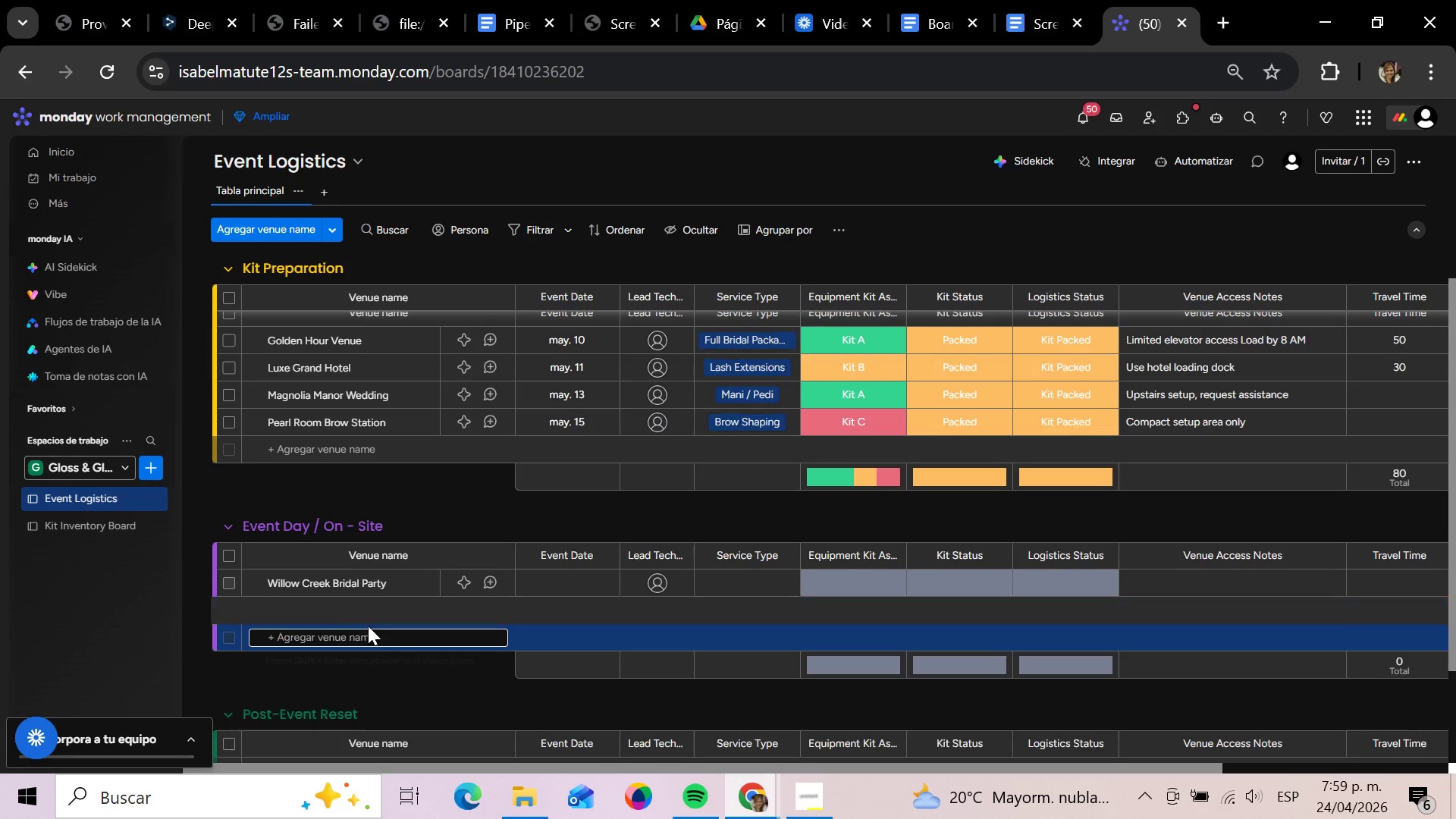 
type(The Glasshouse wa)
key(Backspace)
key(Backspace)
type(Wedding)
 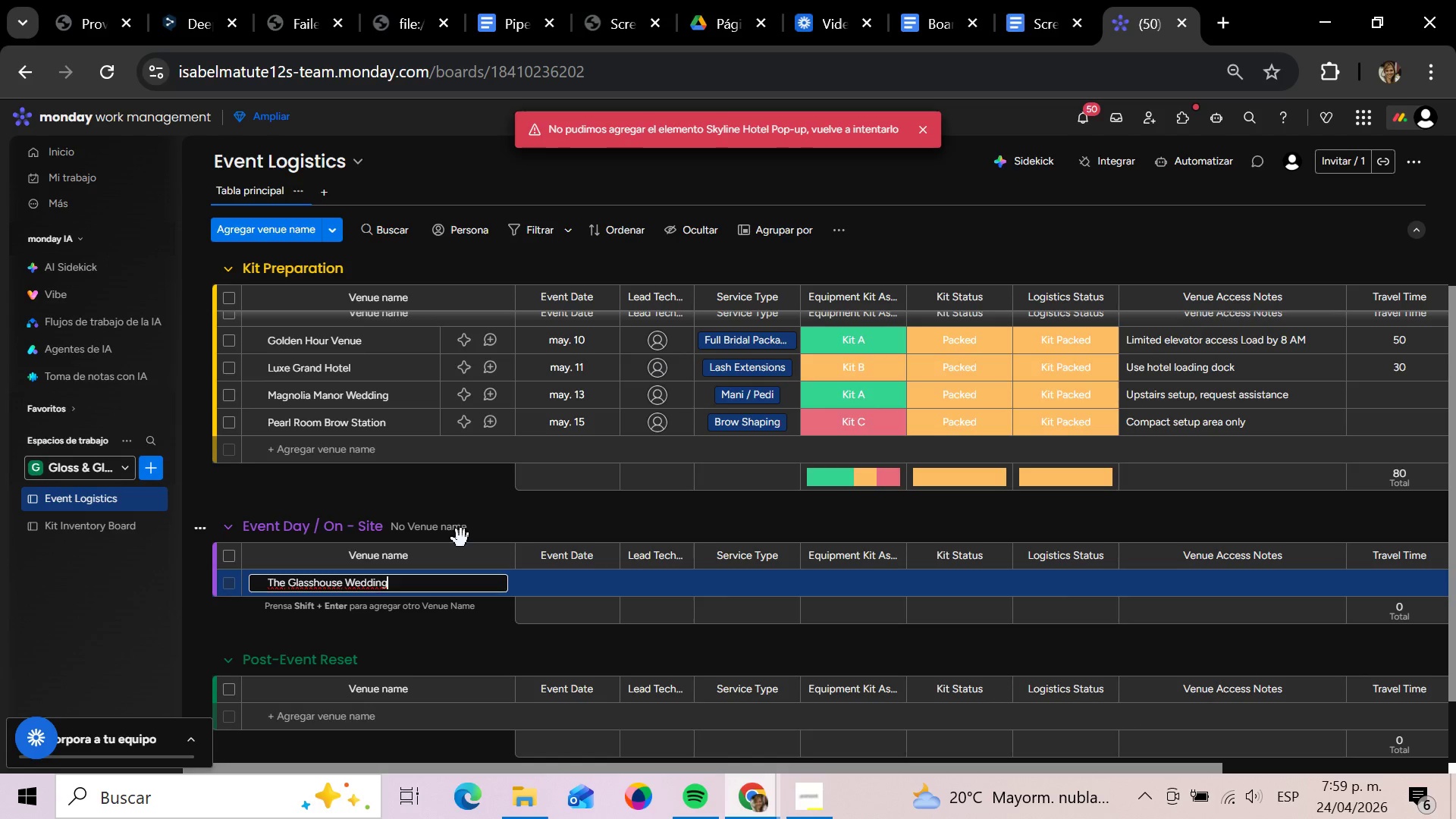 
wait(18.05)
 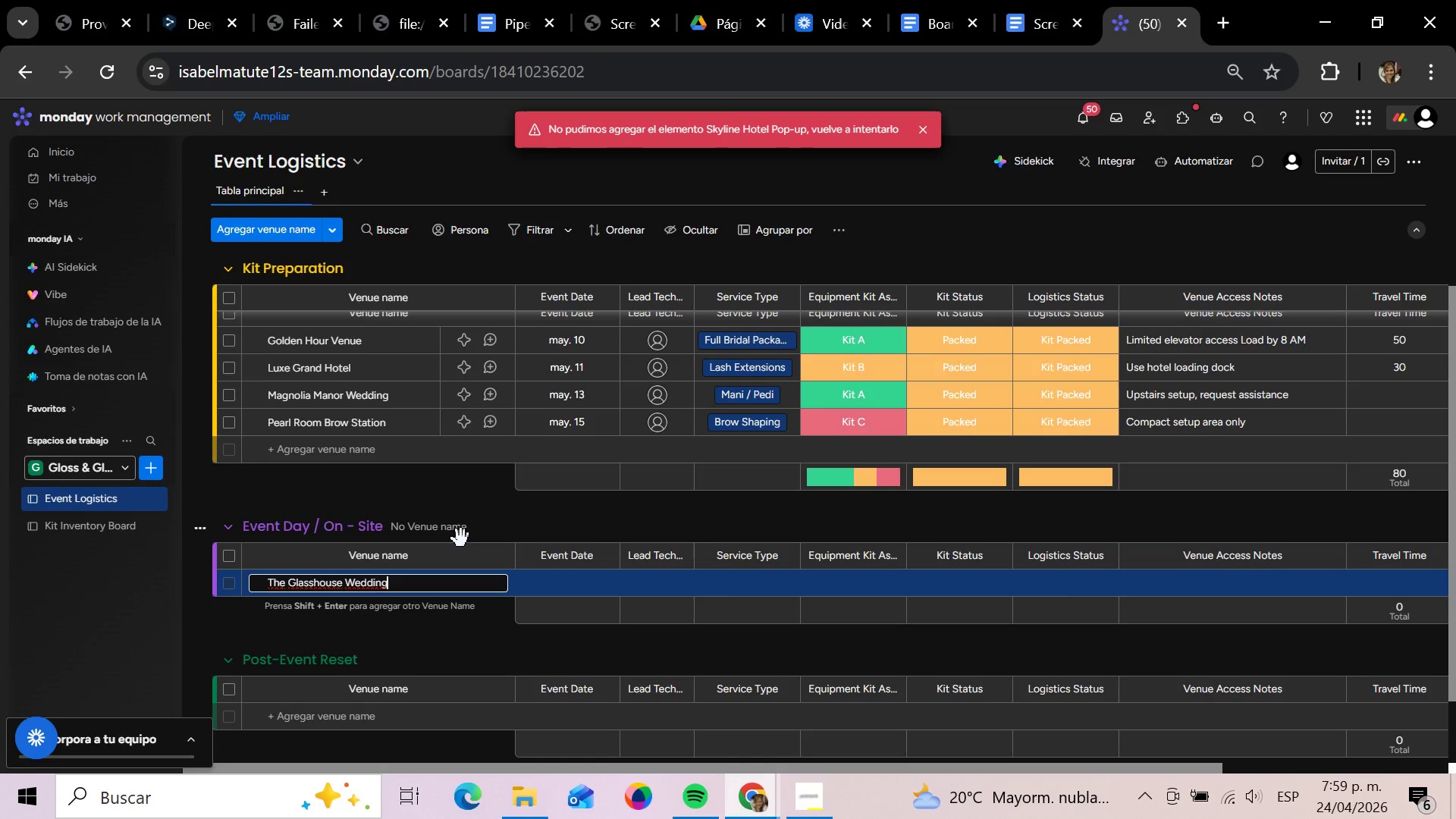 
left_click([1231, 794])
 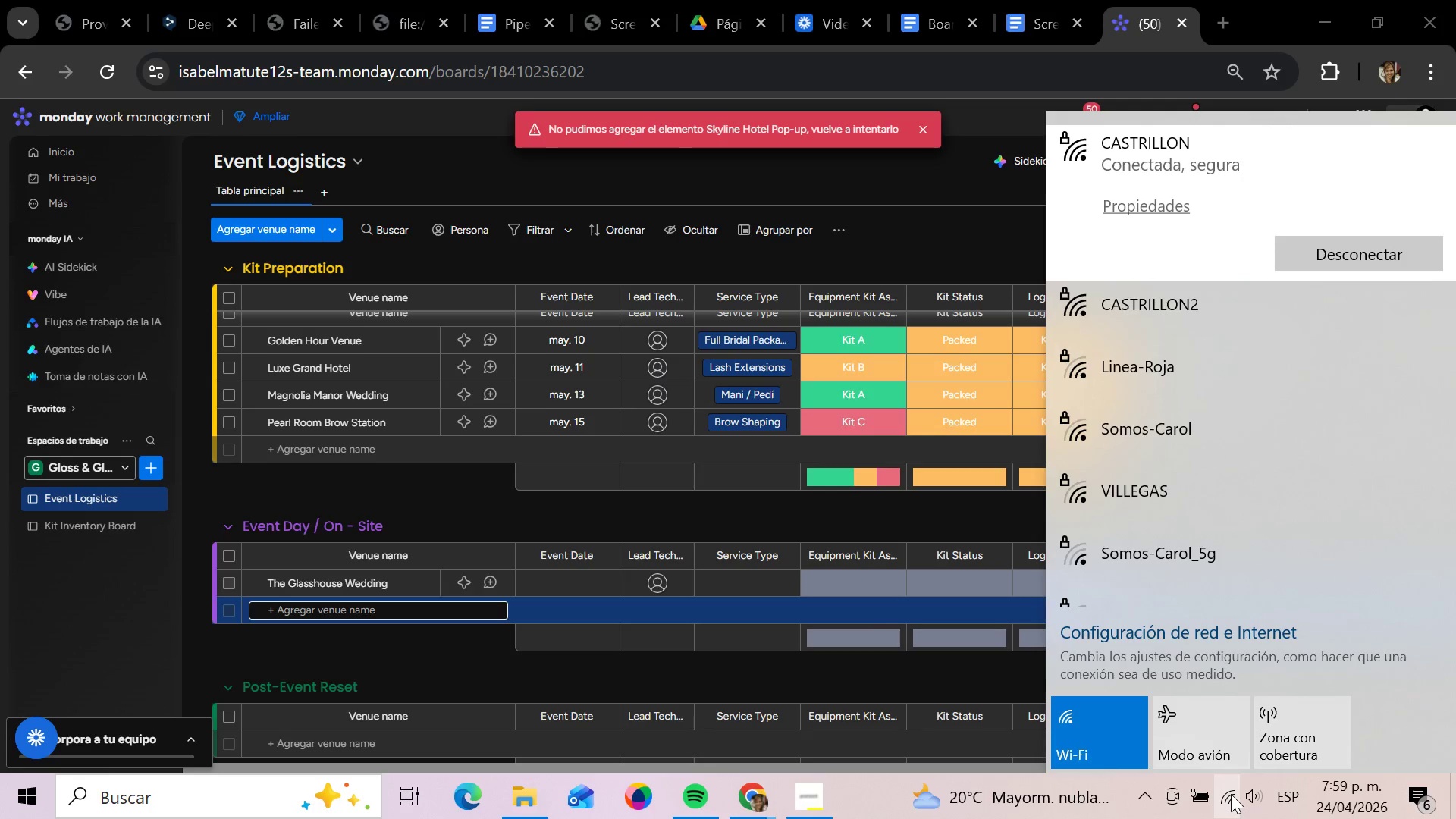 
left_click([1231, 794])
 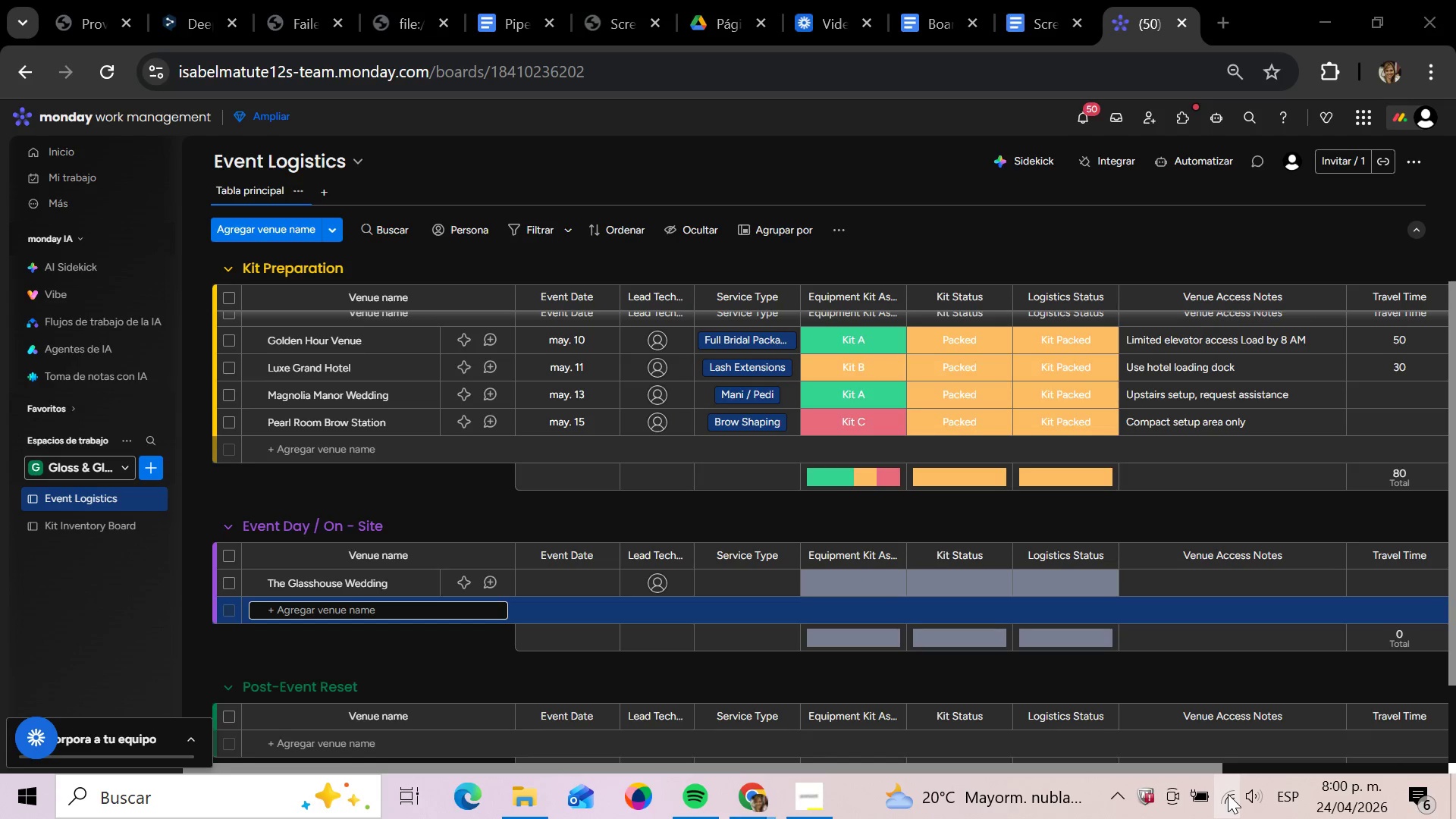 
wait(16.4)
 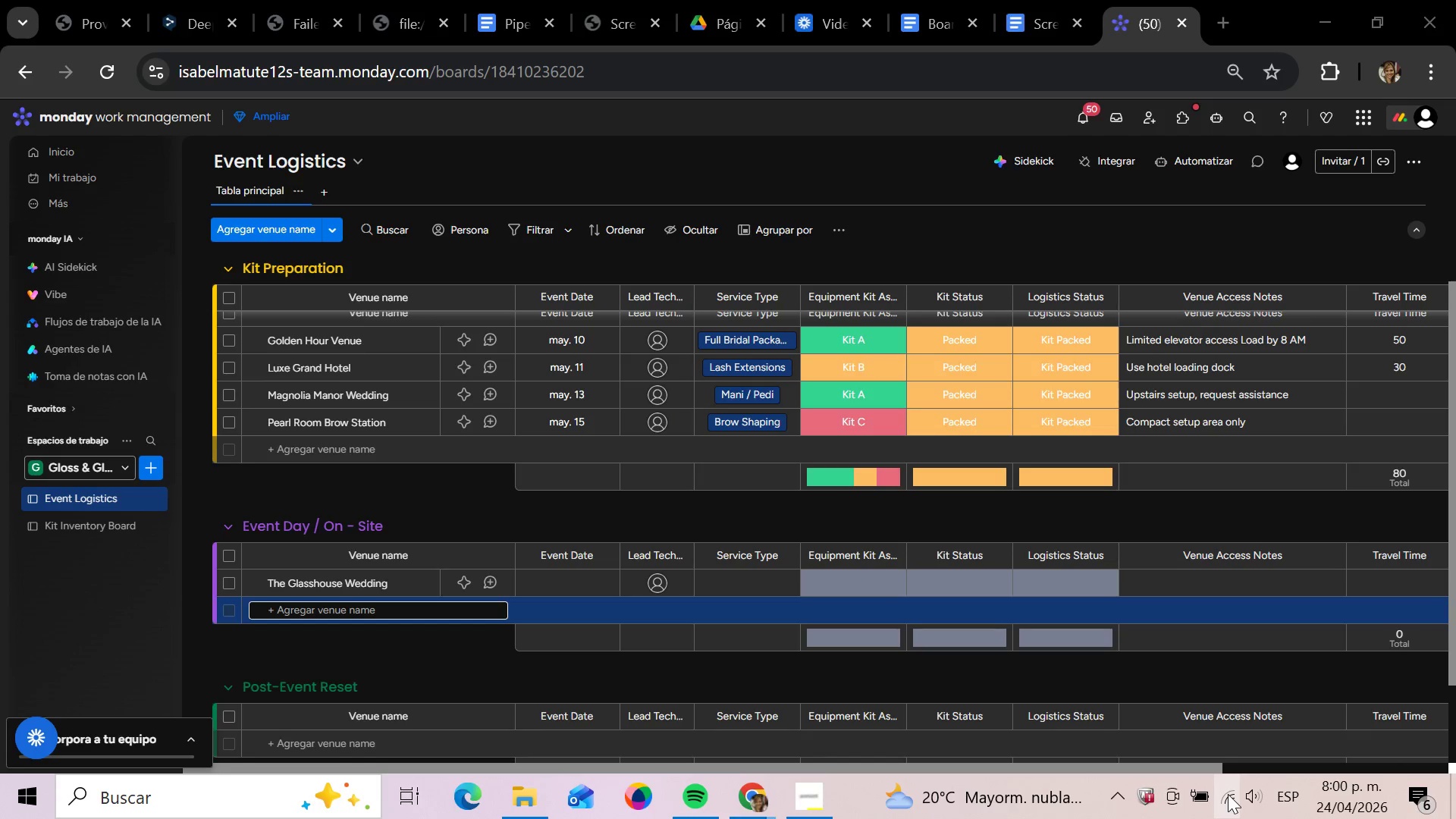 
mouse_move([1367, 786])
 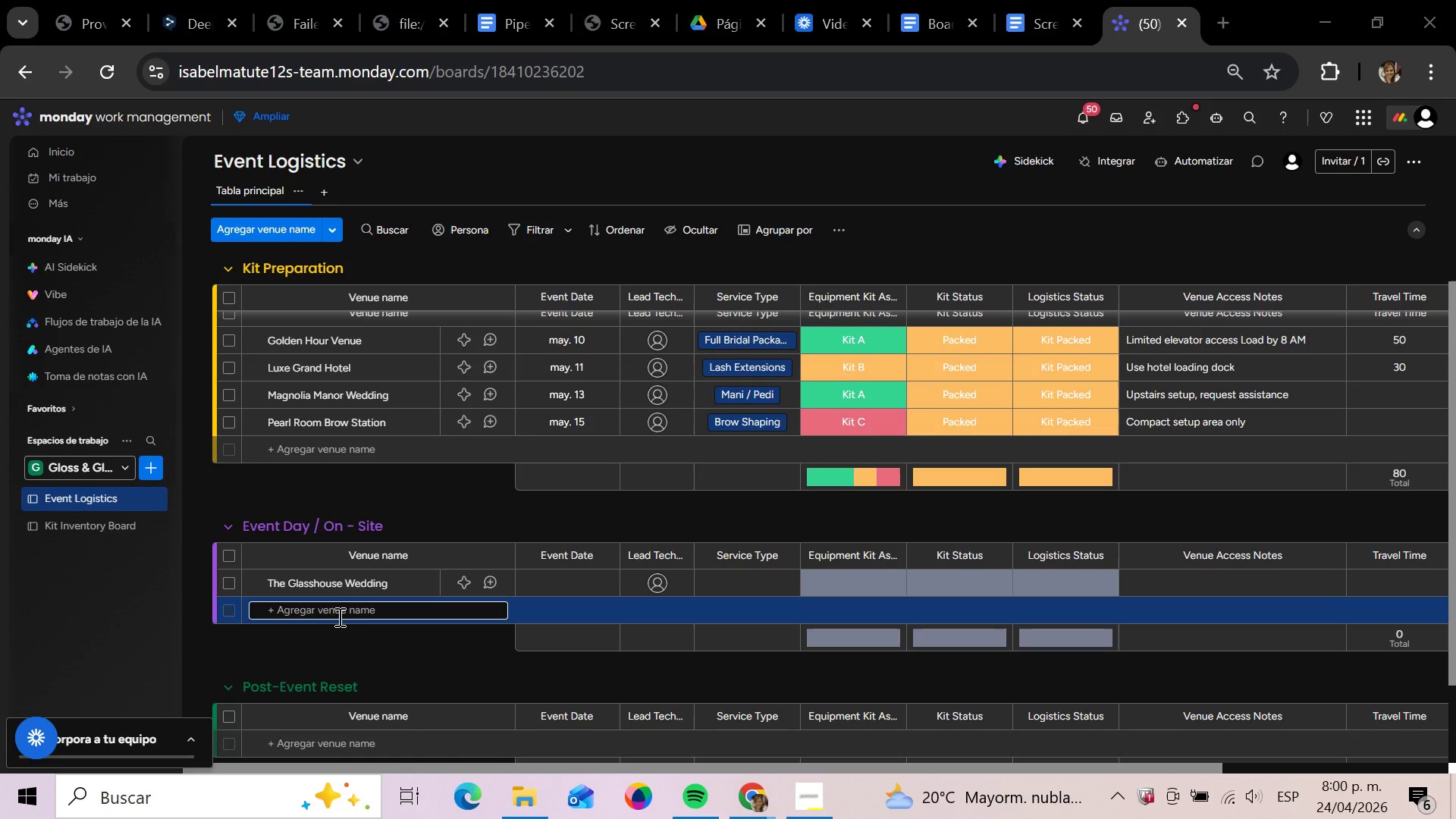 
left_click([327, 601])
 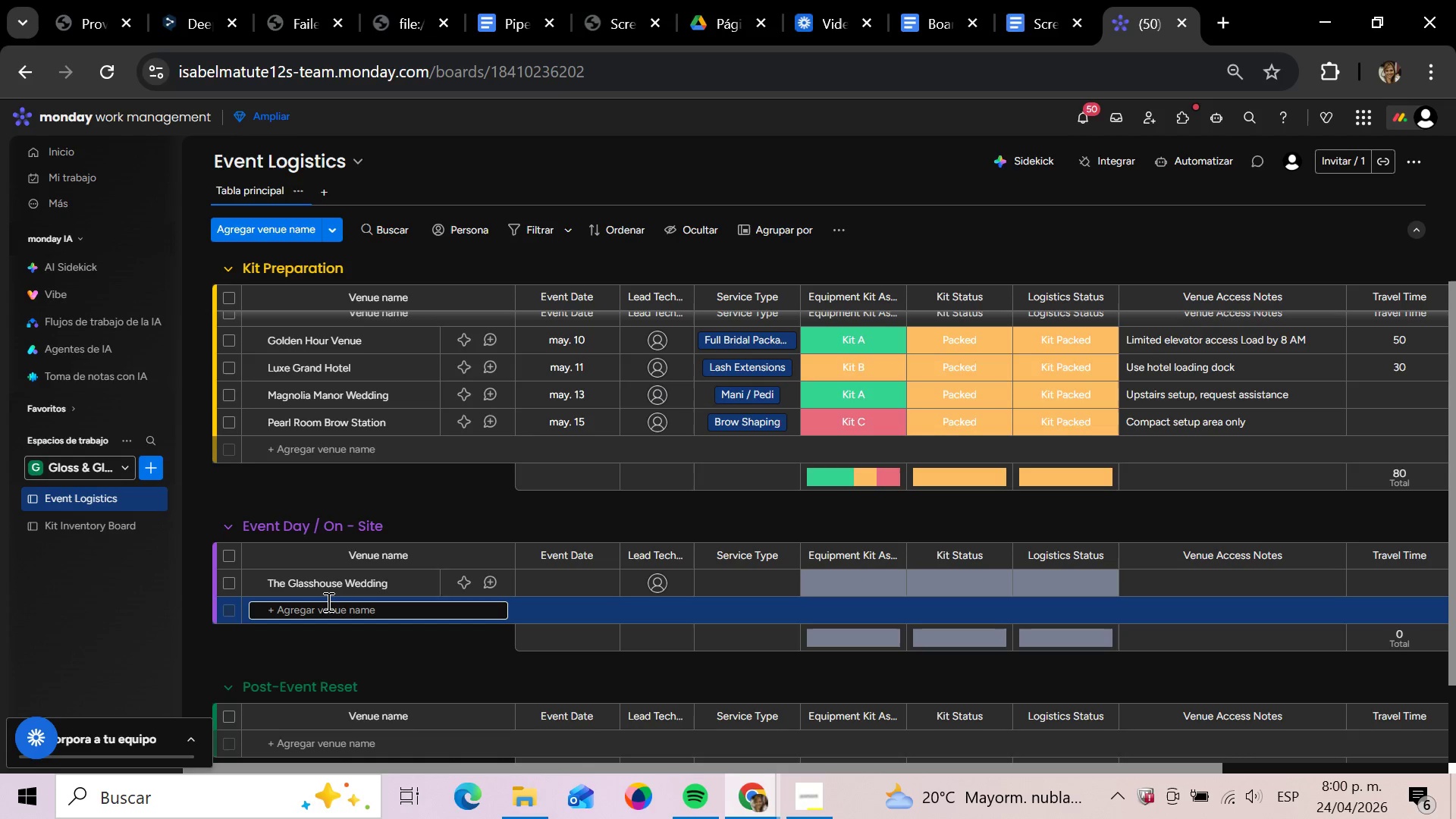 
type(Blush Garde Suito)
key(Backspace)
type(e)
 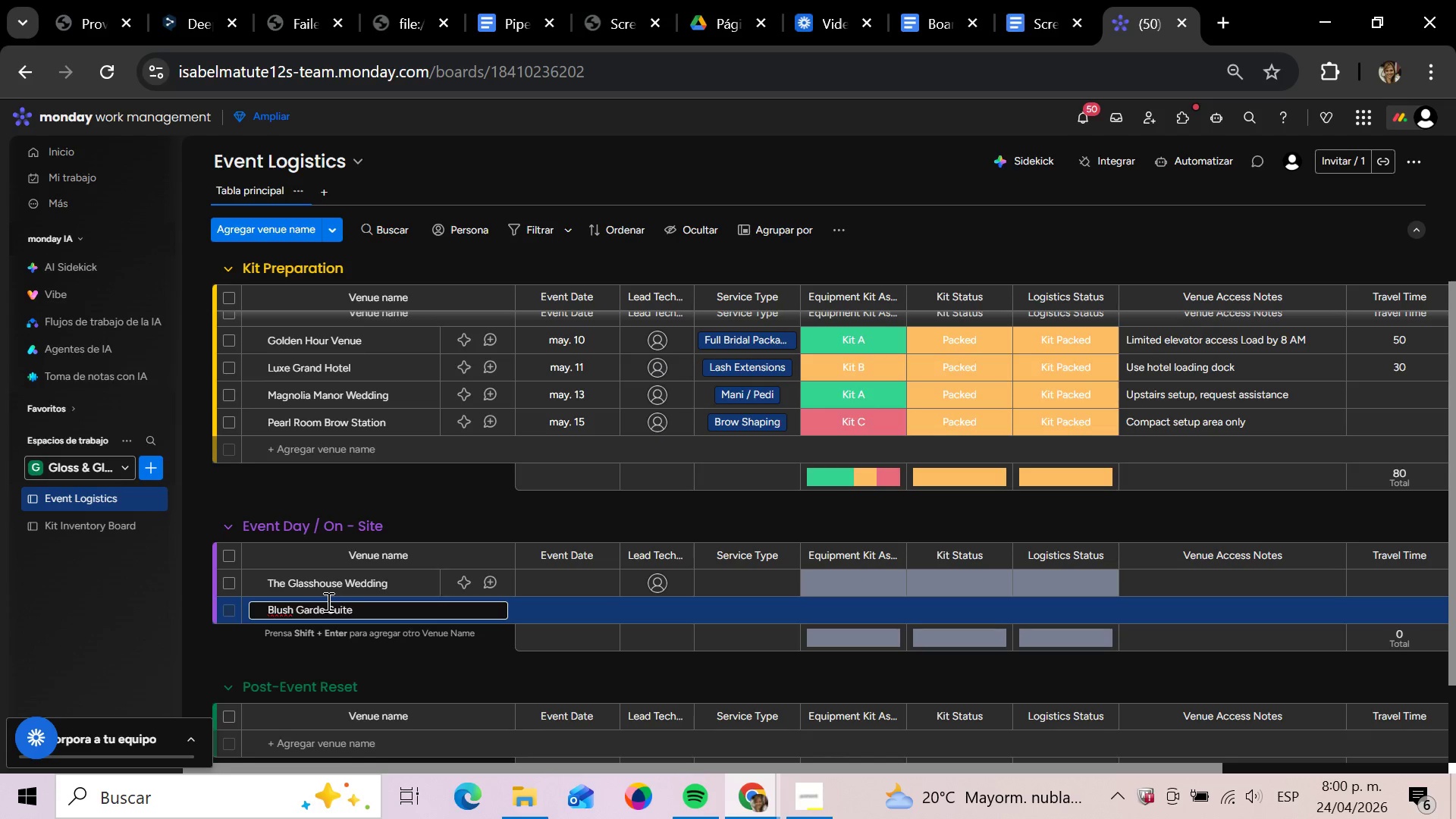 
key(Shift+Enter)
 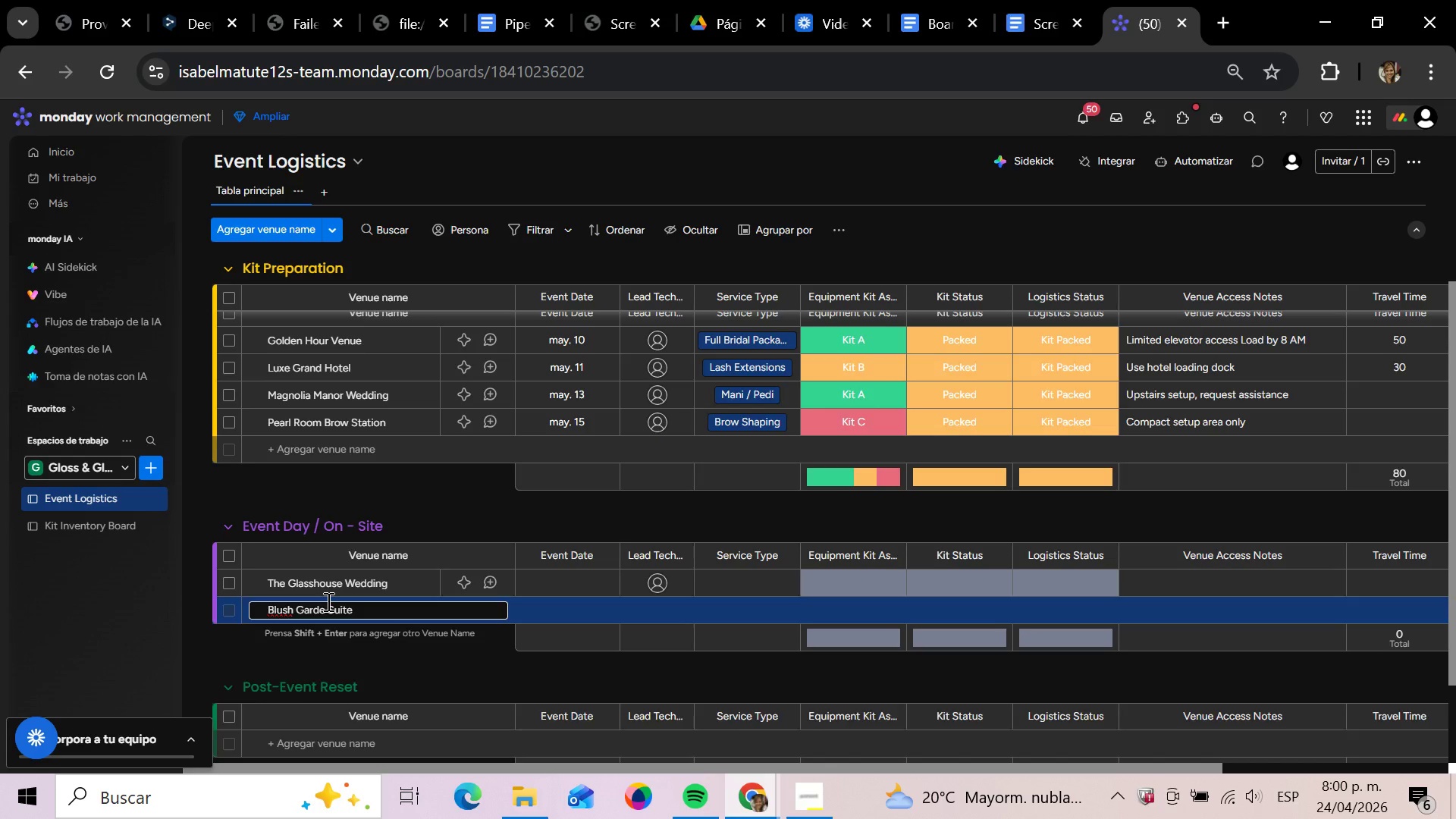 
type(Skyline Hotel Pop-up)
 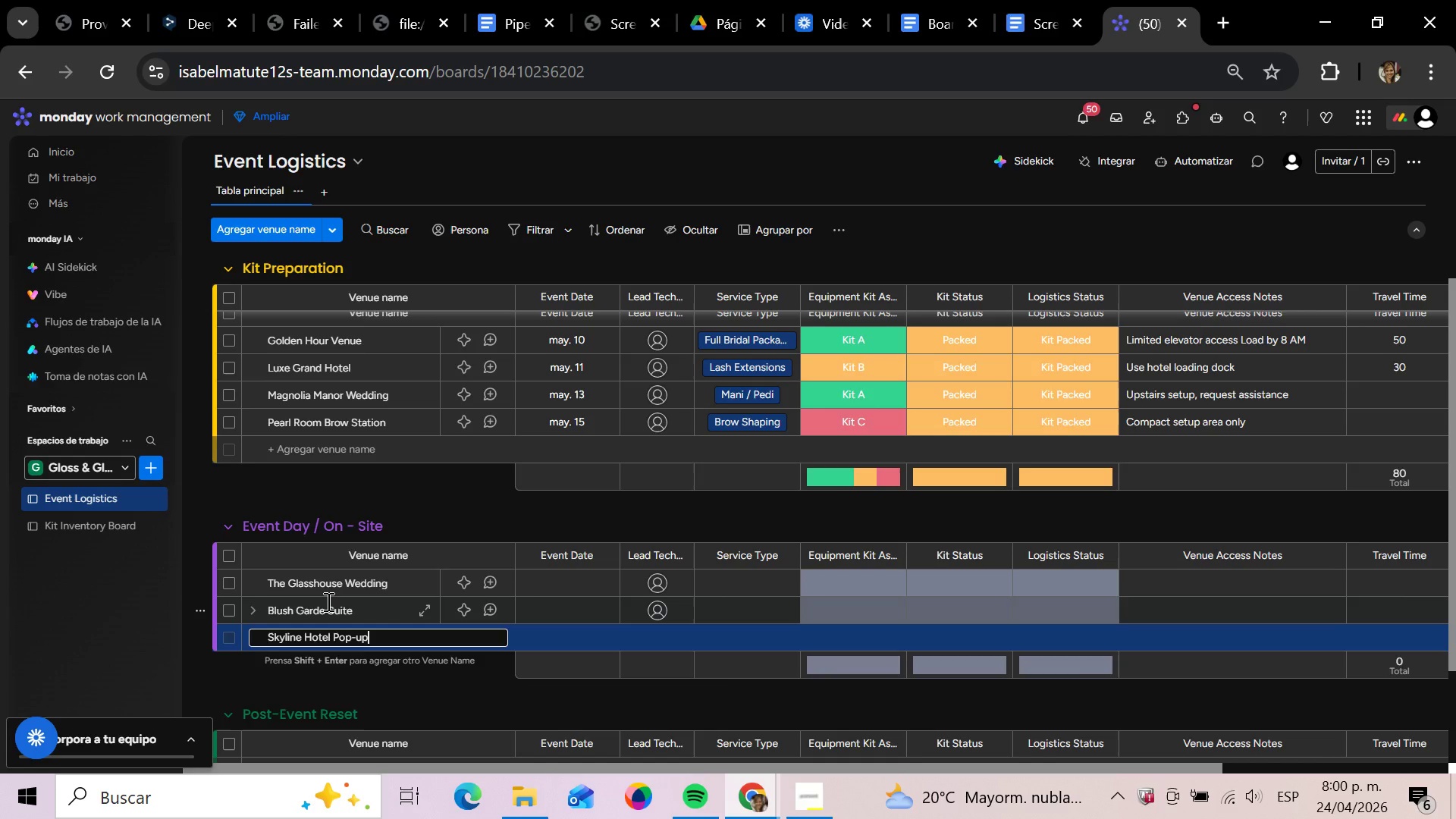 
key(Shift+Enter)
 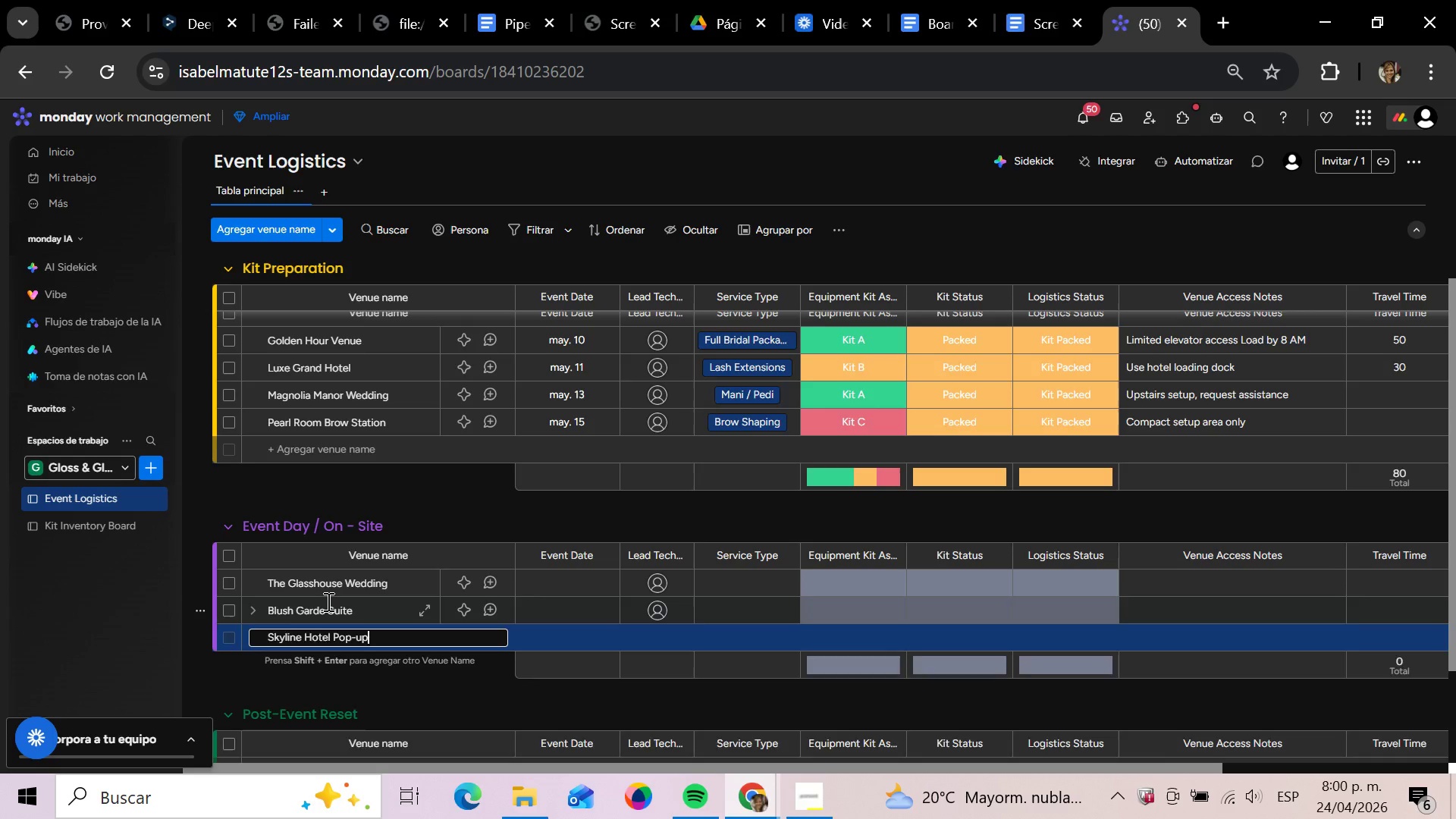 
type(Willow Creel)
key(Backspace)
type(k)
 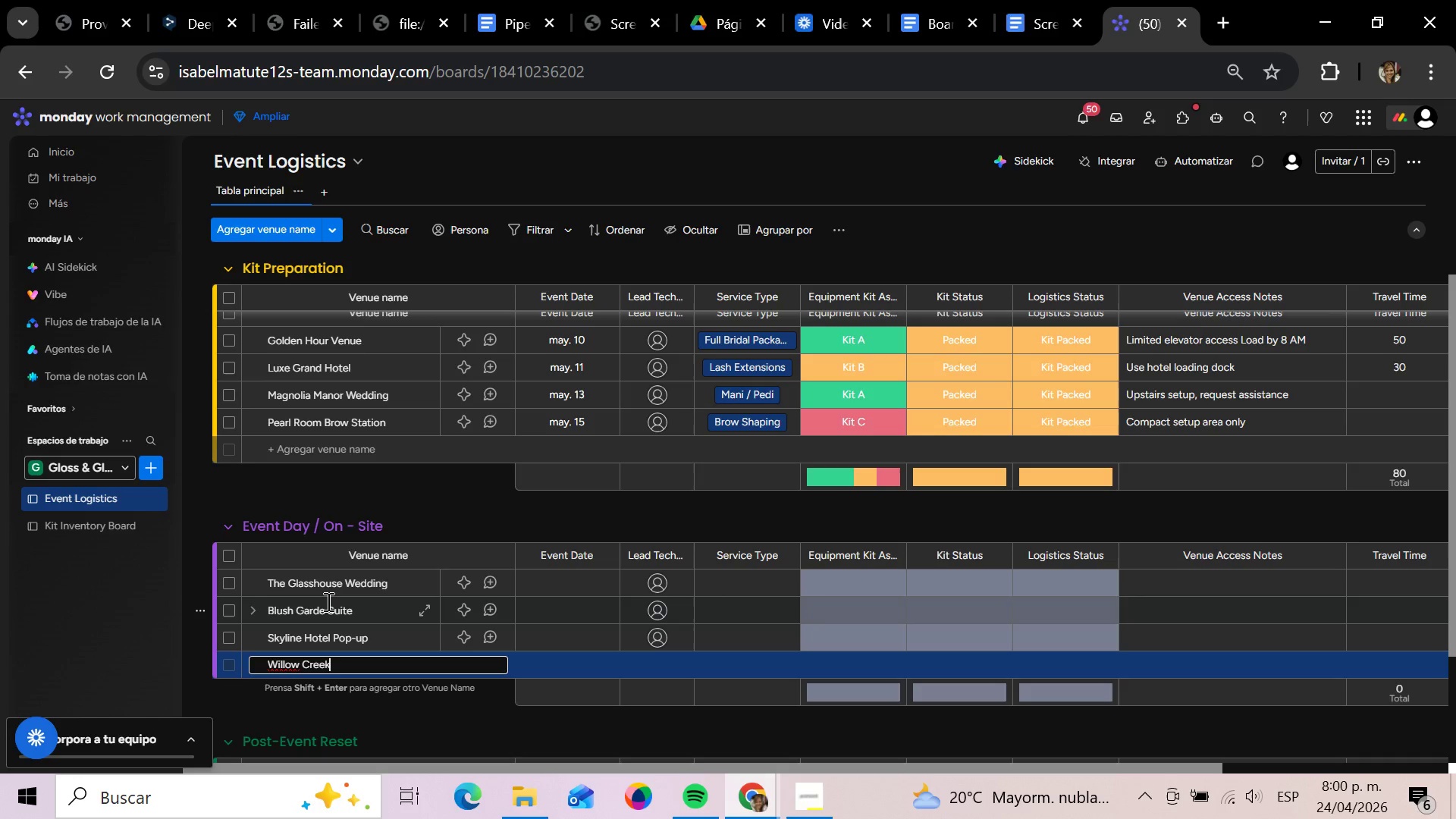 
type( Bridal Party)
 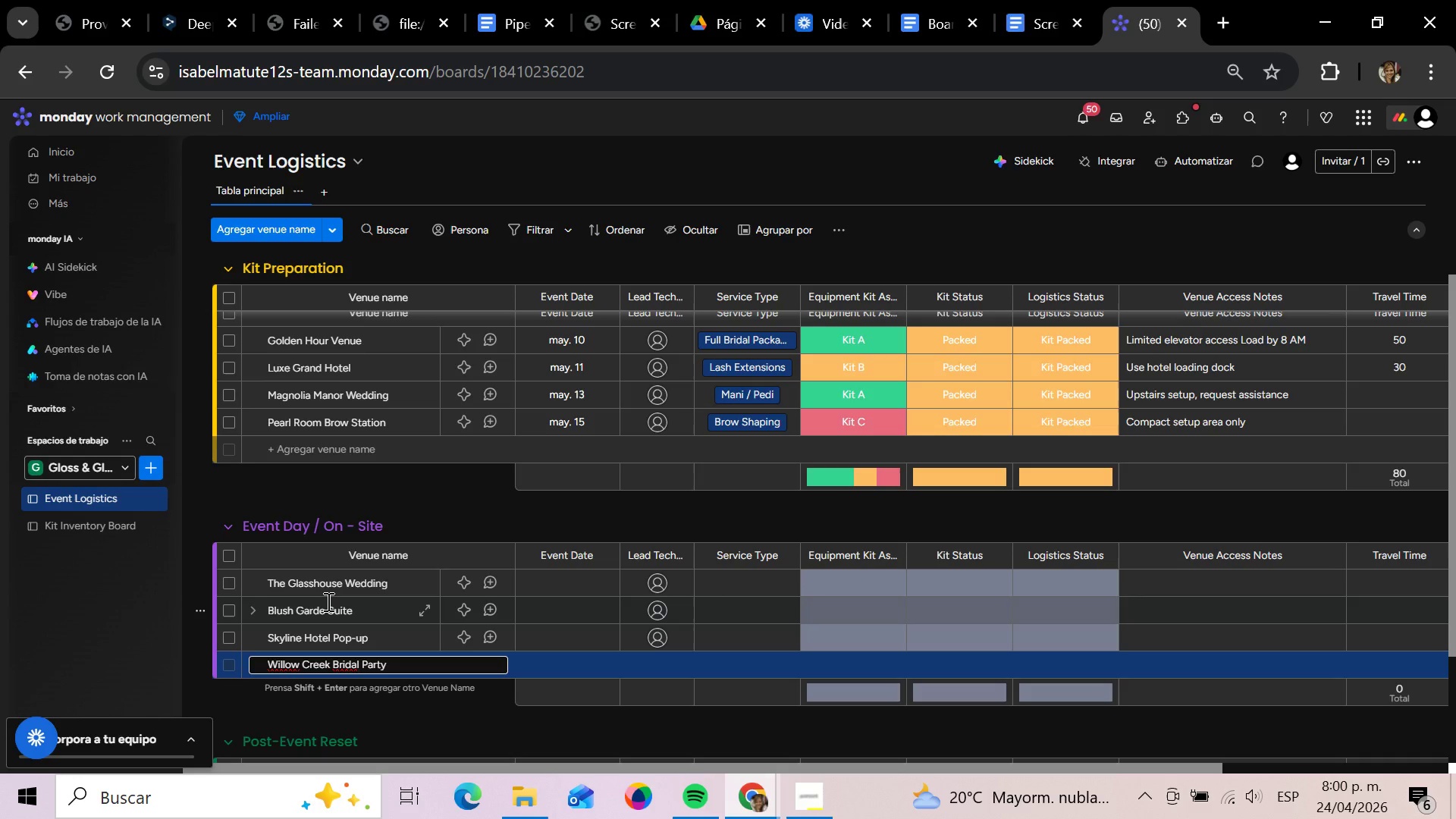 
key(Shift+Enter)
 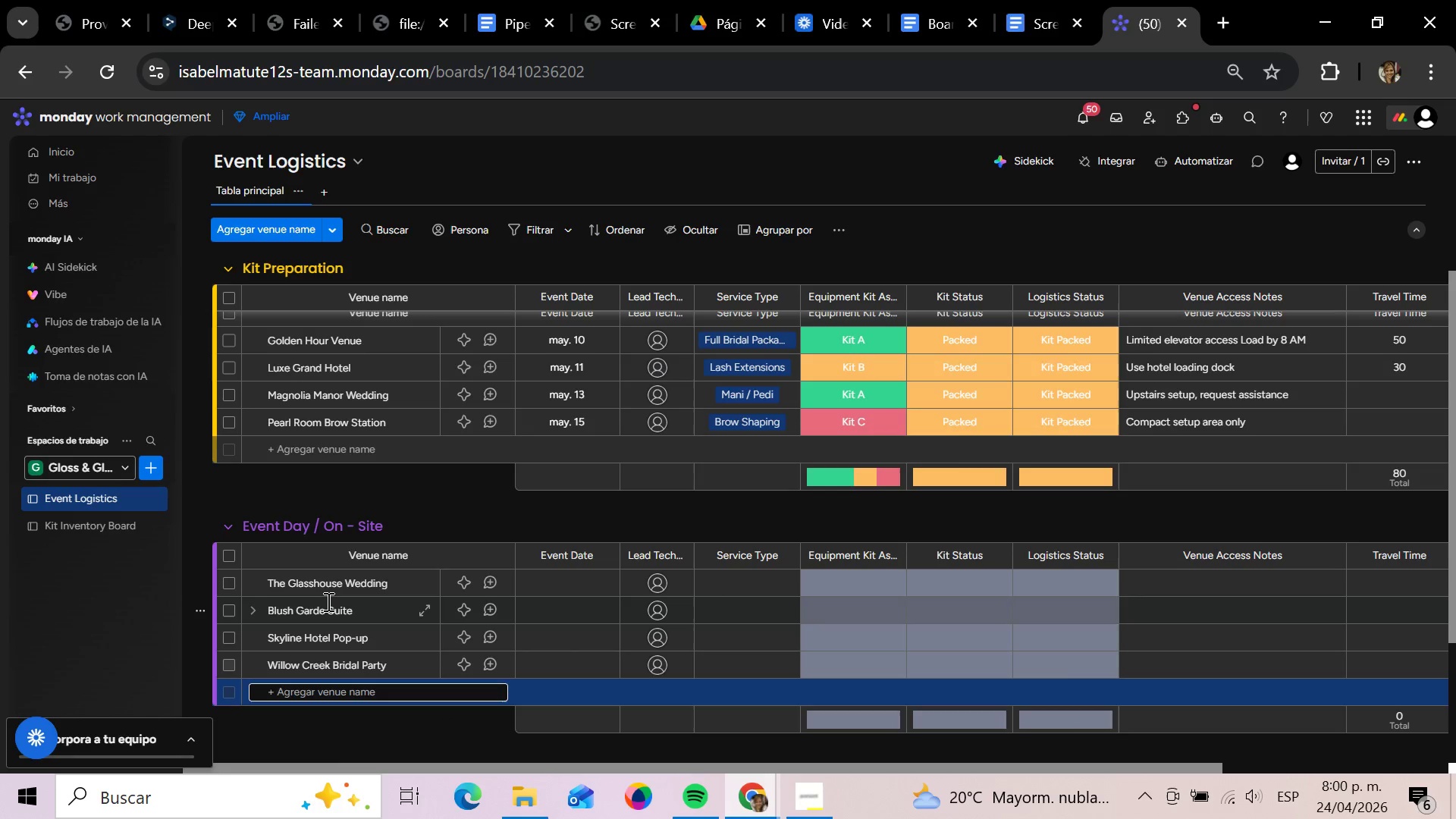 
key(ArrowRight)
 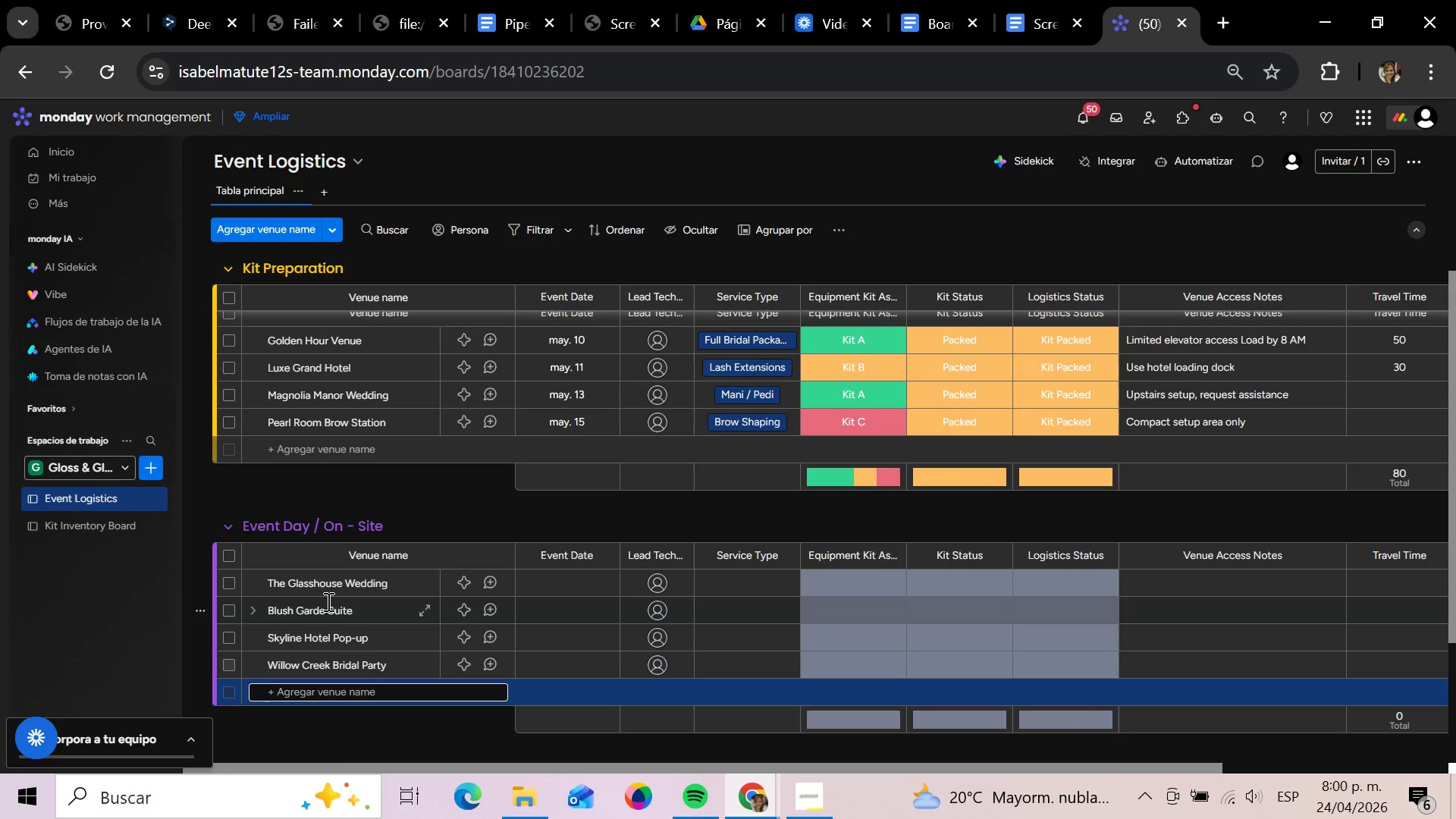 
key(ArrowUp)
 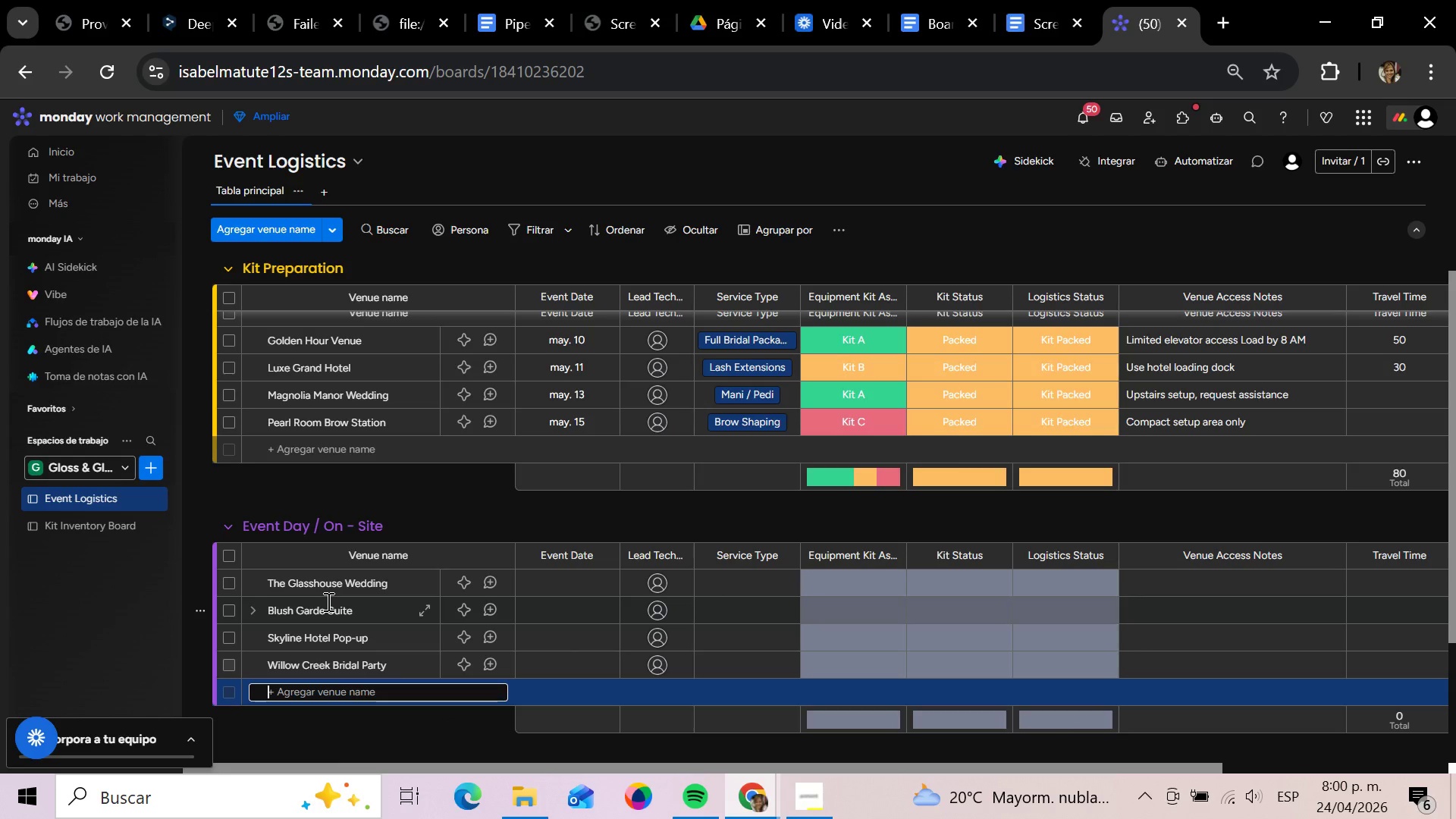 
key(ArrowUp)
 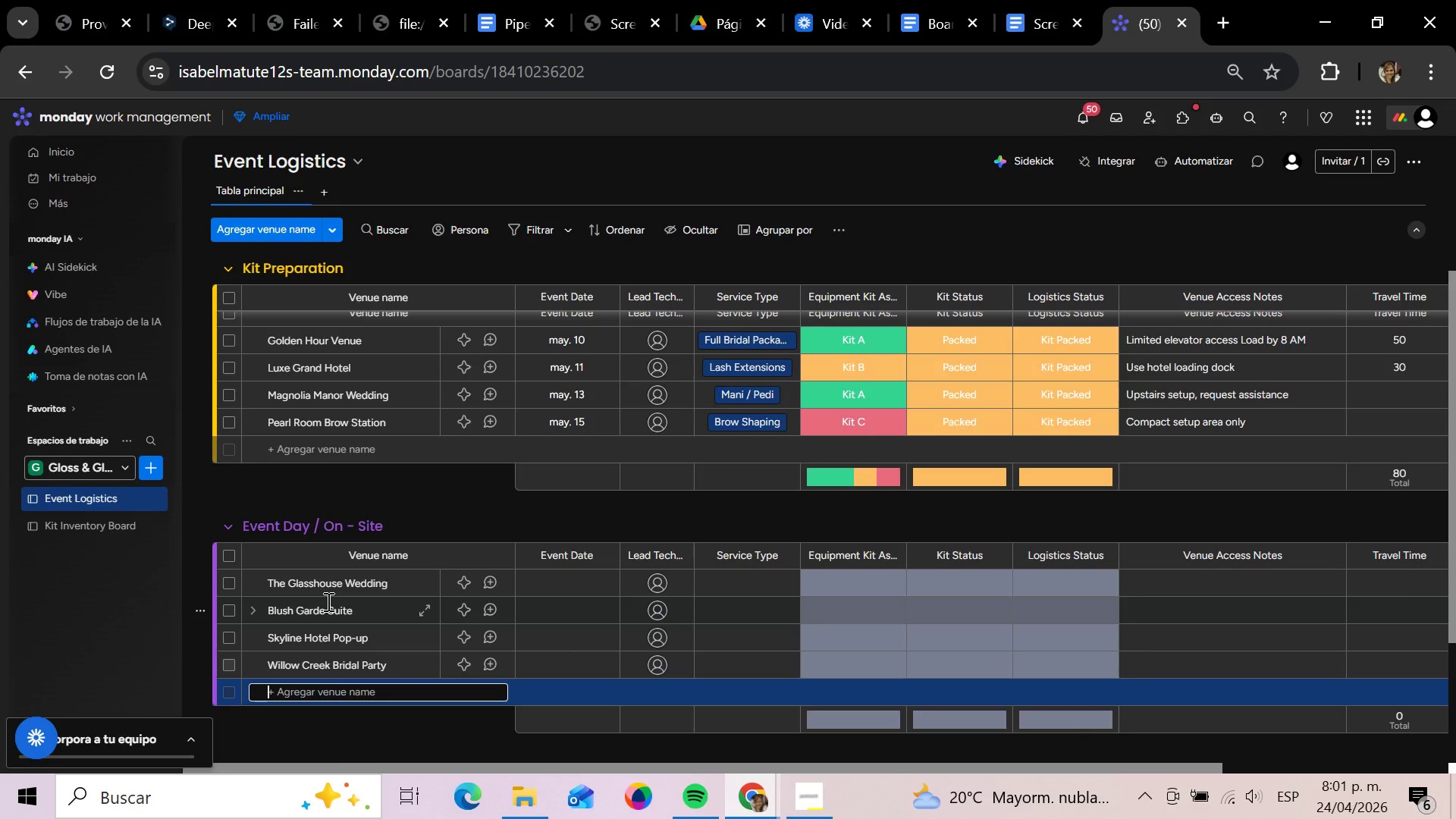 
key(ArrowUp)
 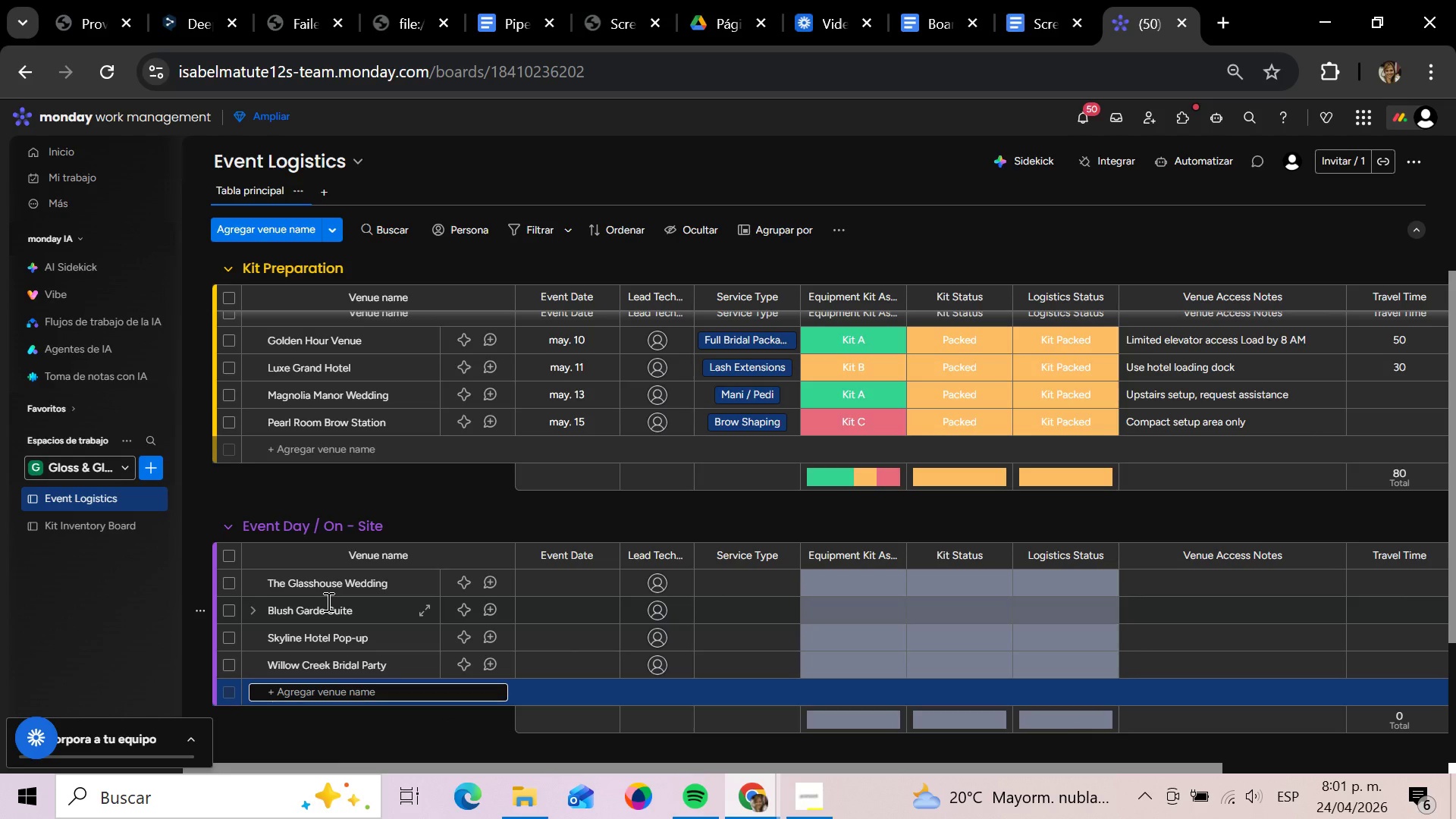 
key(ArrowUp)
 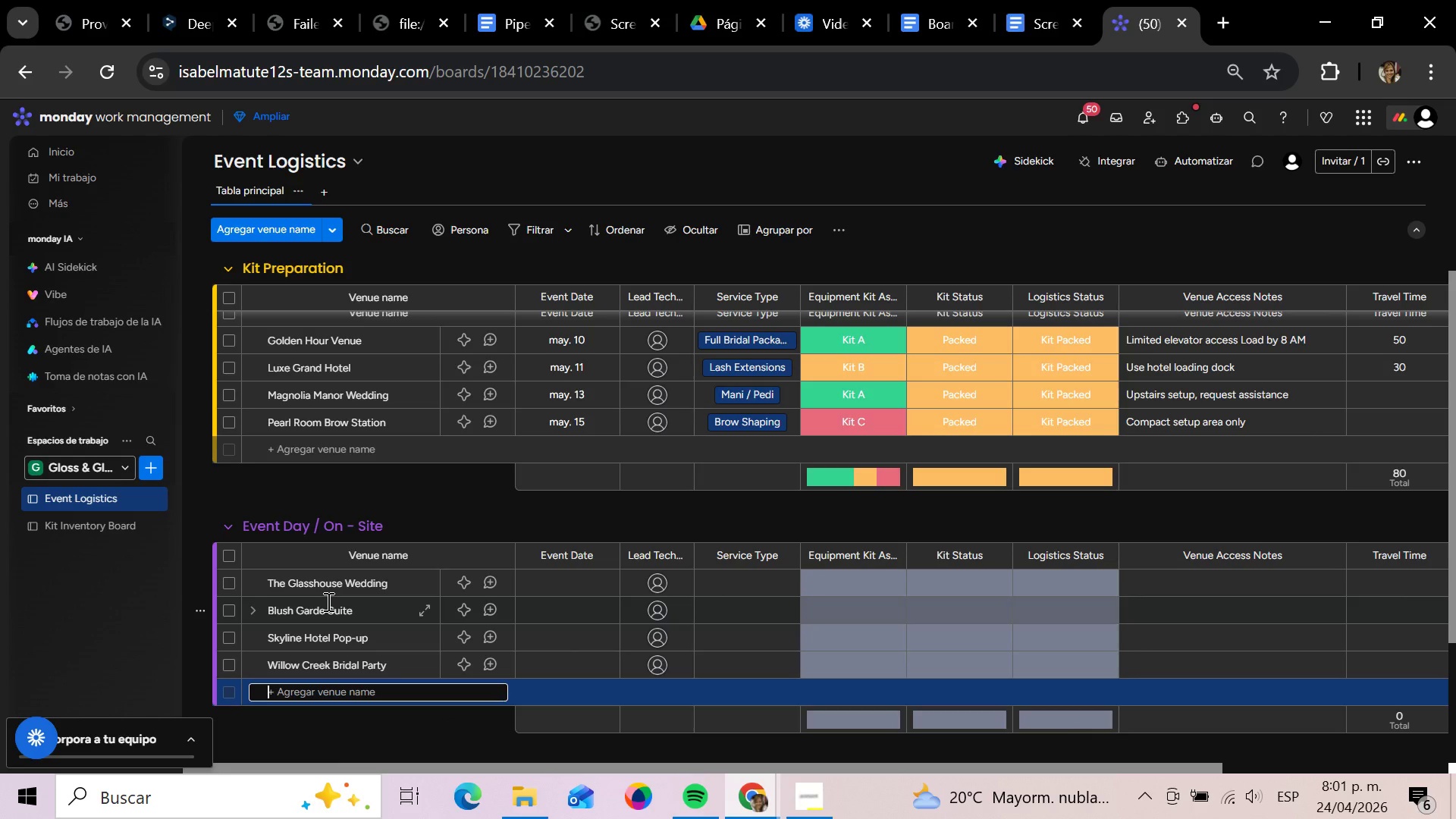 
key(ArrowUp)
 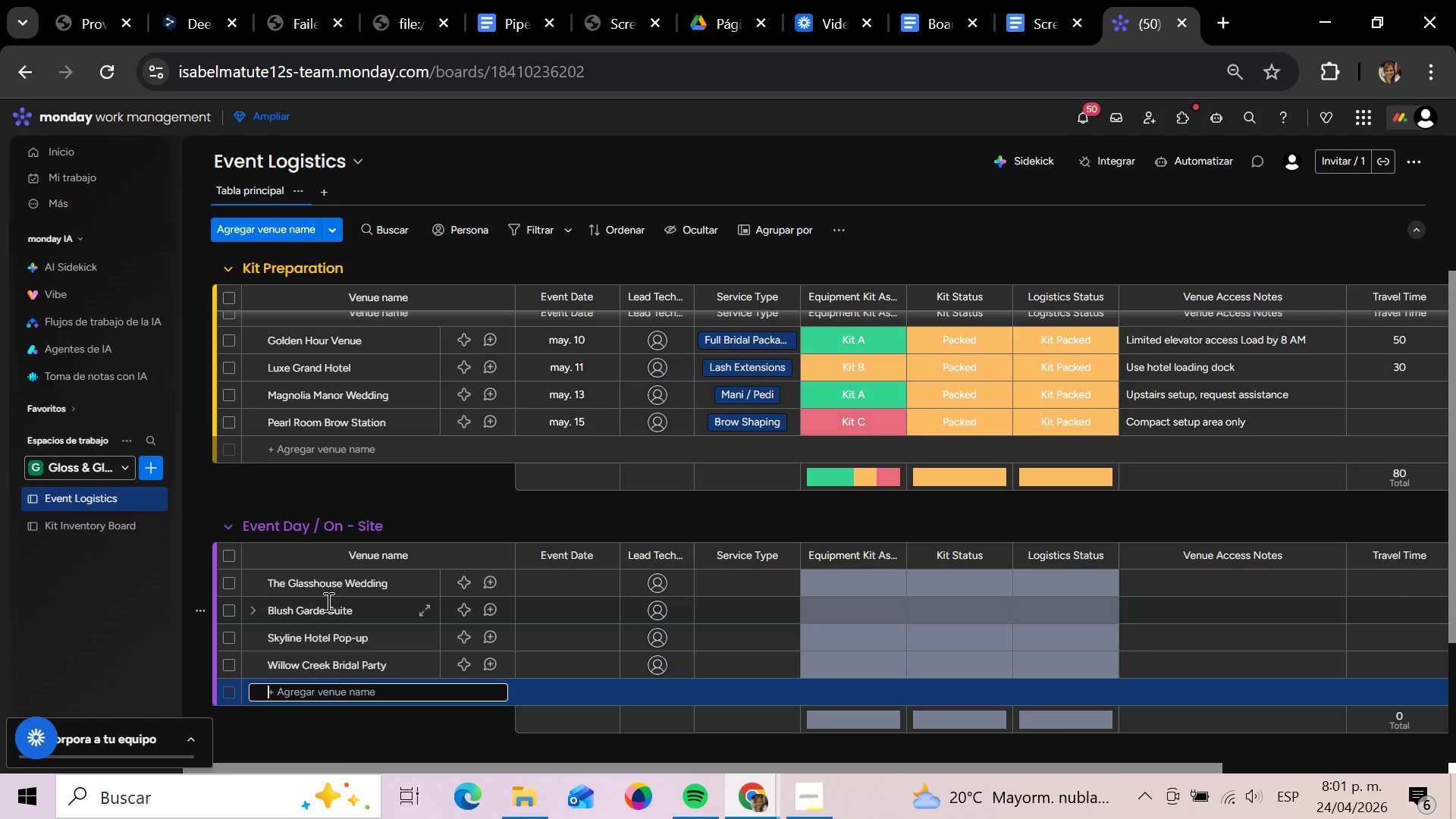 
key(ArrowUp)
 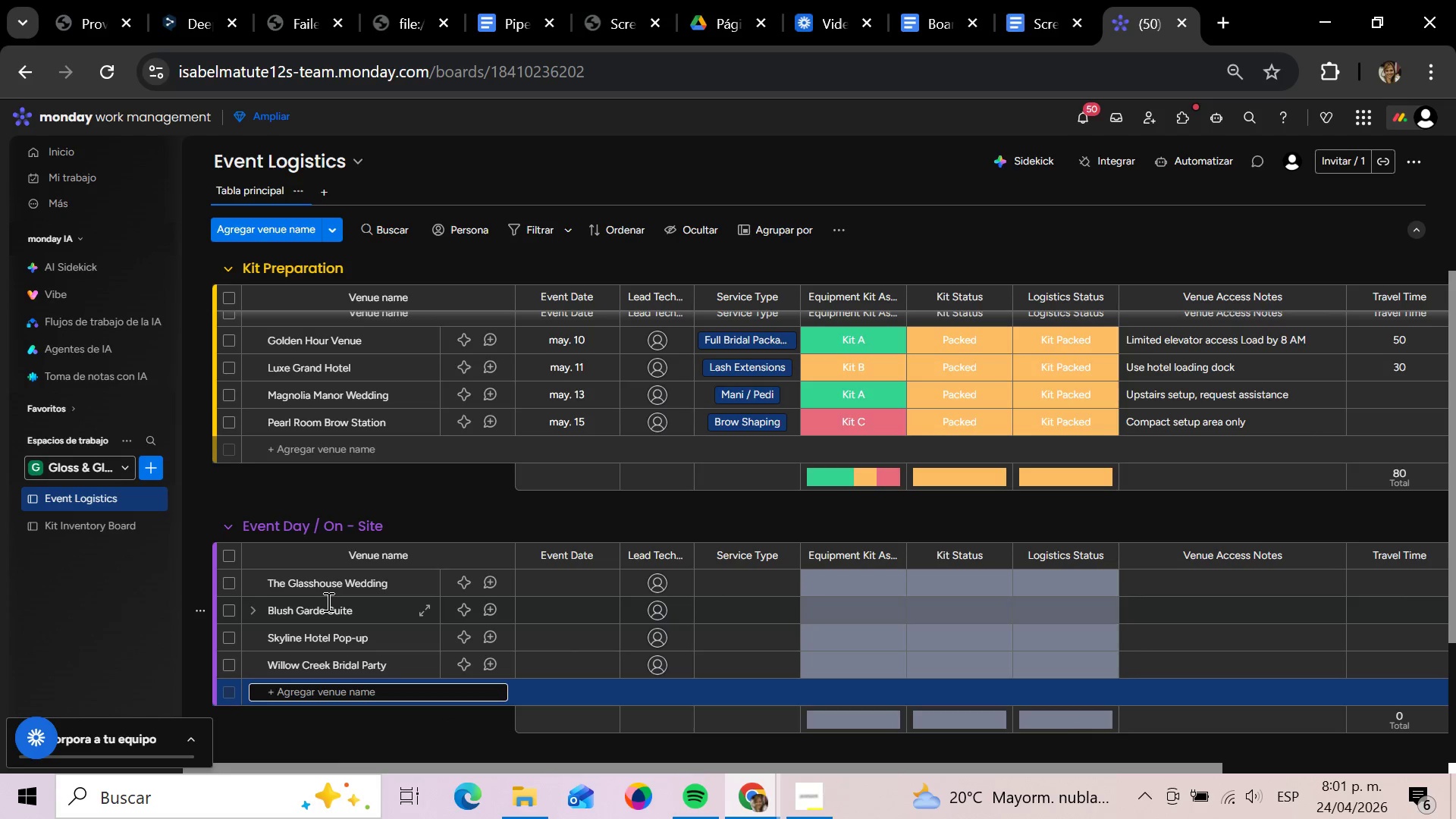 
key(ArrowDown)
 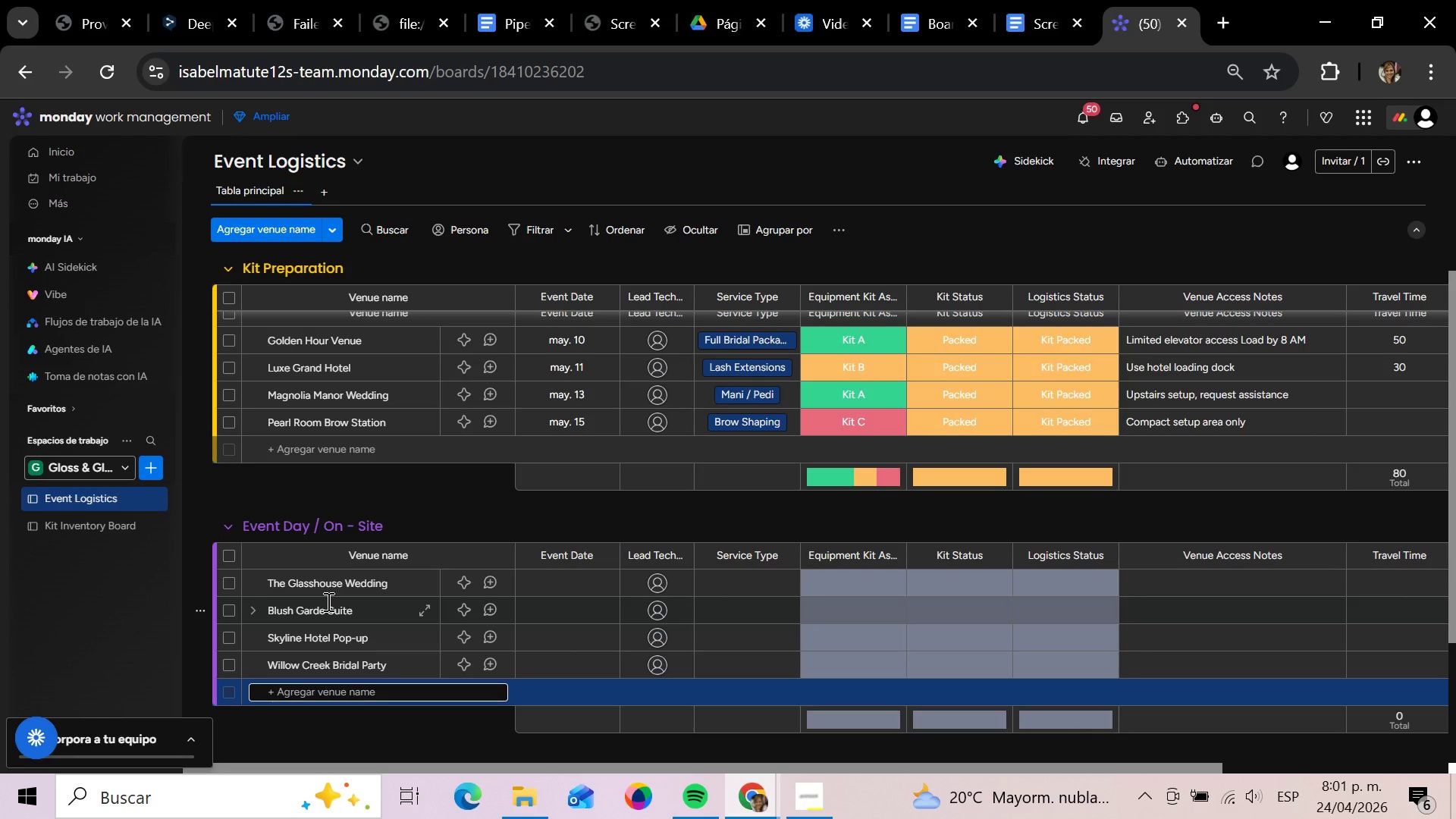 
key(ArrowUp)
 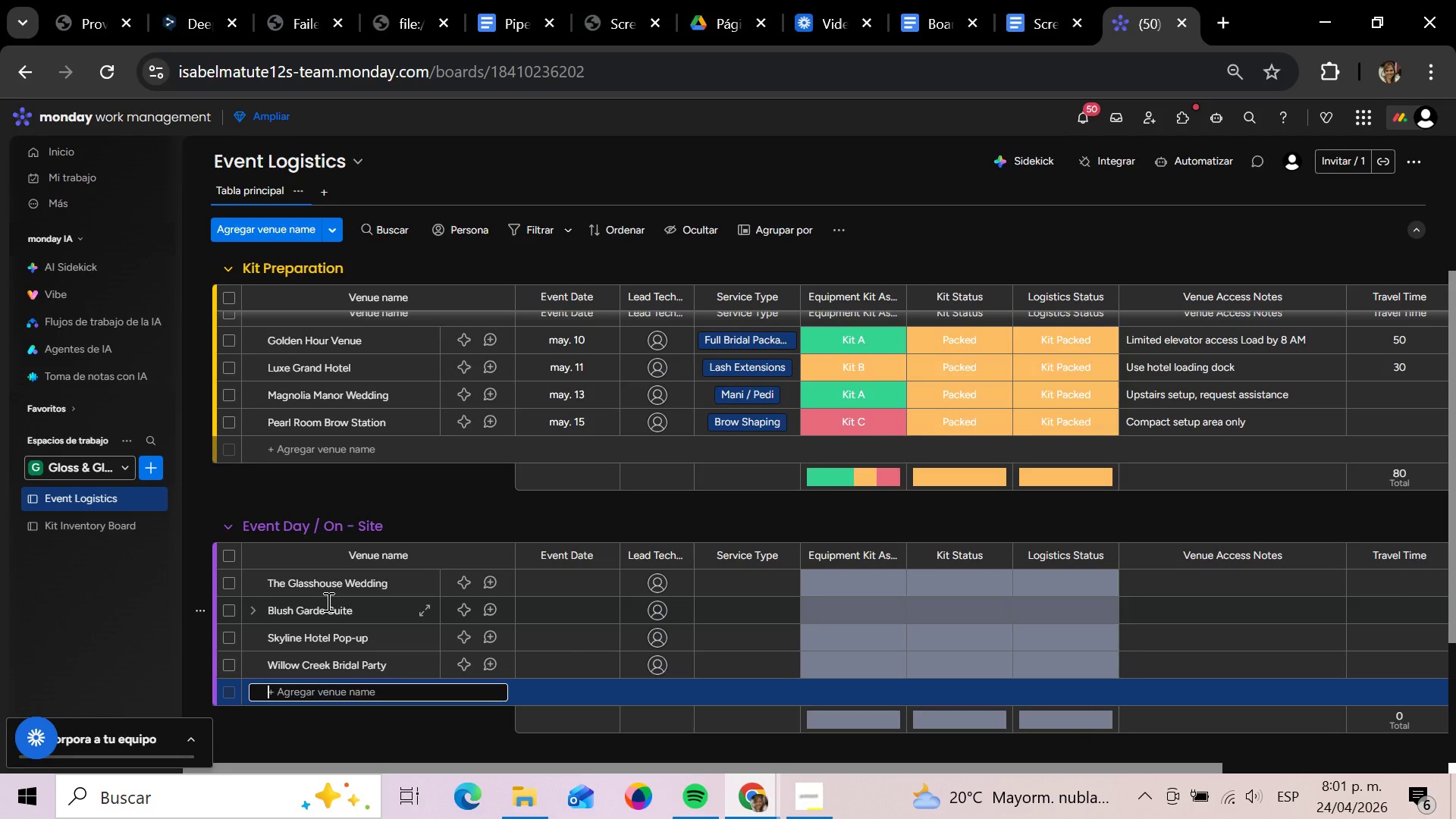 
key(ArrowDown)
 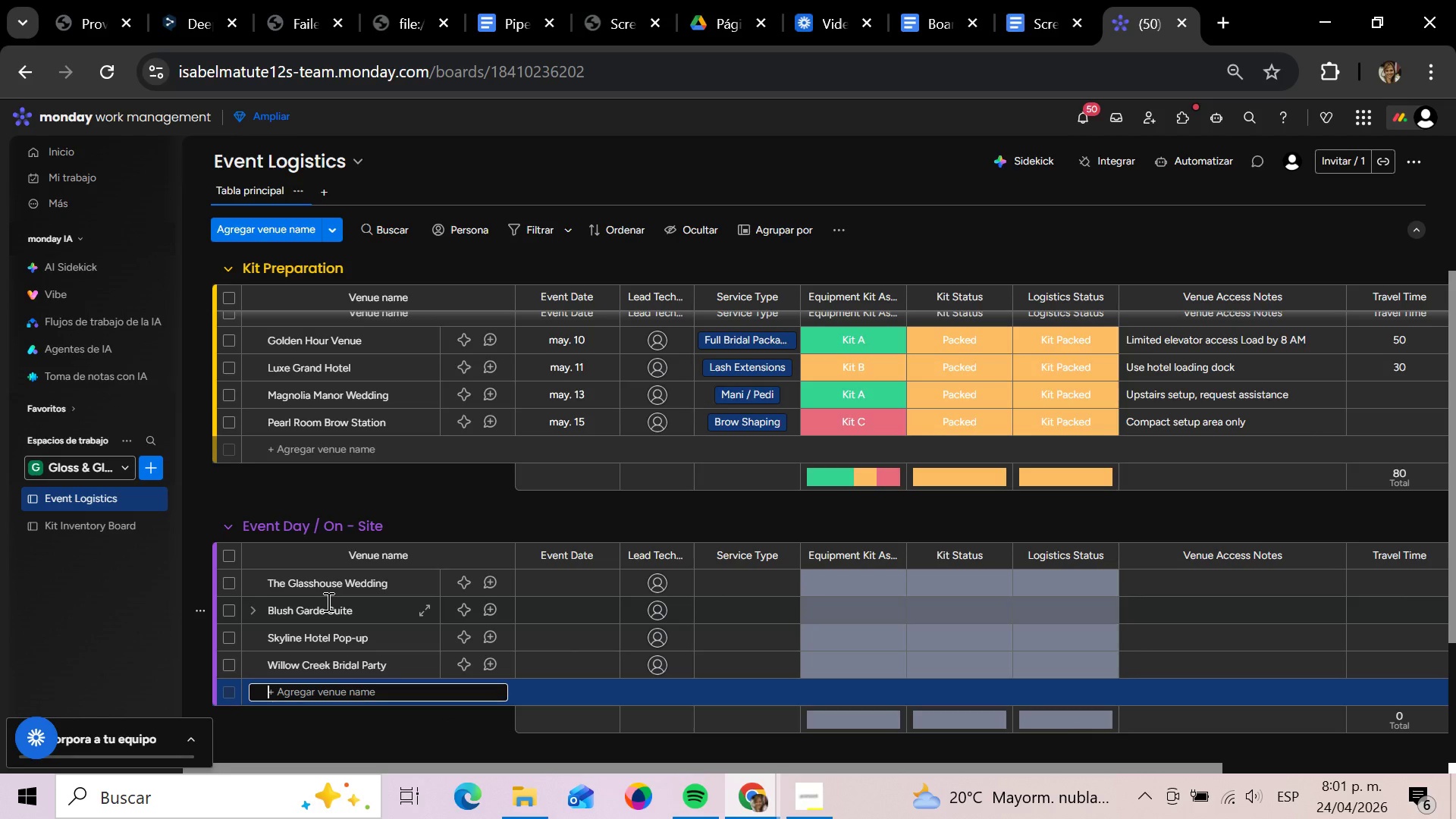 
key(ArrowUp)
 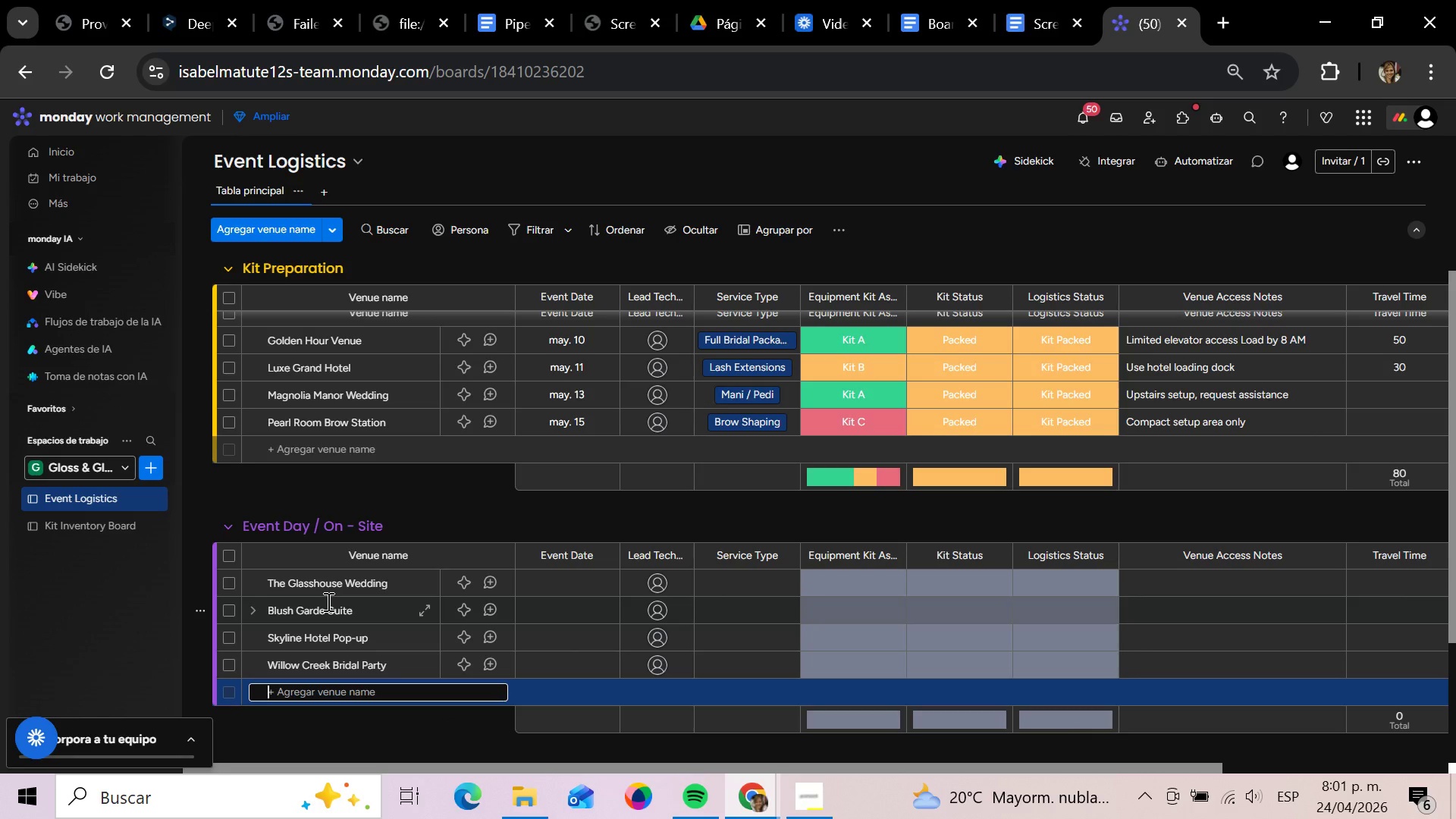 
key(ArrowUp)
 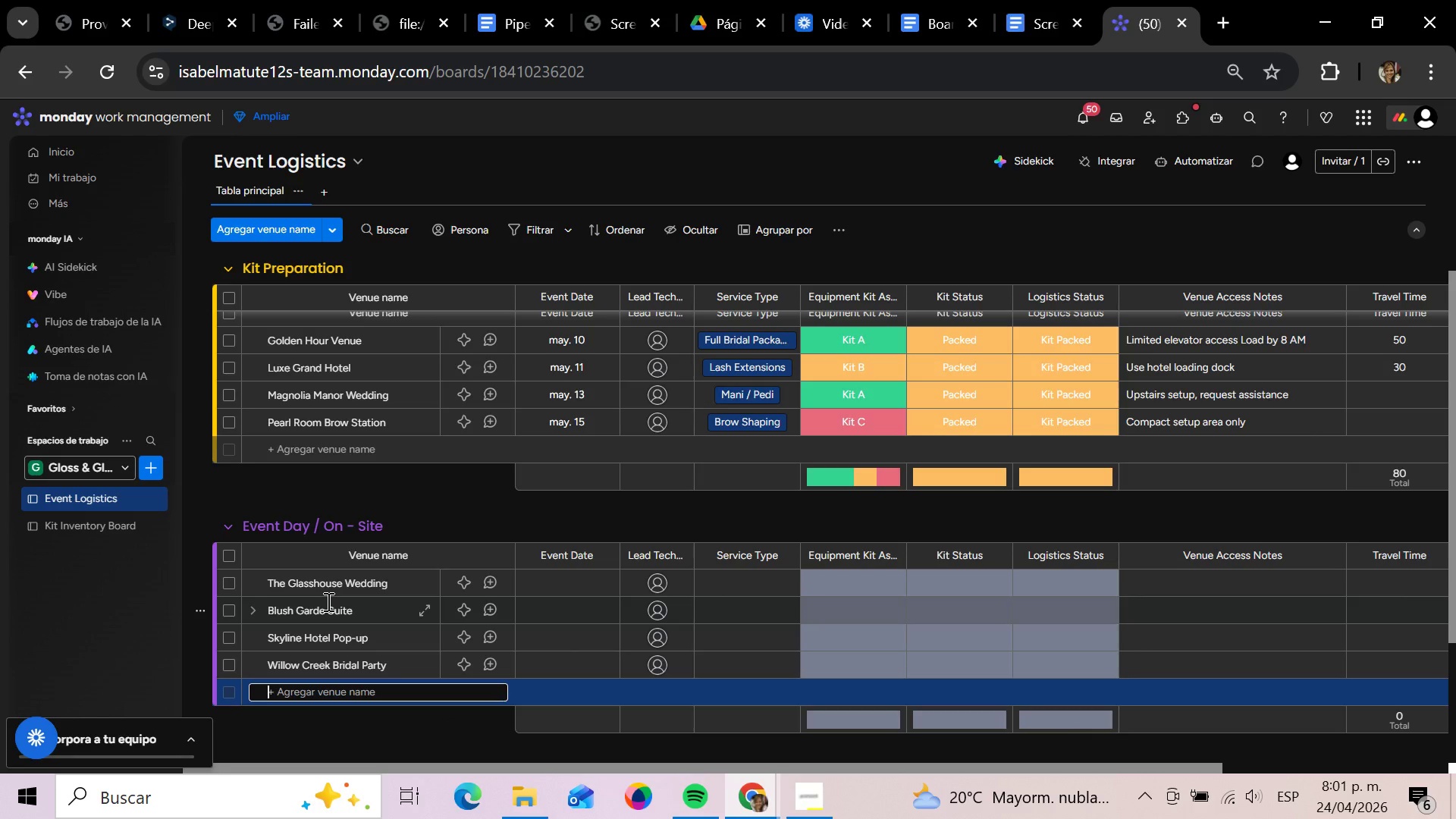 
key(ArrowUp)
 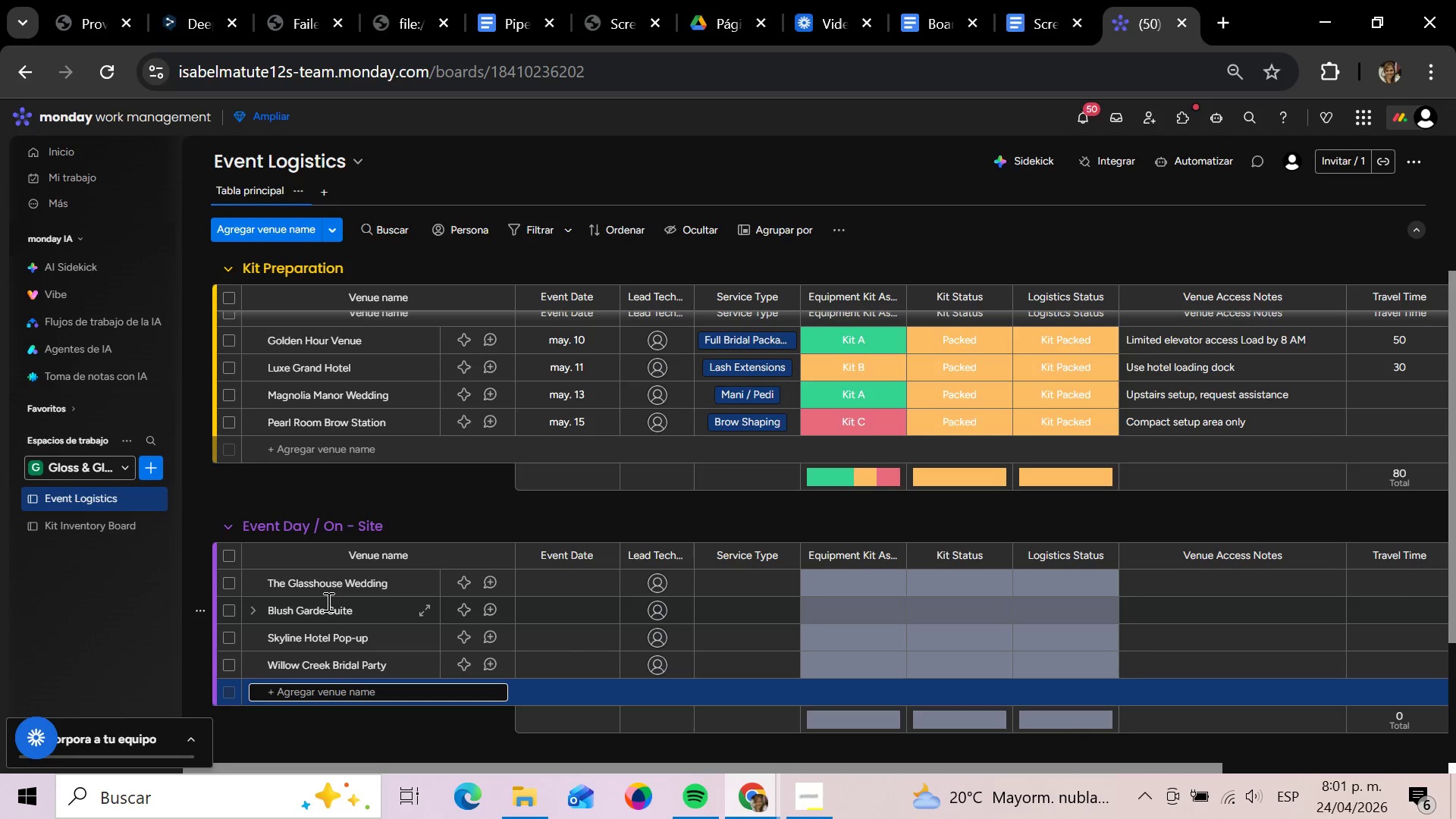 
key(ArrowUp)
 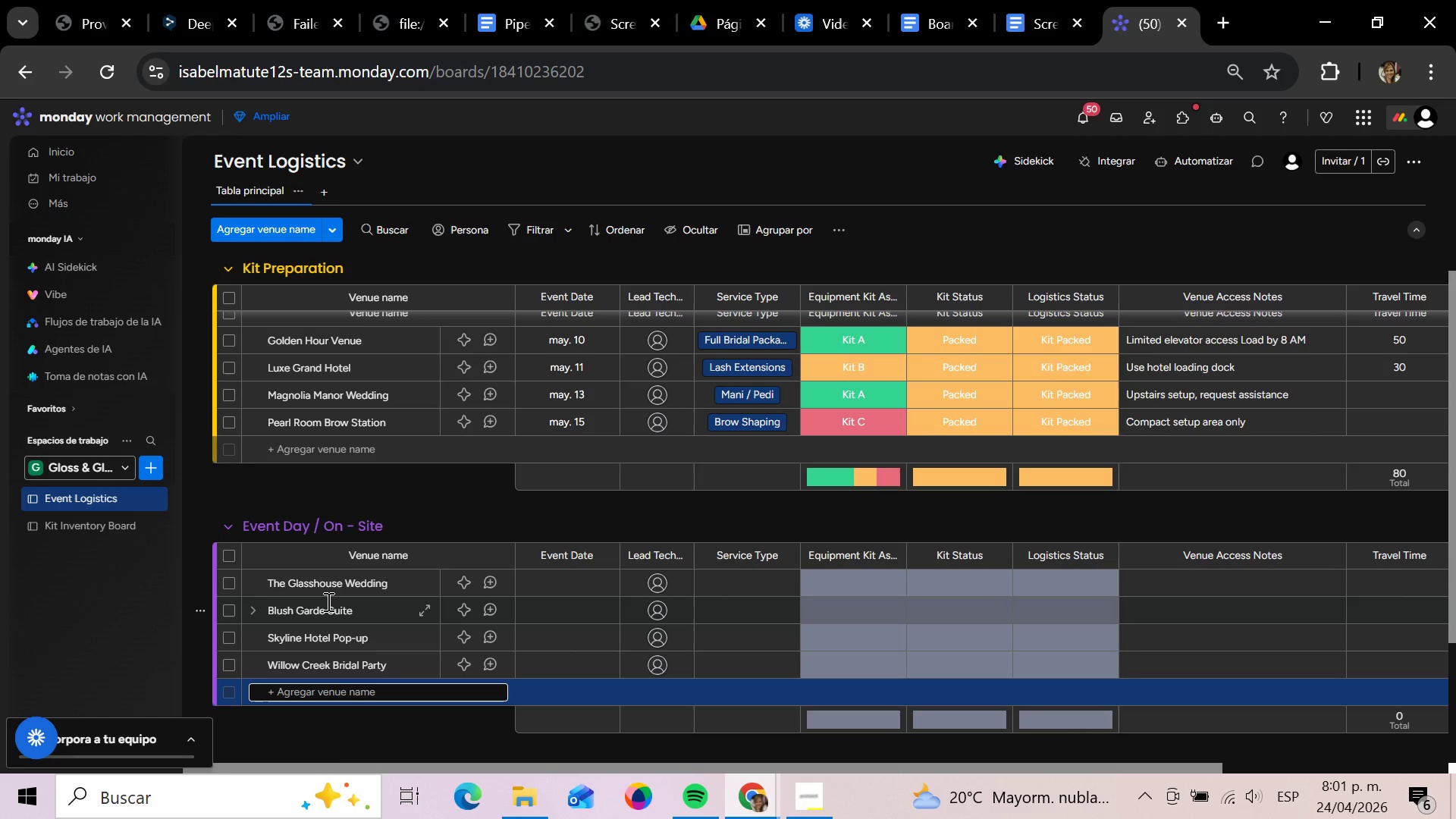 
key(ArrowUp)
 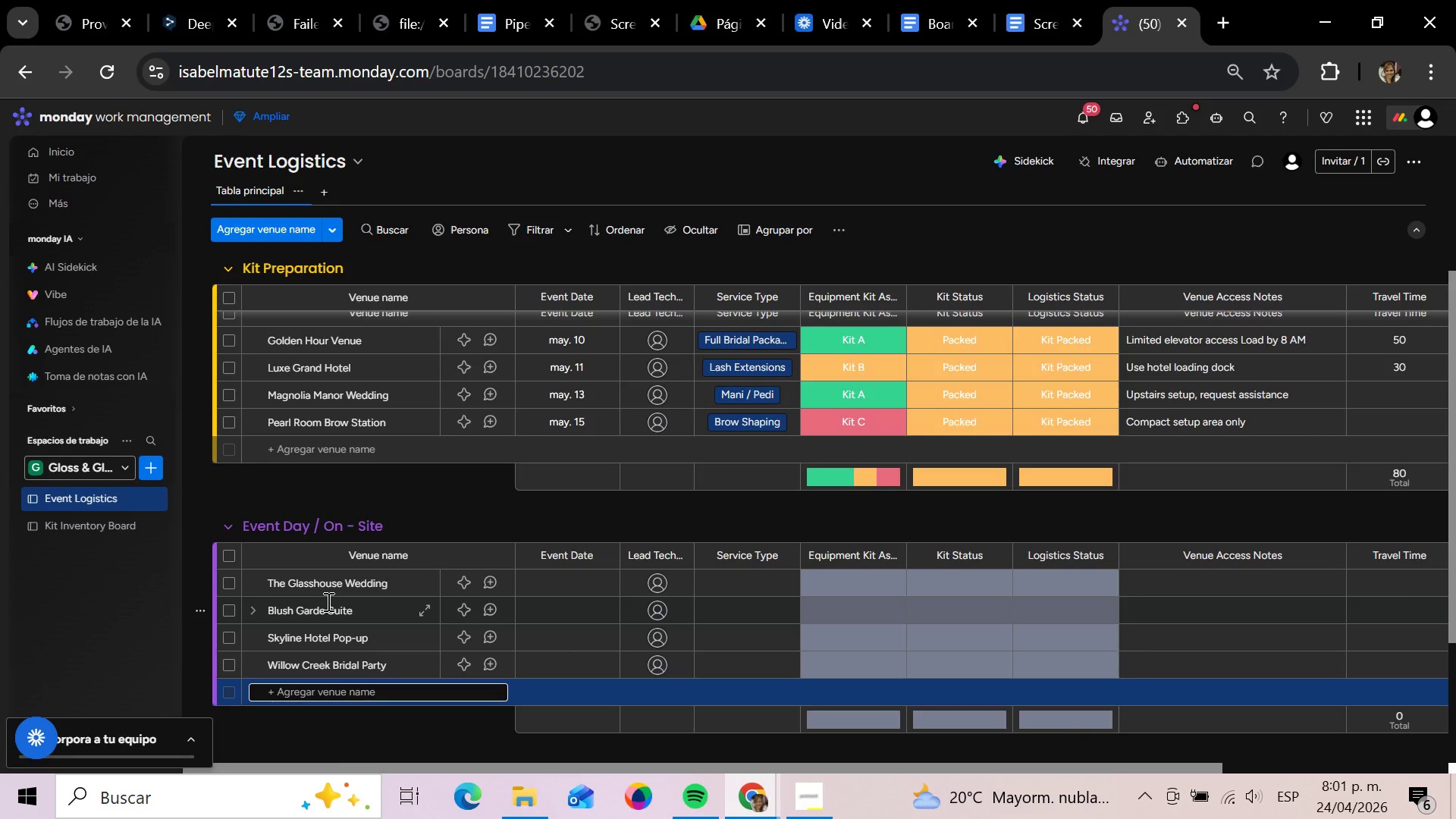 
key(ArrowUp)
 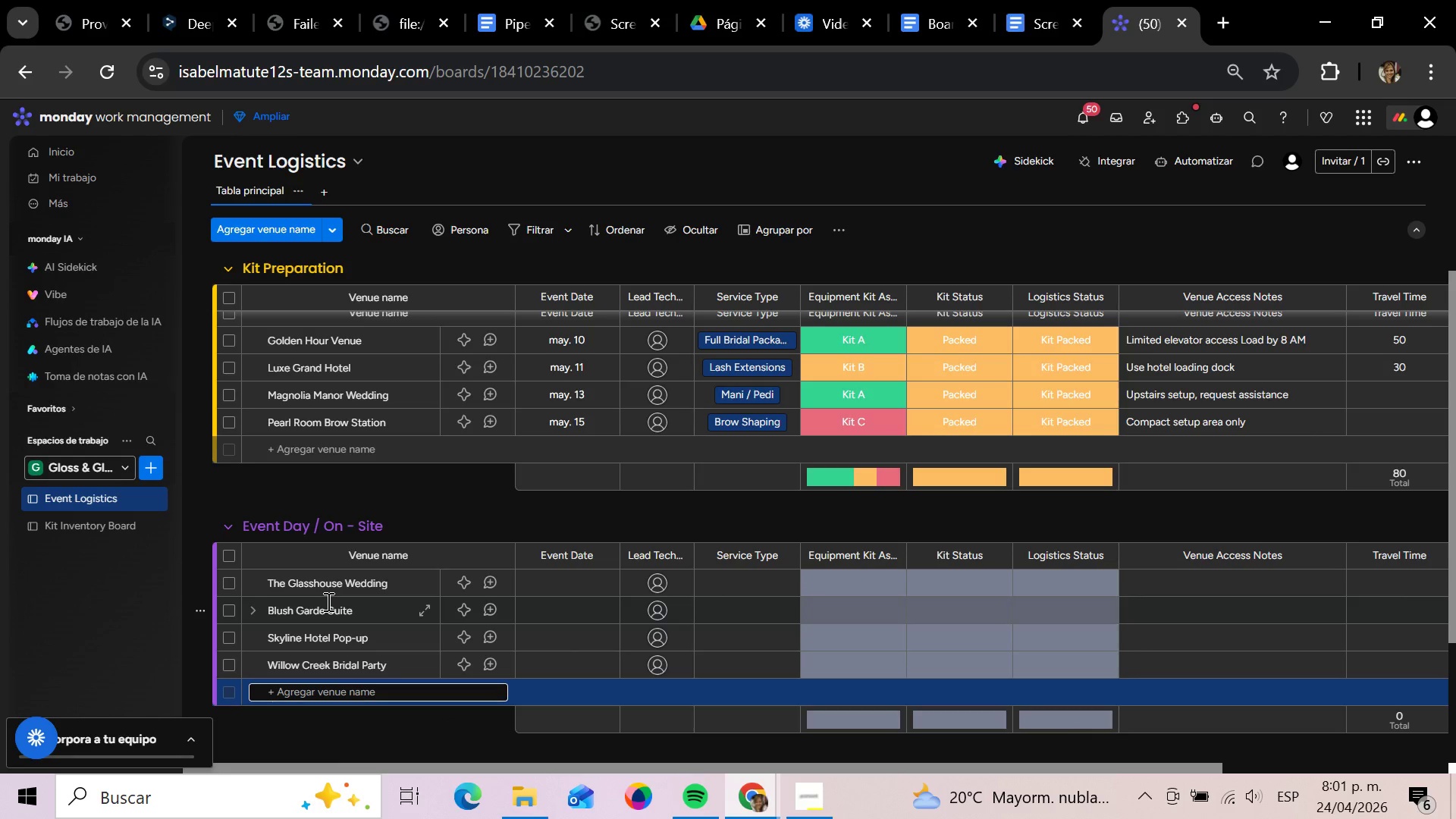 
key(ArrowUp)
 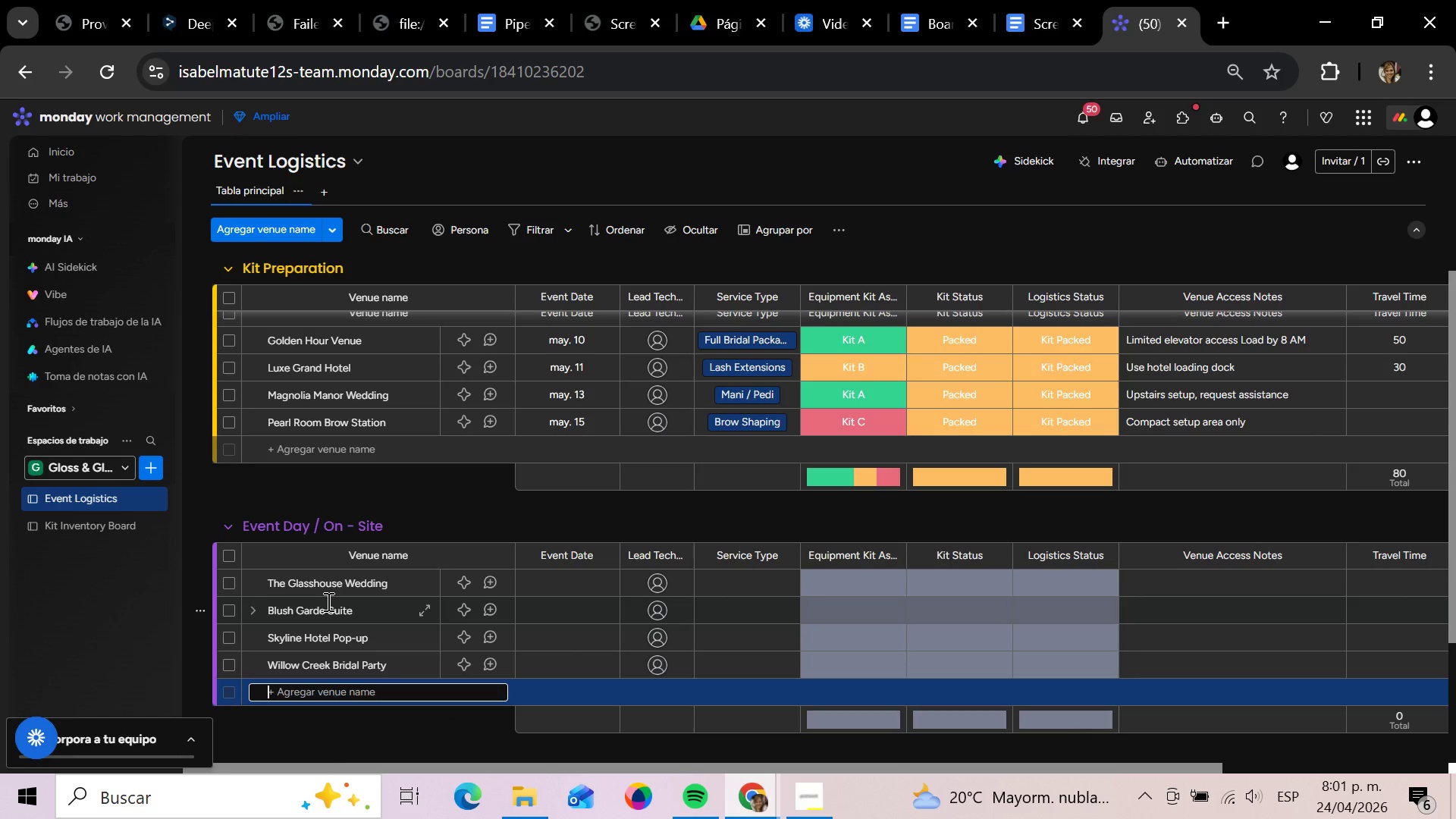 
key(ArrowUp)
 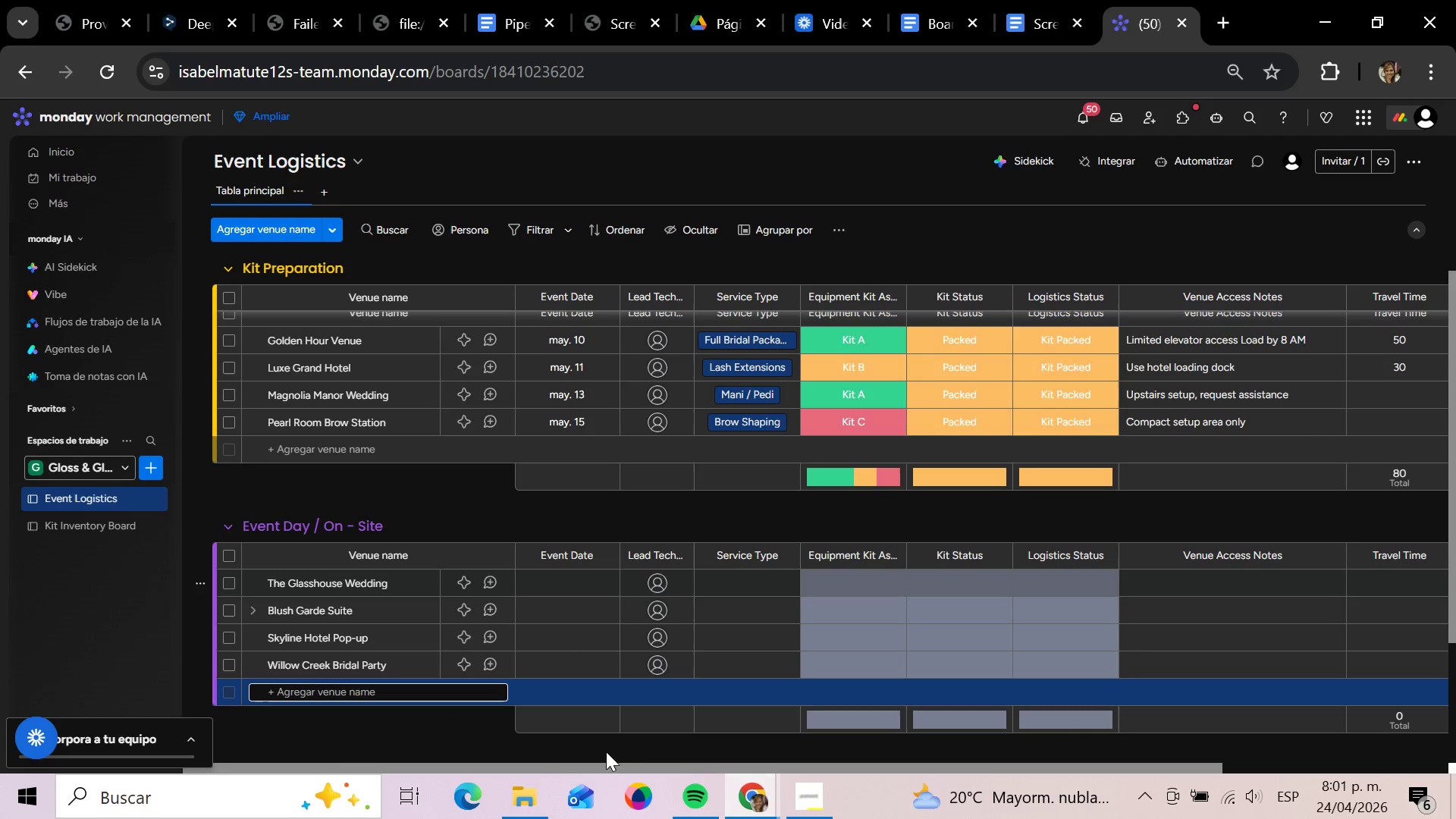 
scroll: coordinate [588, 672], scroll_direction: down, amount: 1.0
 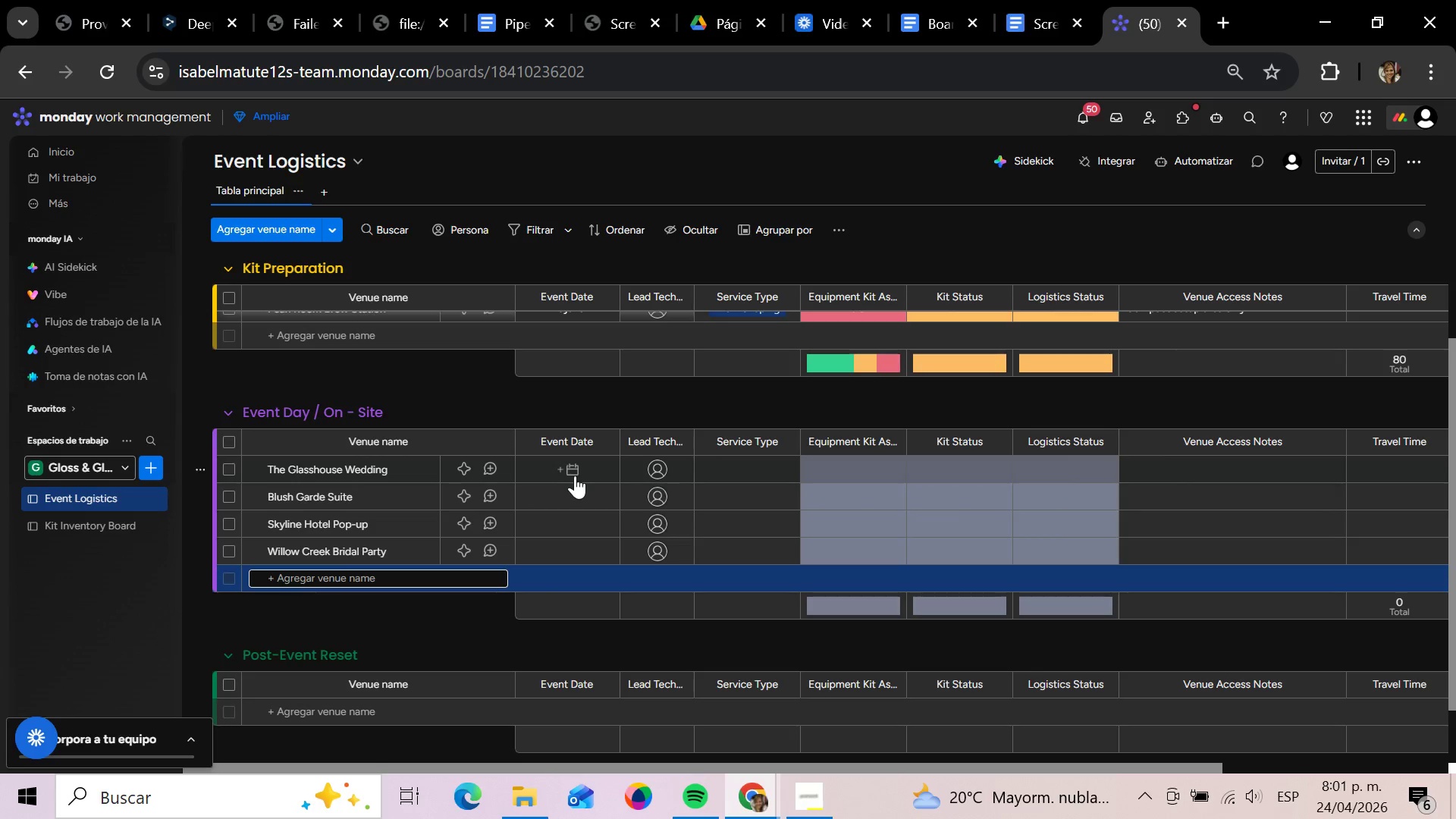 
left_click([575, 475])
 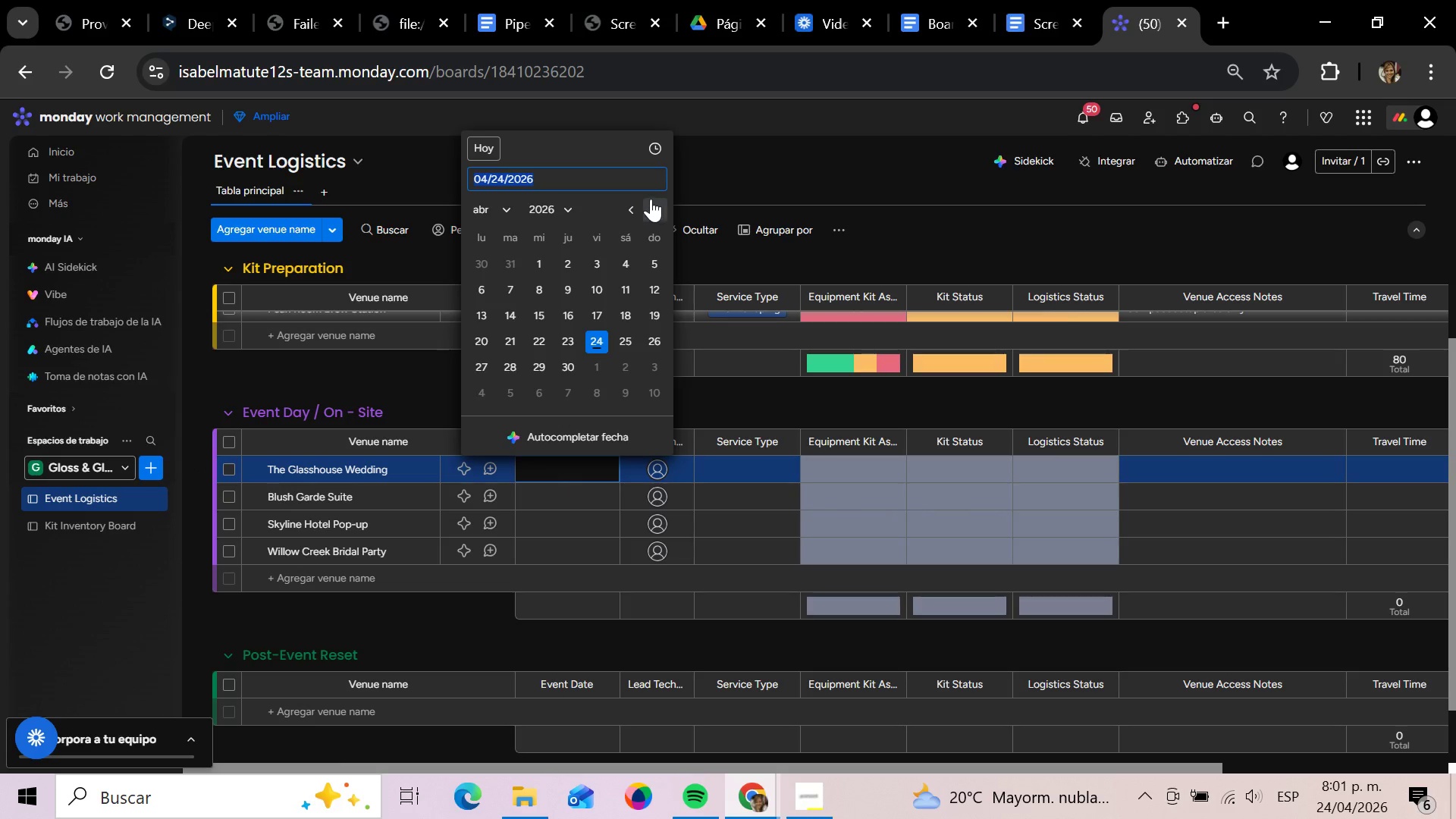 
wait(5.69)
 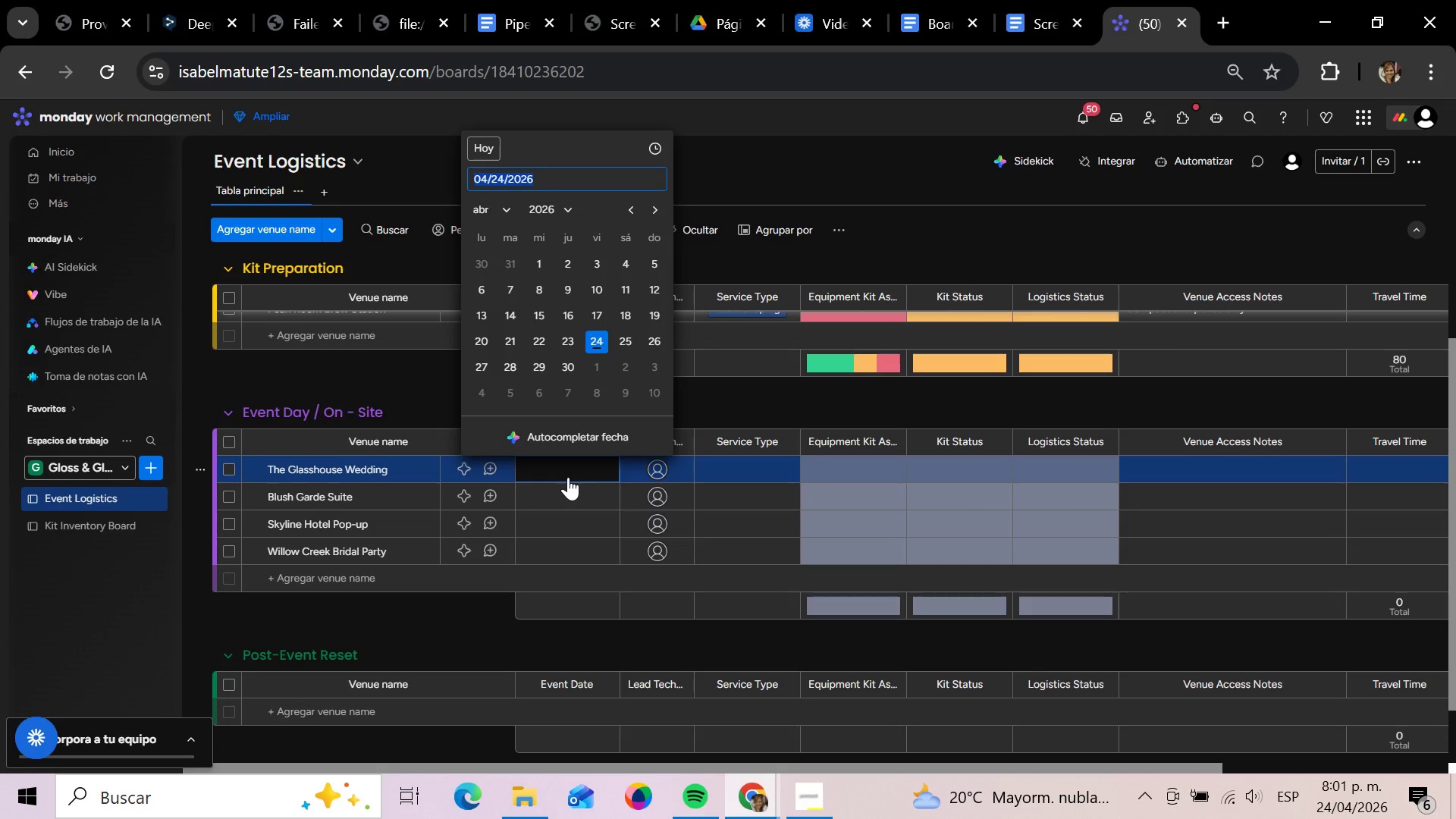 
key(Backspace)
type(2026 05 17)
 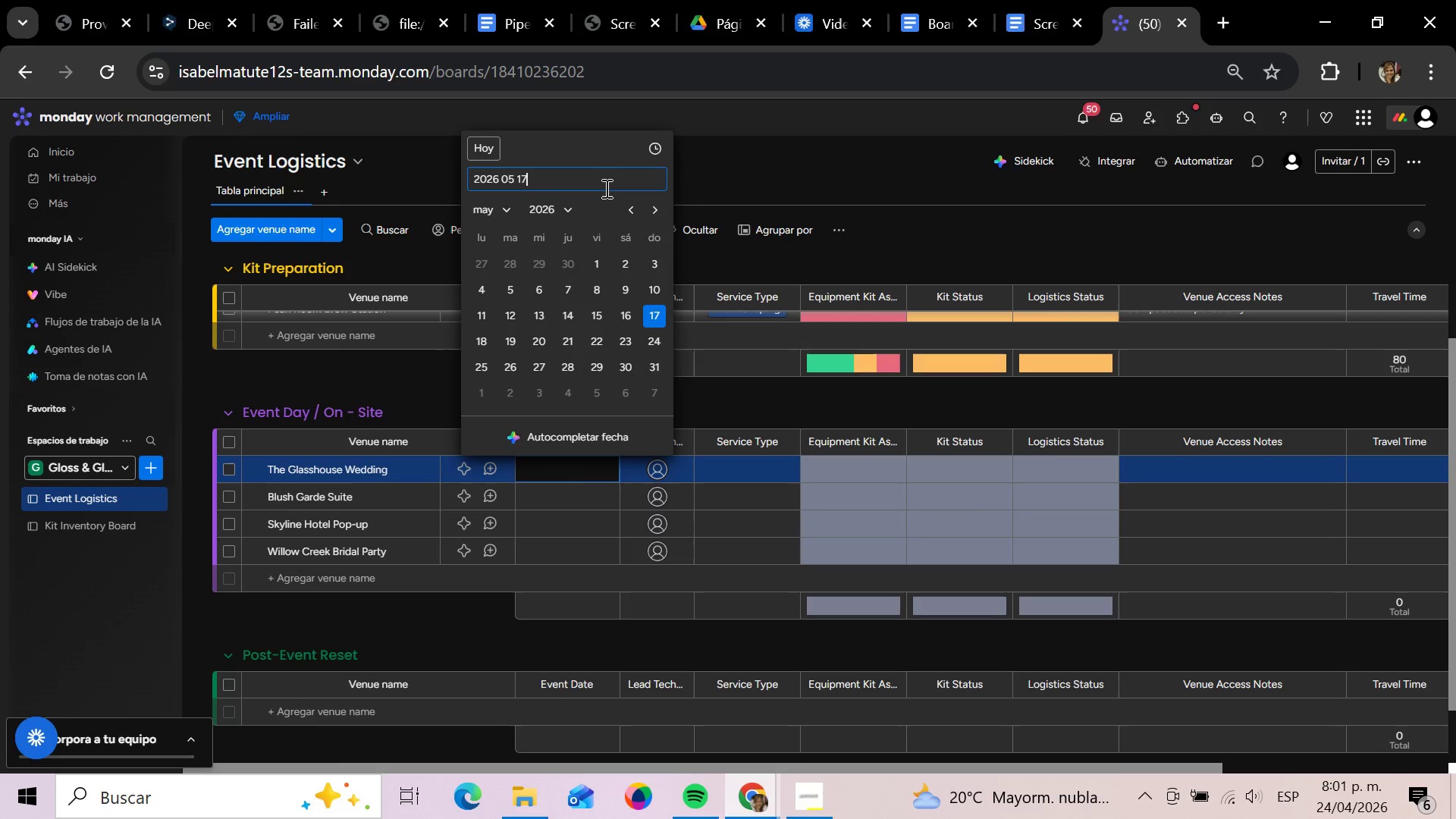 
key(Enter)
 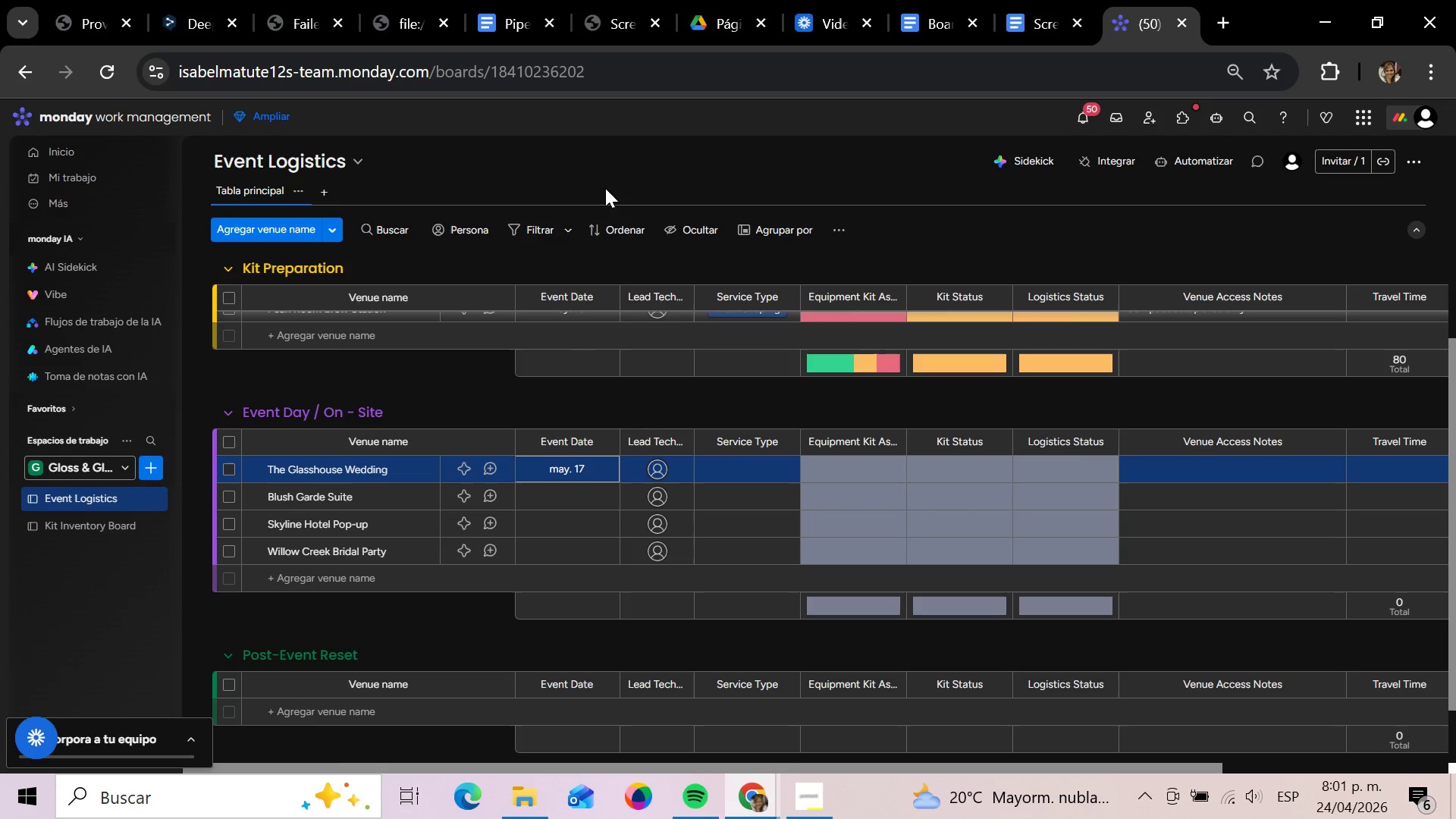 
key(ArrowDown)
 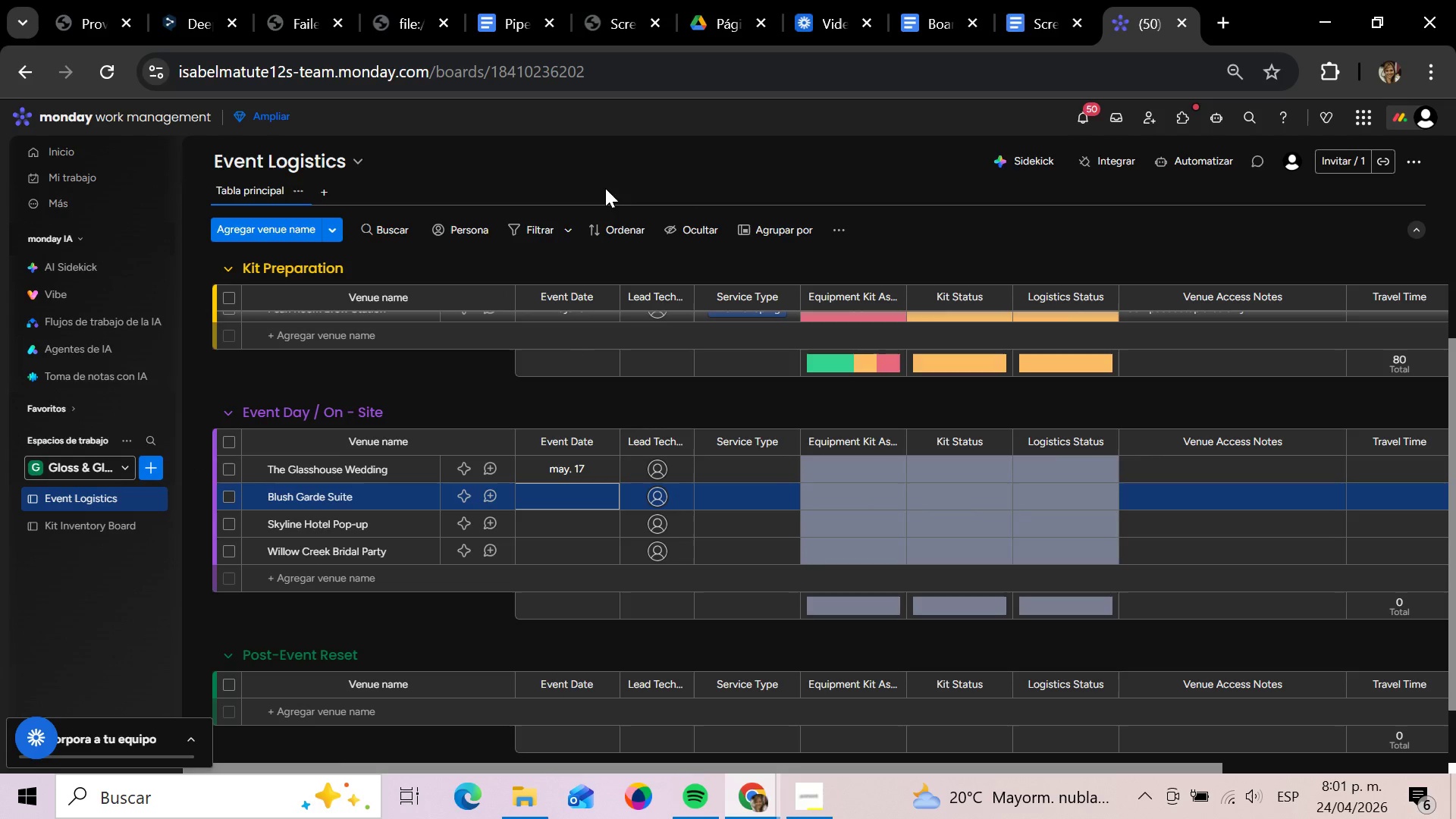 
key(Enter)
 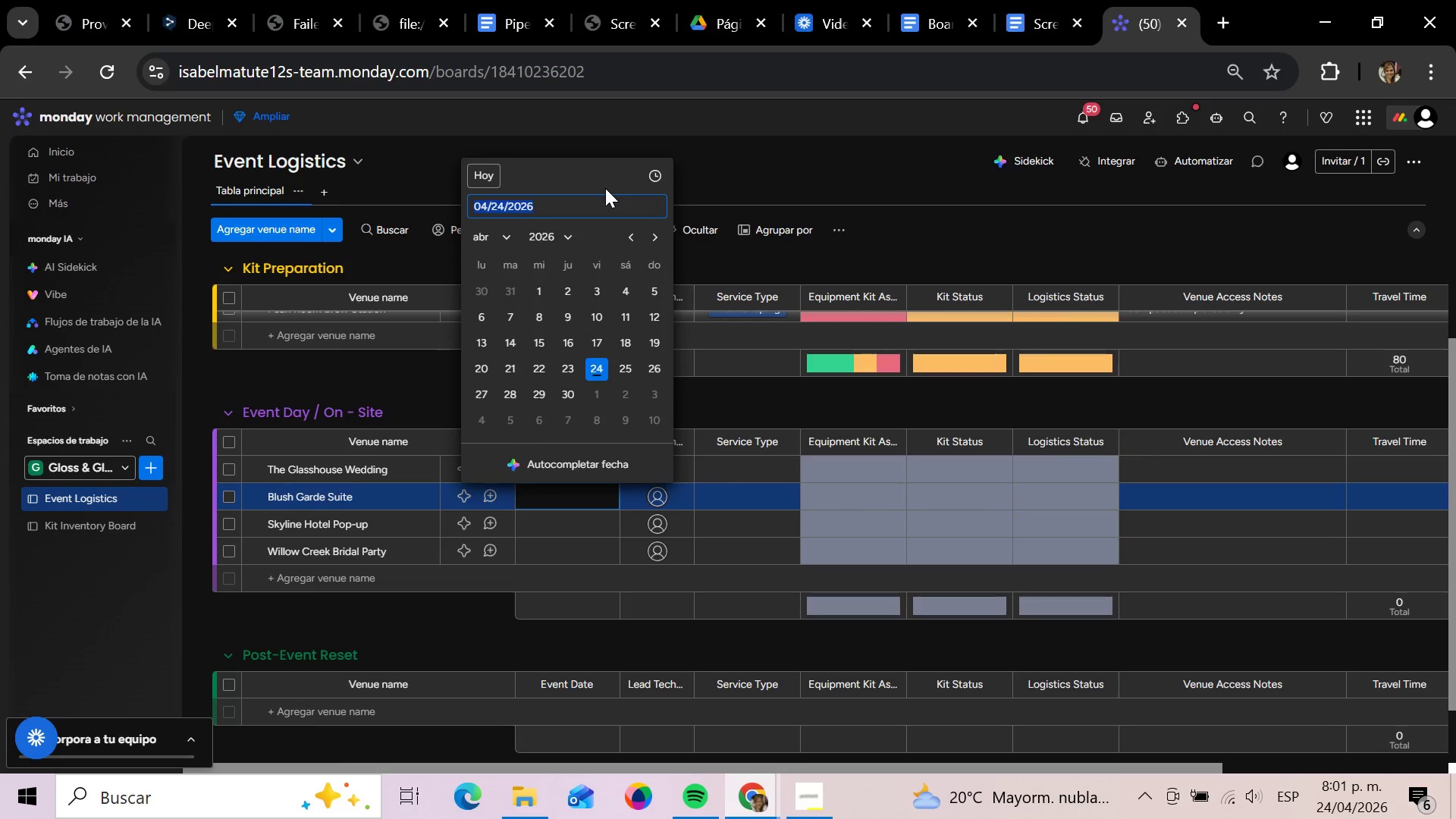 
type(2026 05 18)
 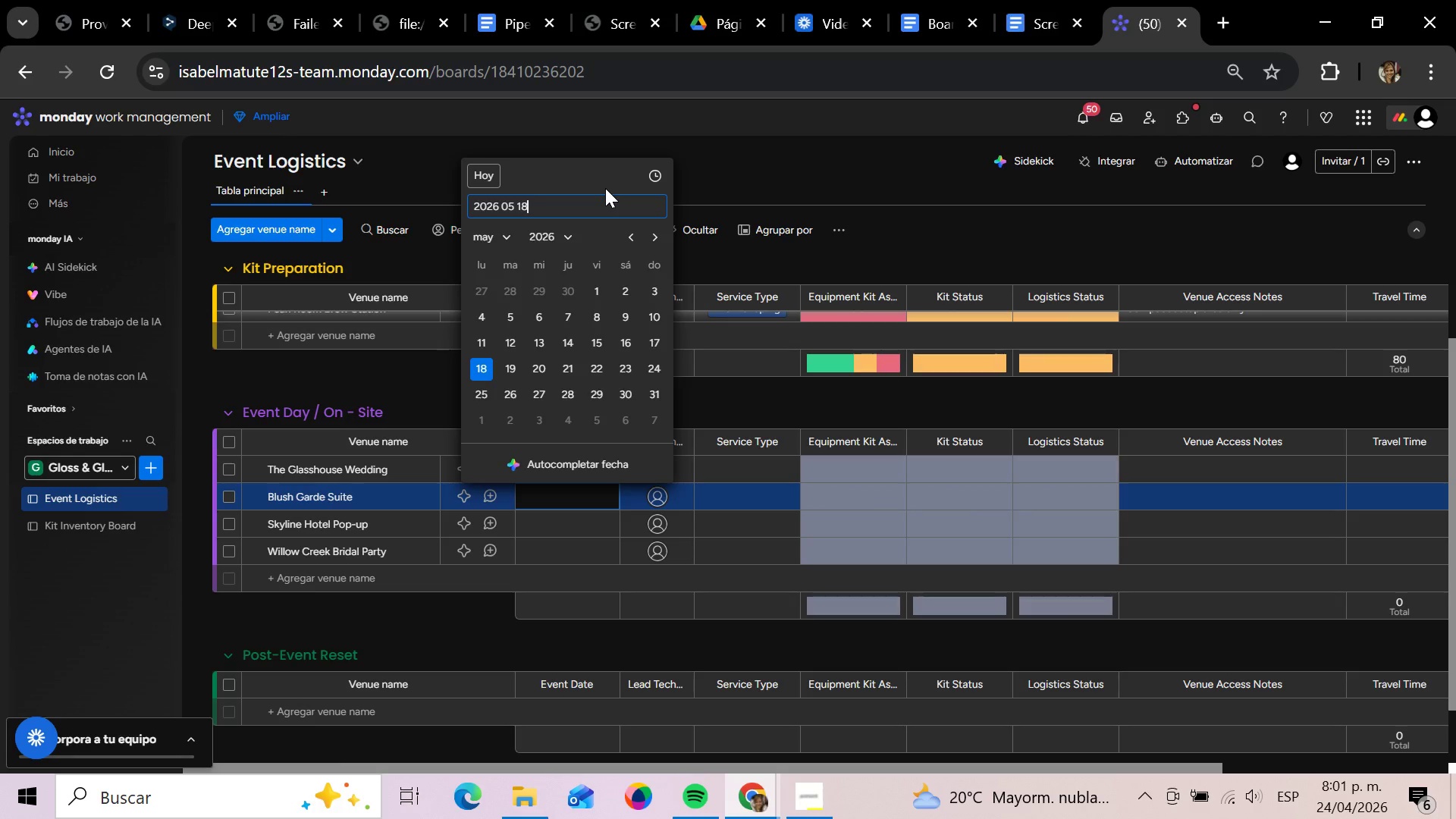 
key(Enter)
 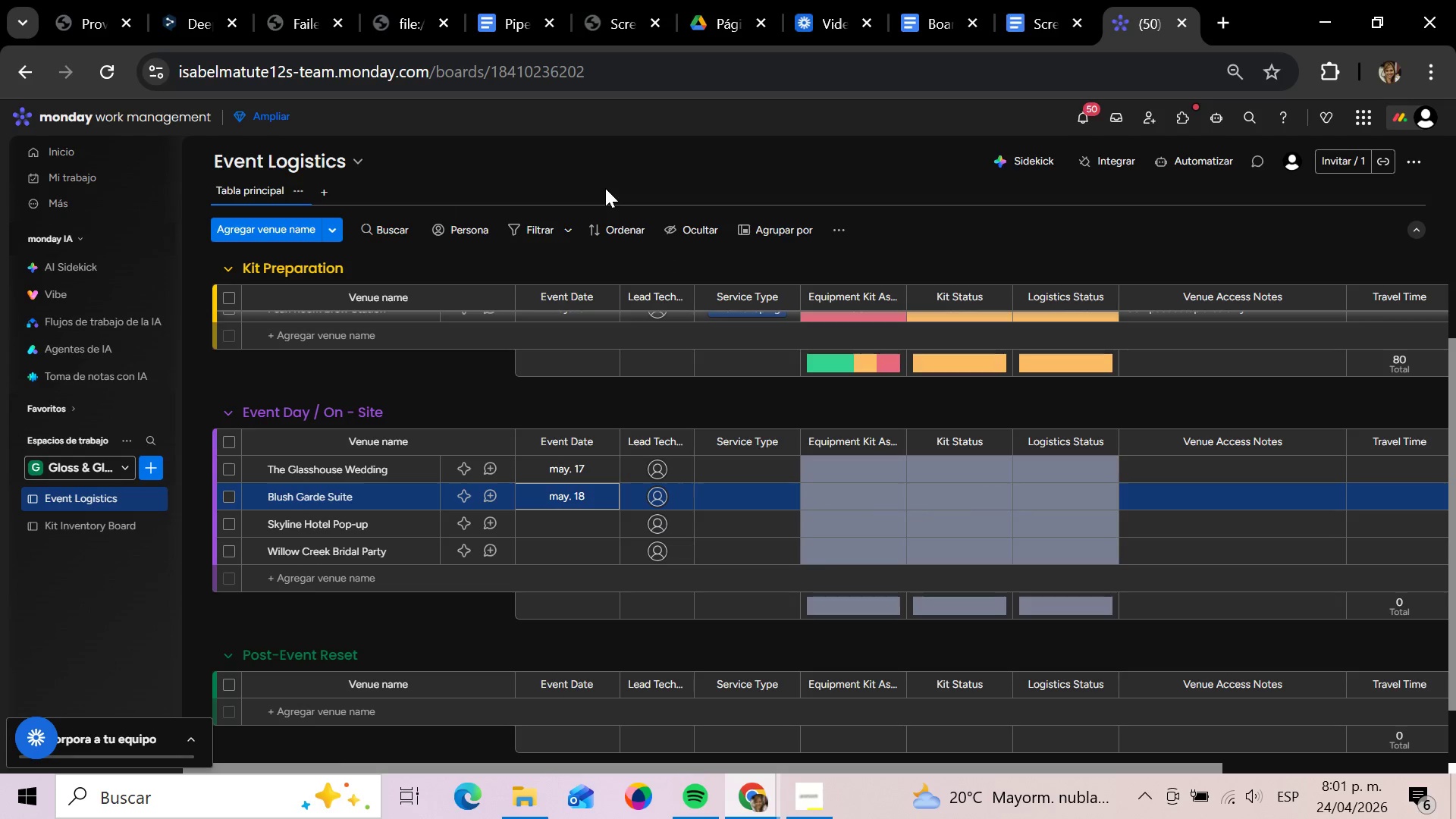 
key(ArrowDown)
 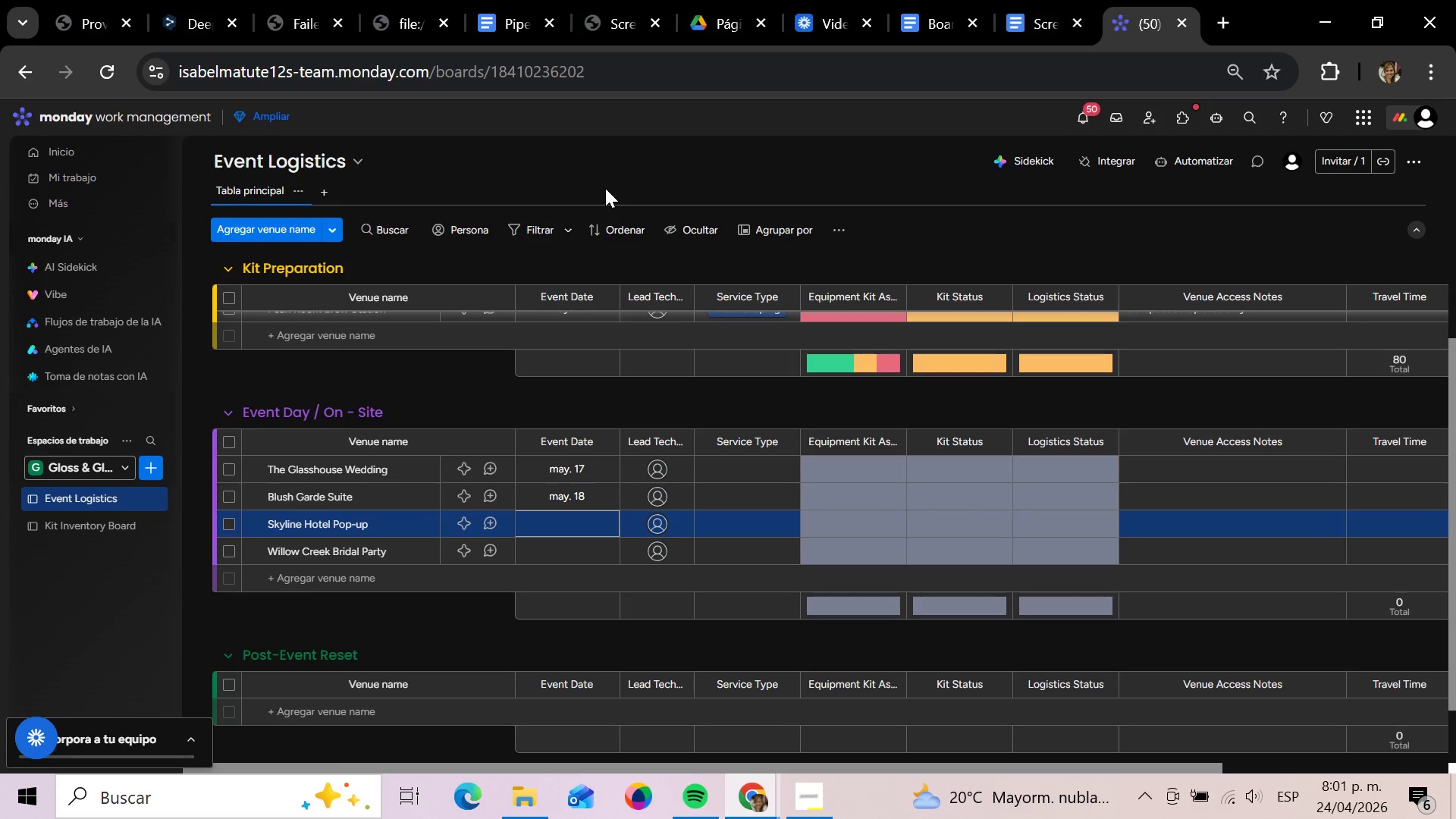 
key(ArrowUp)
 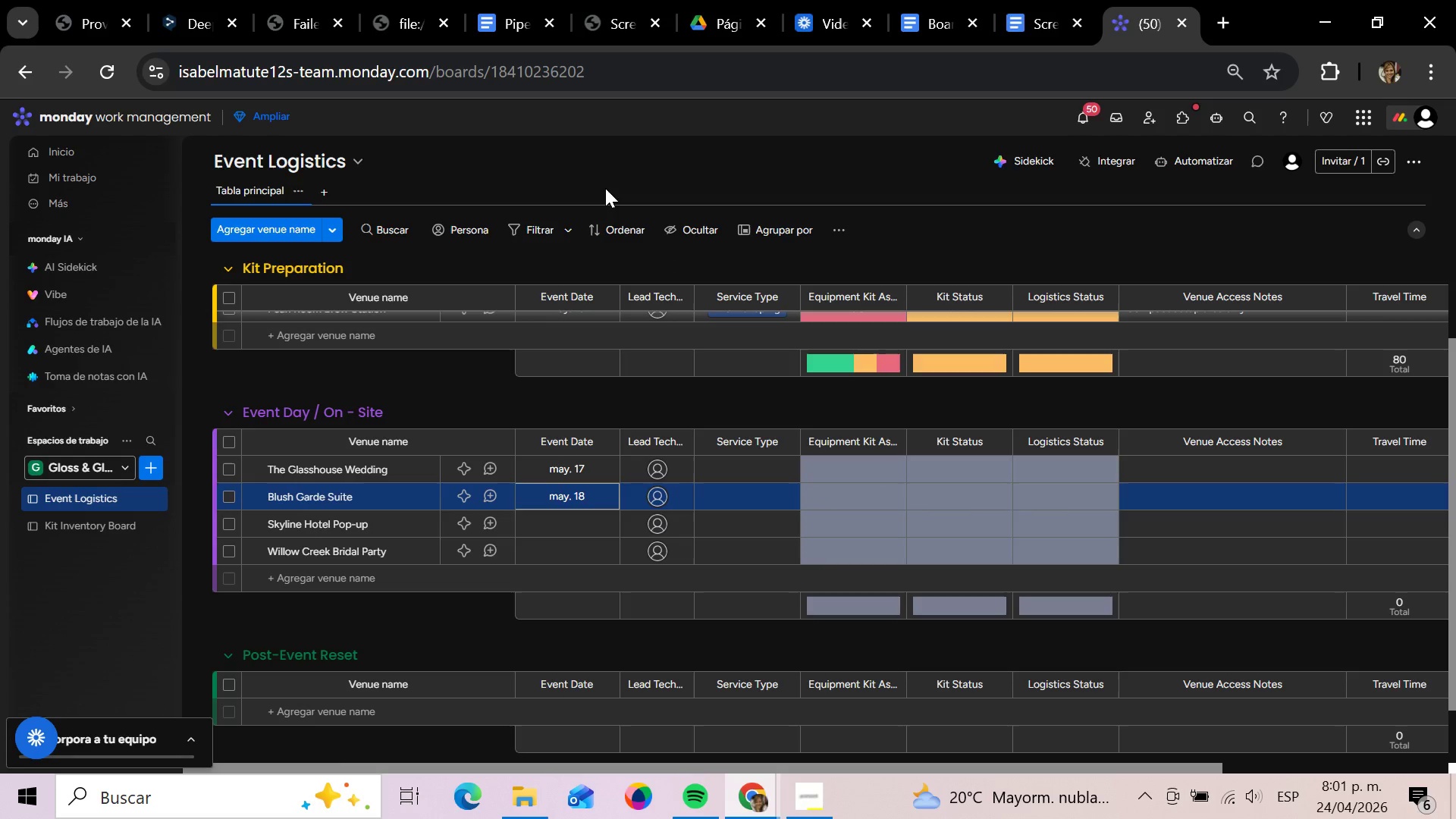 
key(ArrowDown)
 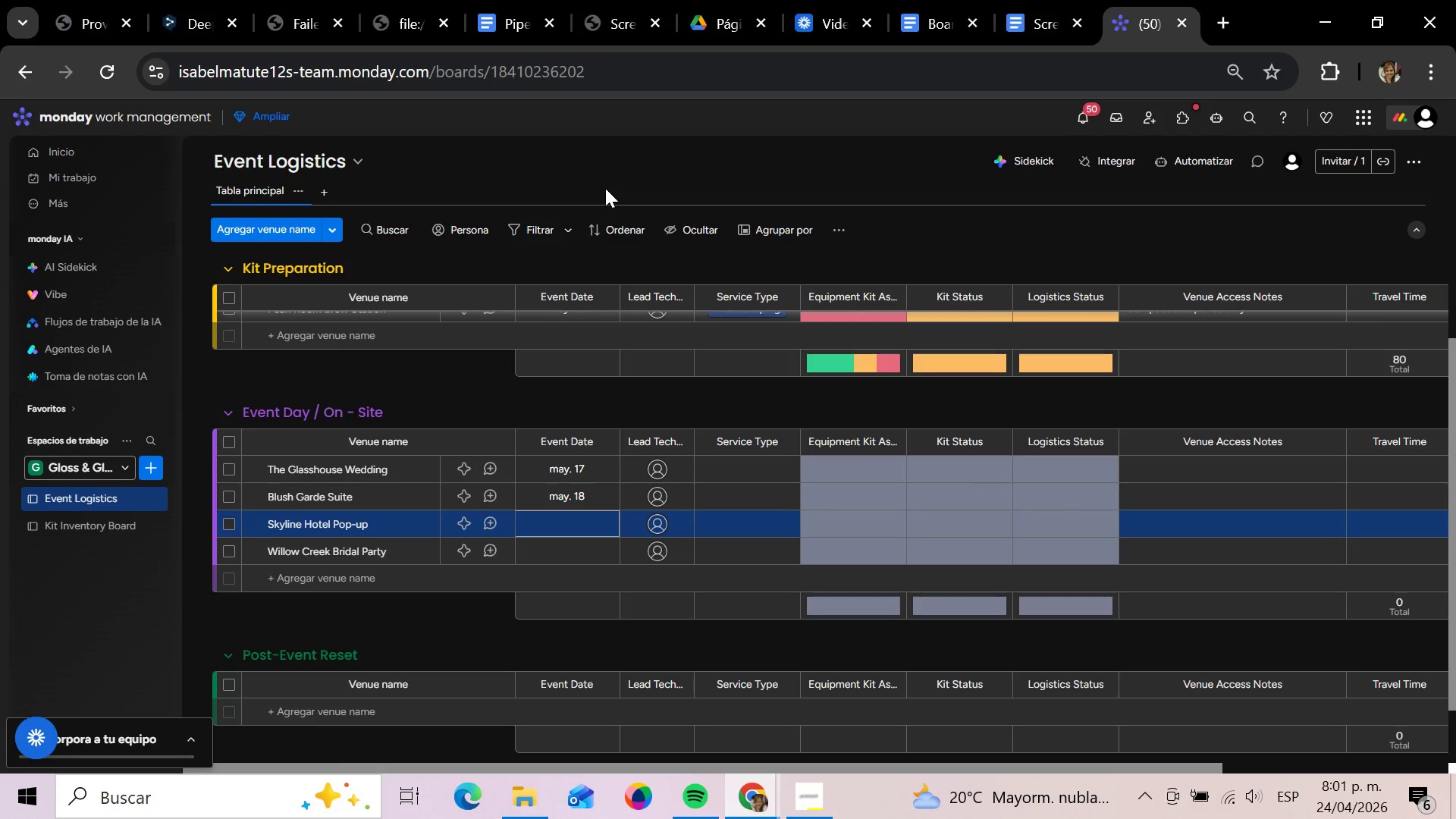 
key(Enter)
 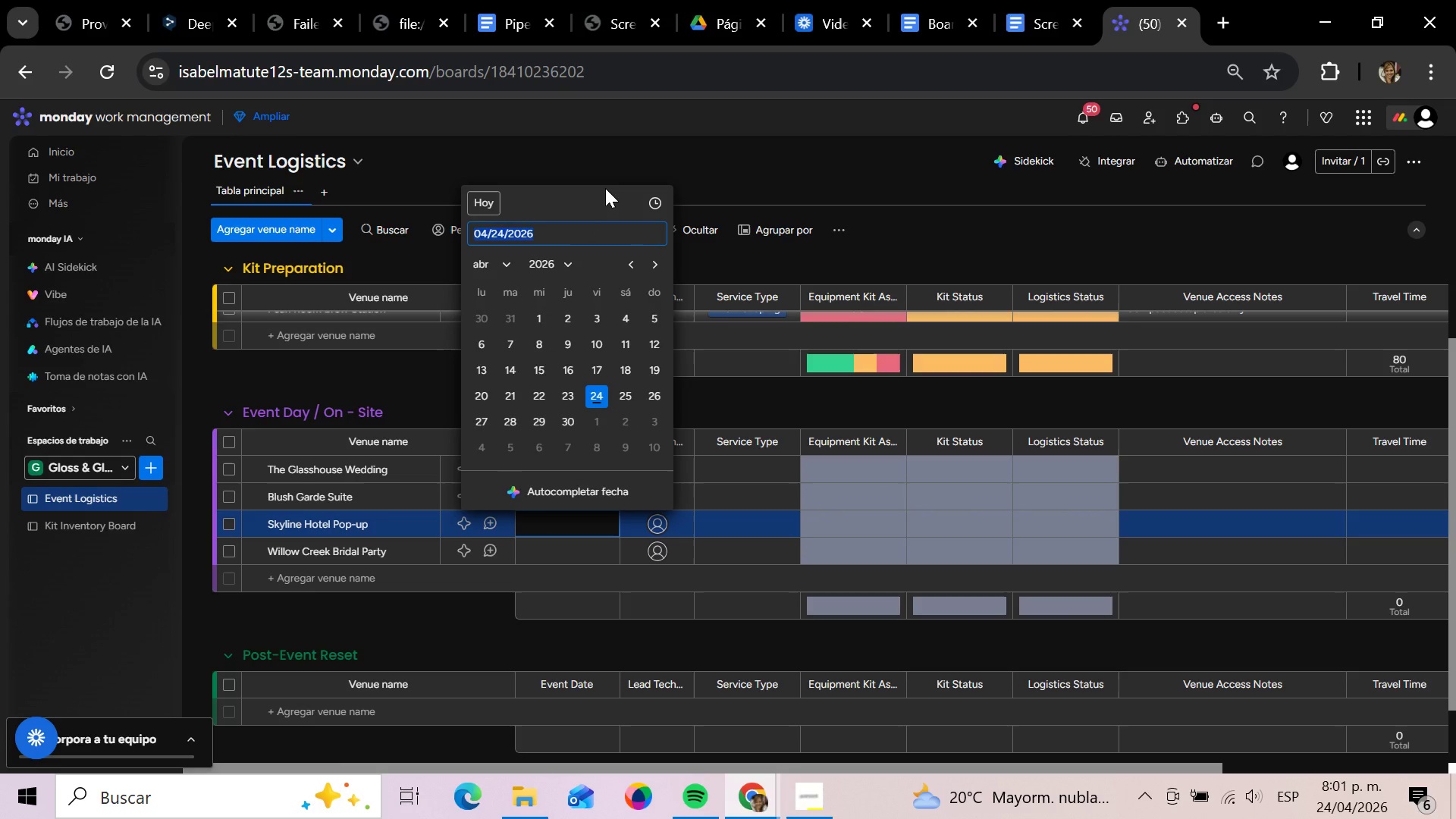 
wait(5.83)
 